 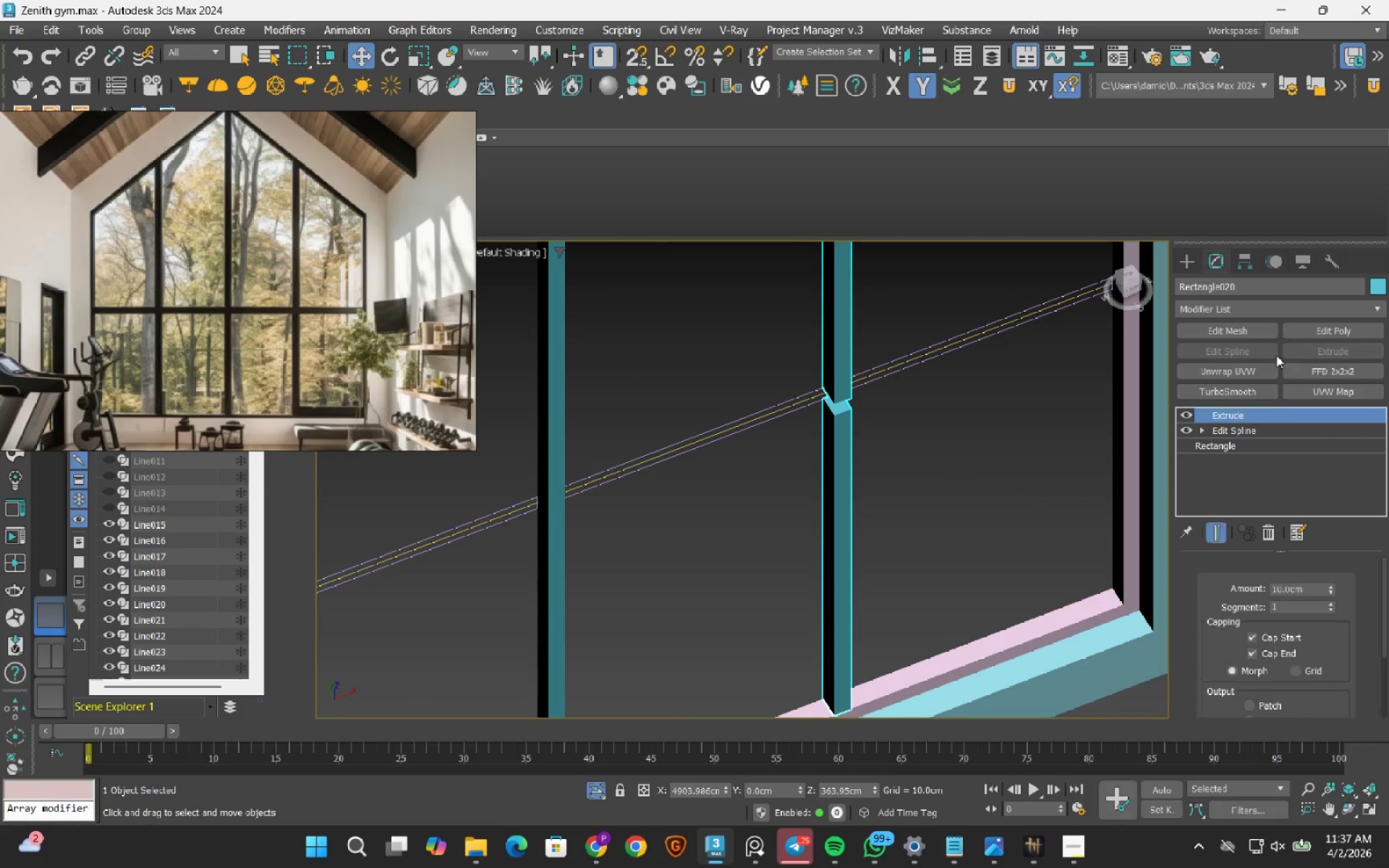 
scroll: coordinate [877, 379], scroll_direction: up, amount: 2.0
 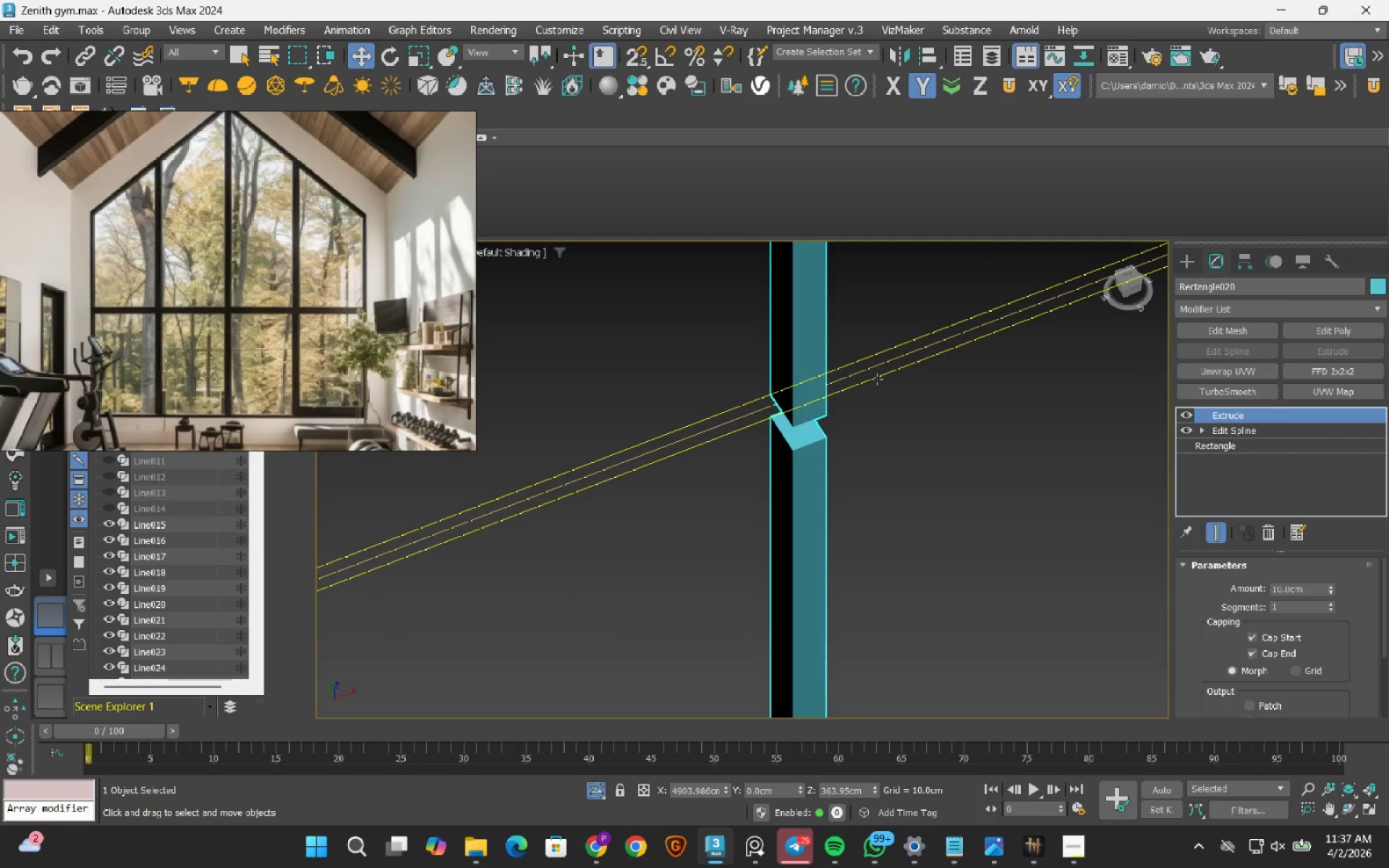 
left_click([1338, 351])
 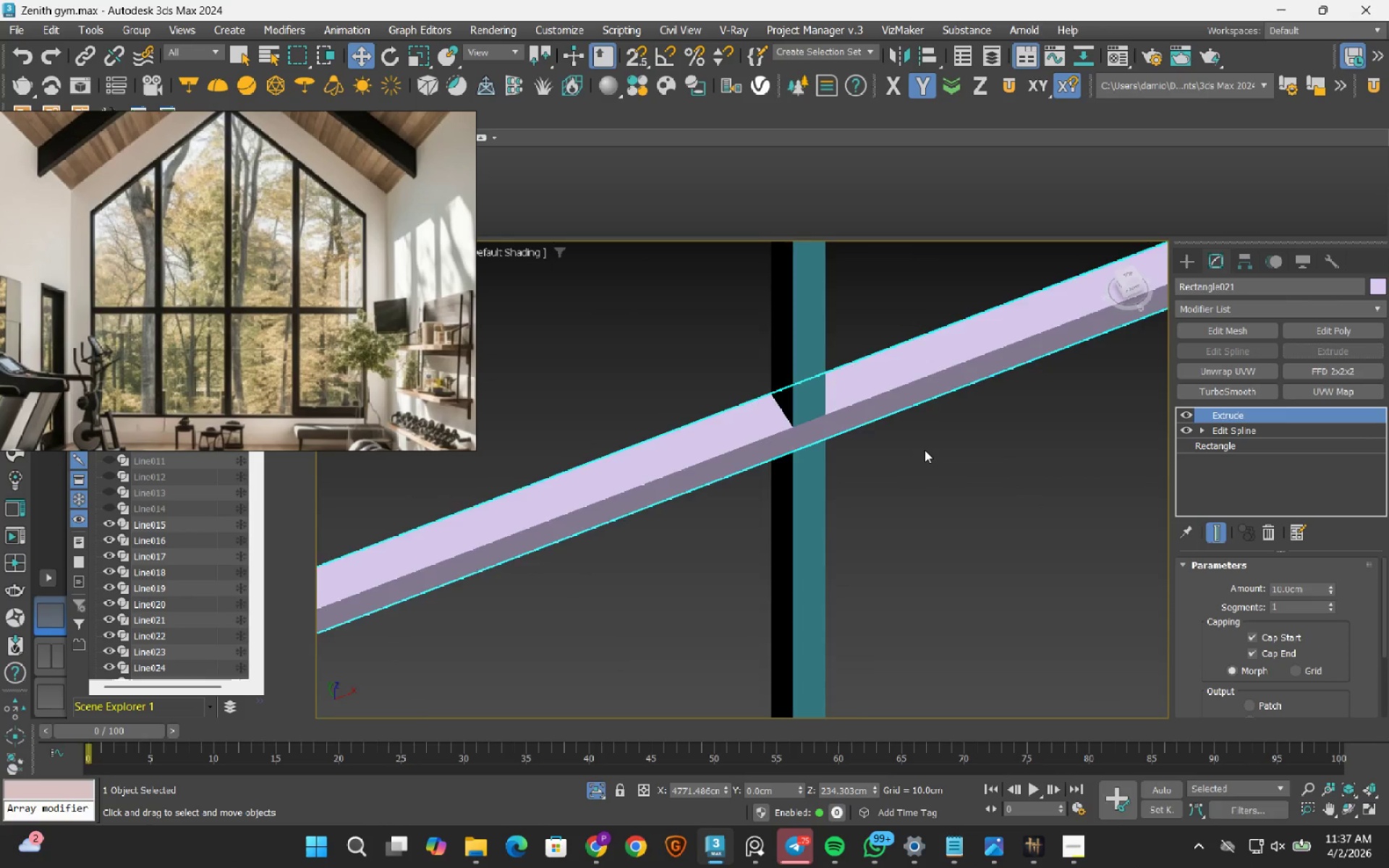 
scroll: coordinate [925, 450], scroll_direction: down, amount: 2.0
 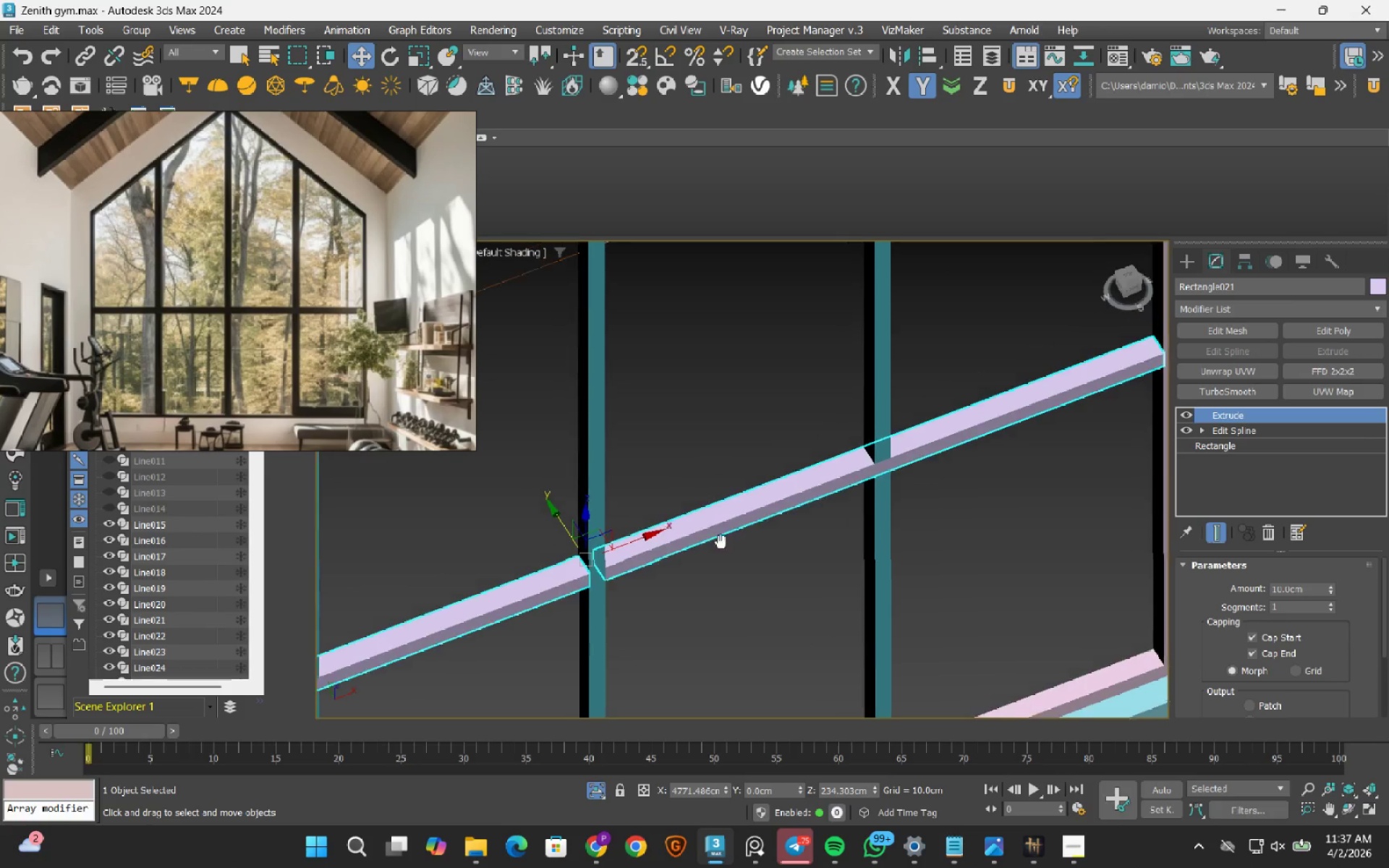 
hold_key(key=AltLeft, duration=0.92)
 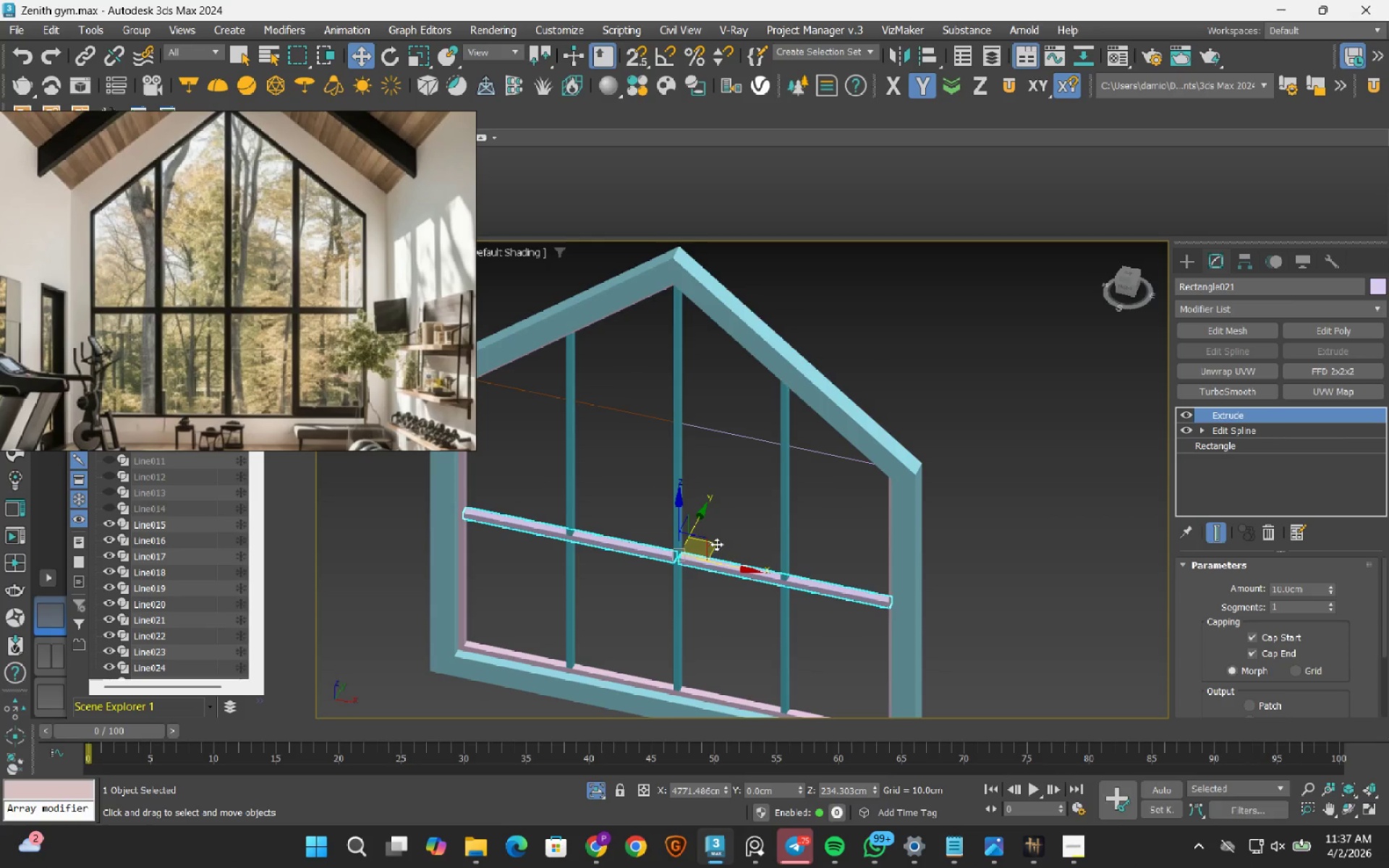 
scroll: coordinate [723, 549], scroll_direction: down, amount: 3.0
 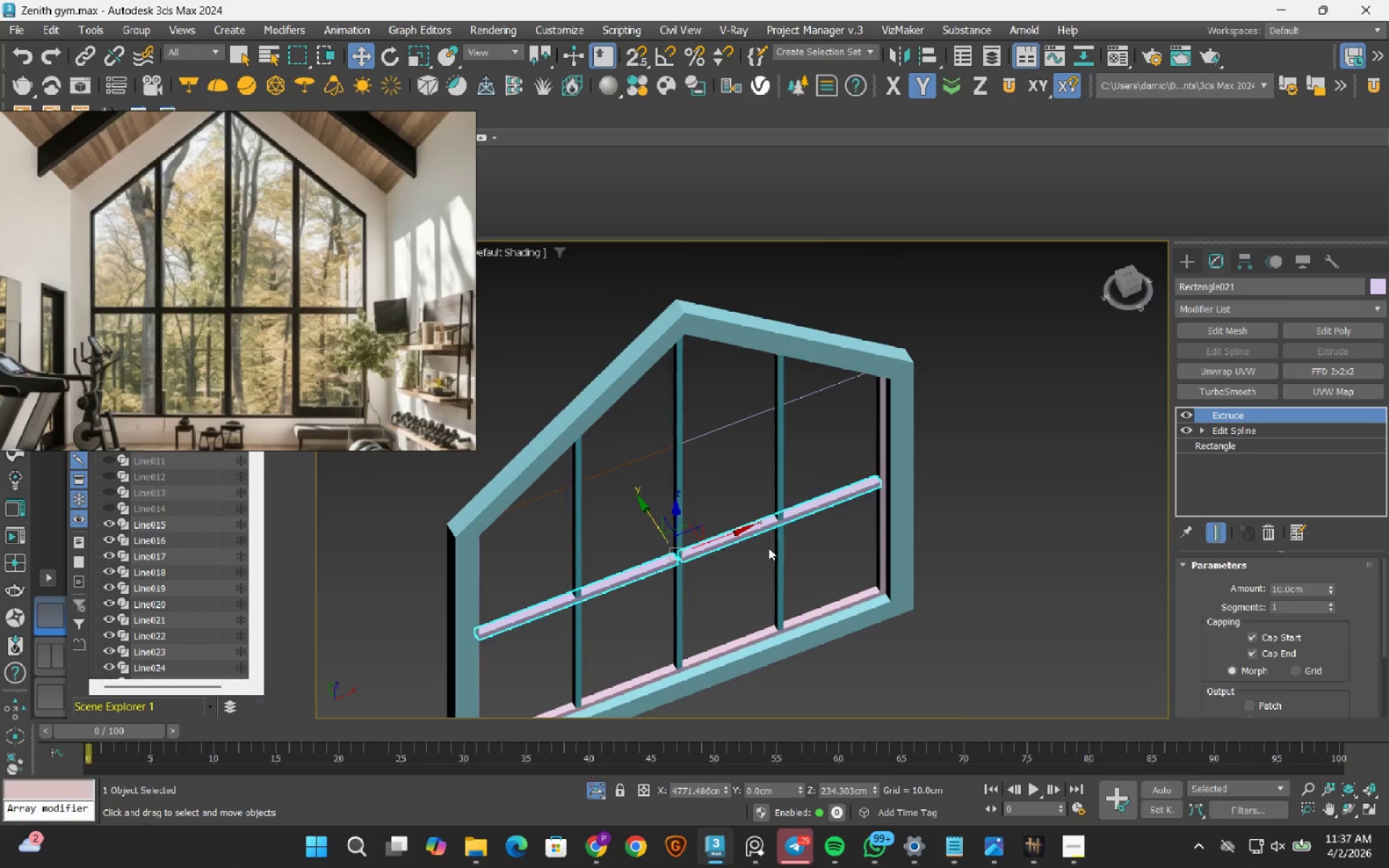 
hold_key(key=AltLeft, duration=1.45)
 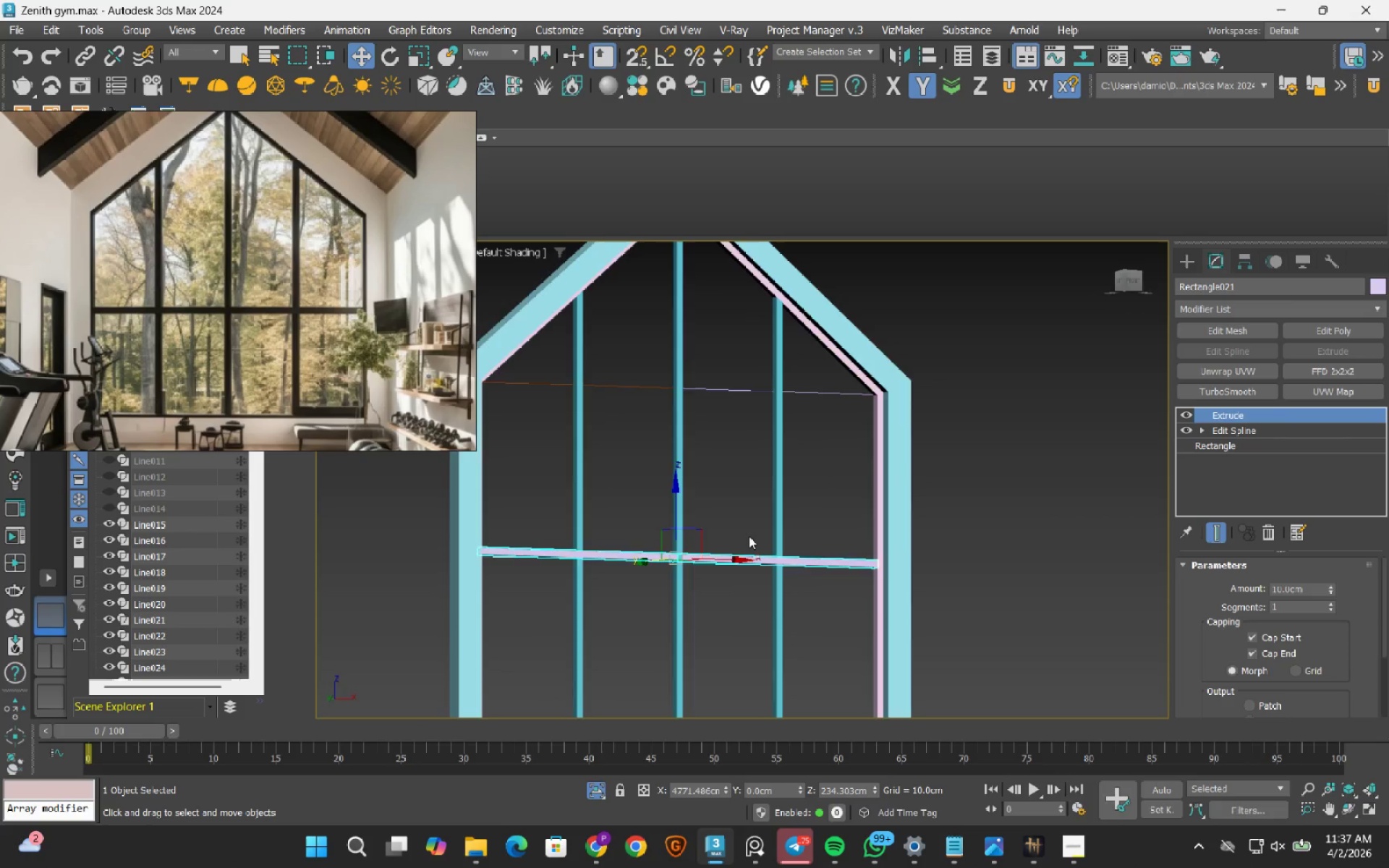 
hold_key(key=AltLeft, duration=0.55)
 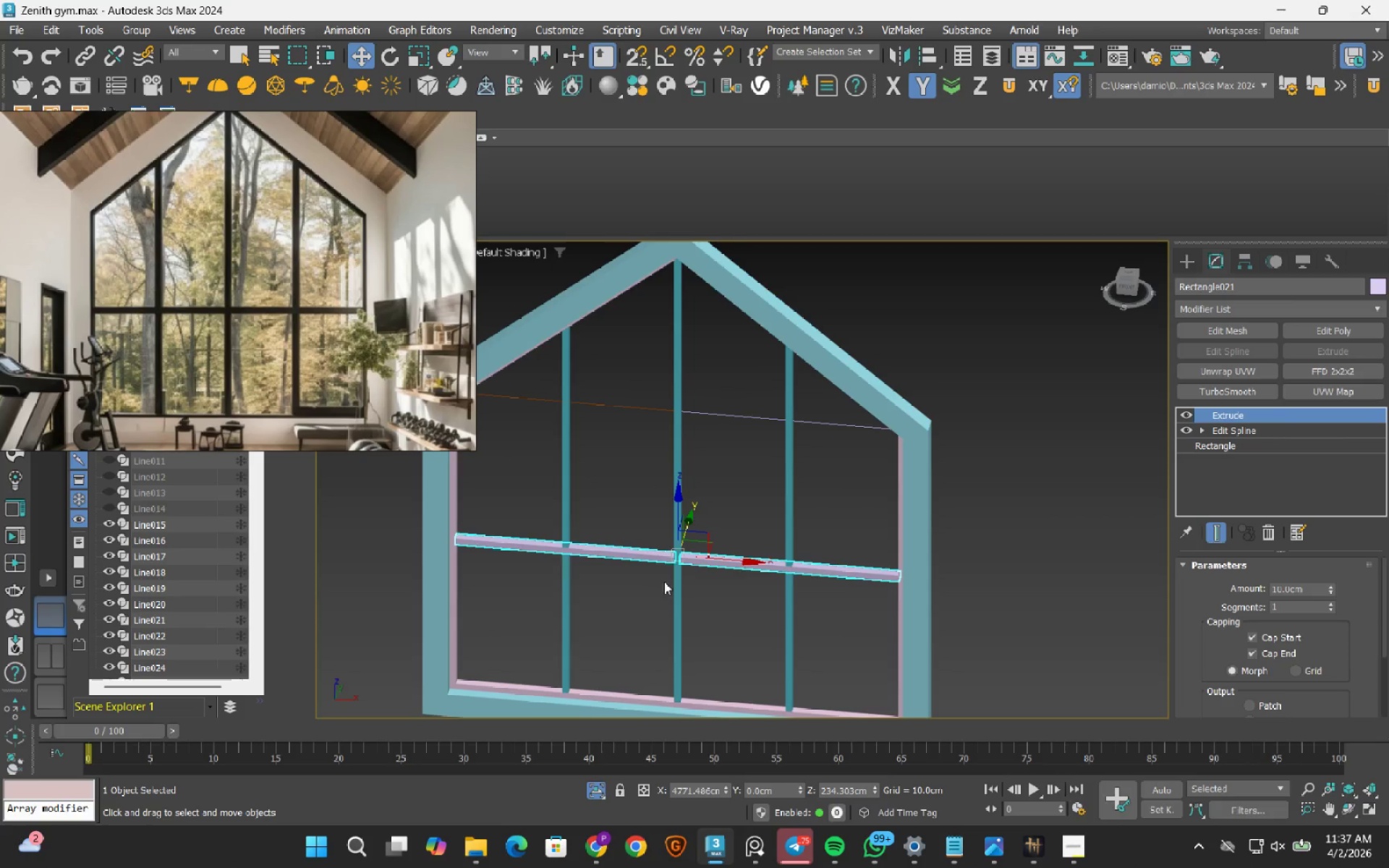 
left_click([818, 617])
 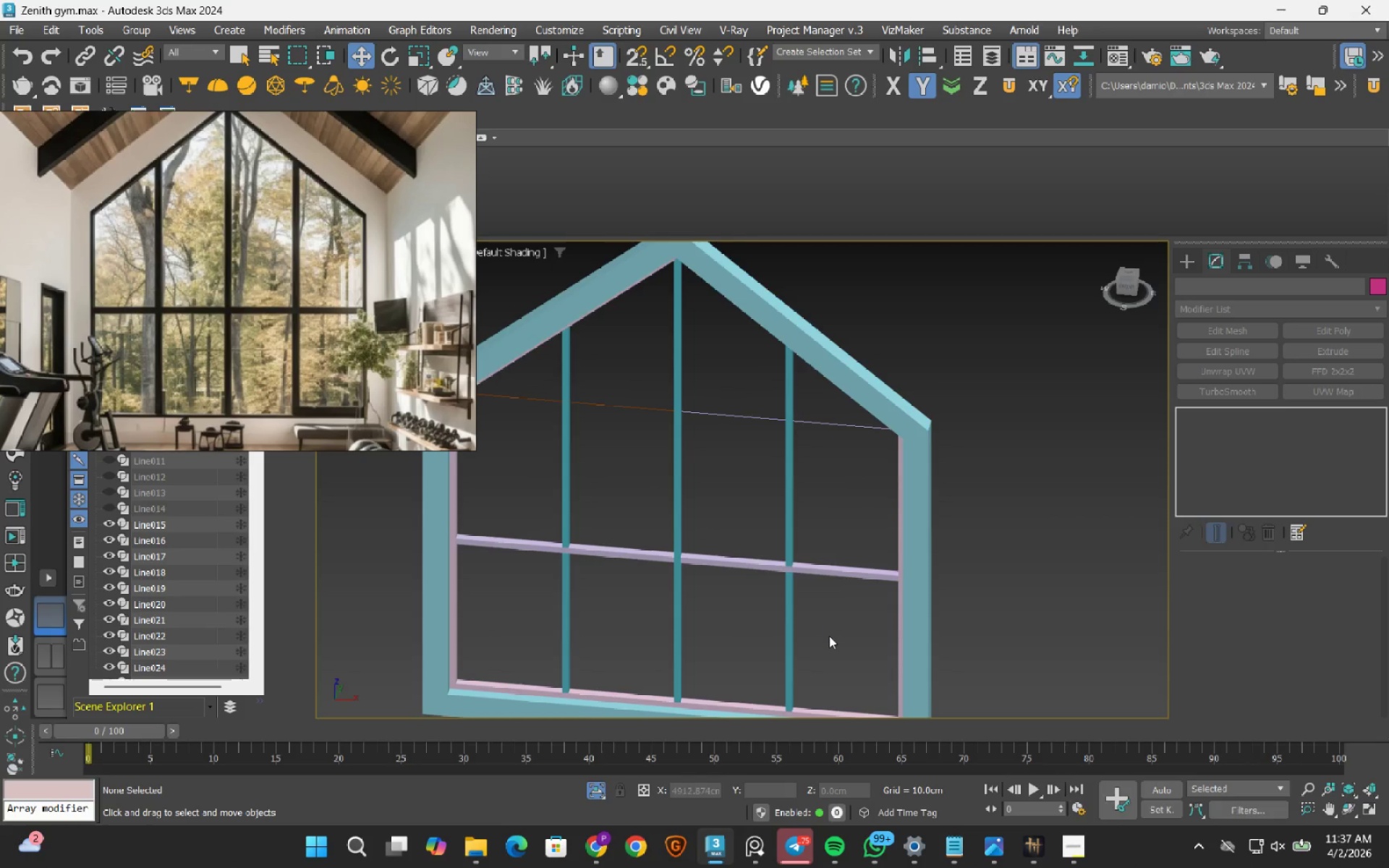 
left_click_drag(start_coordinate=[830, 637], to_coordinate=[542, 493])
 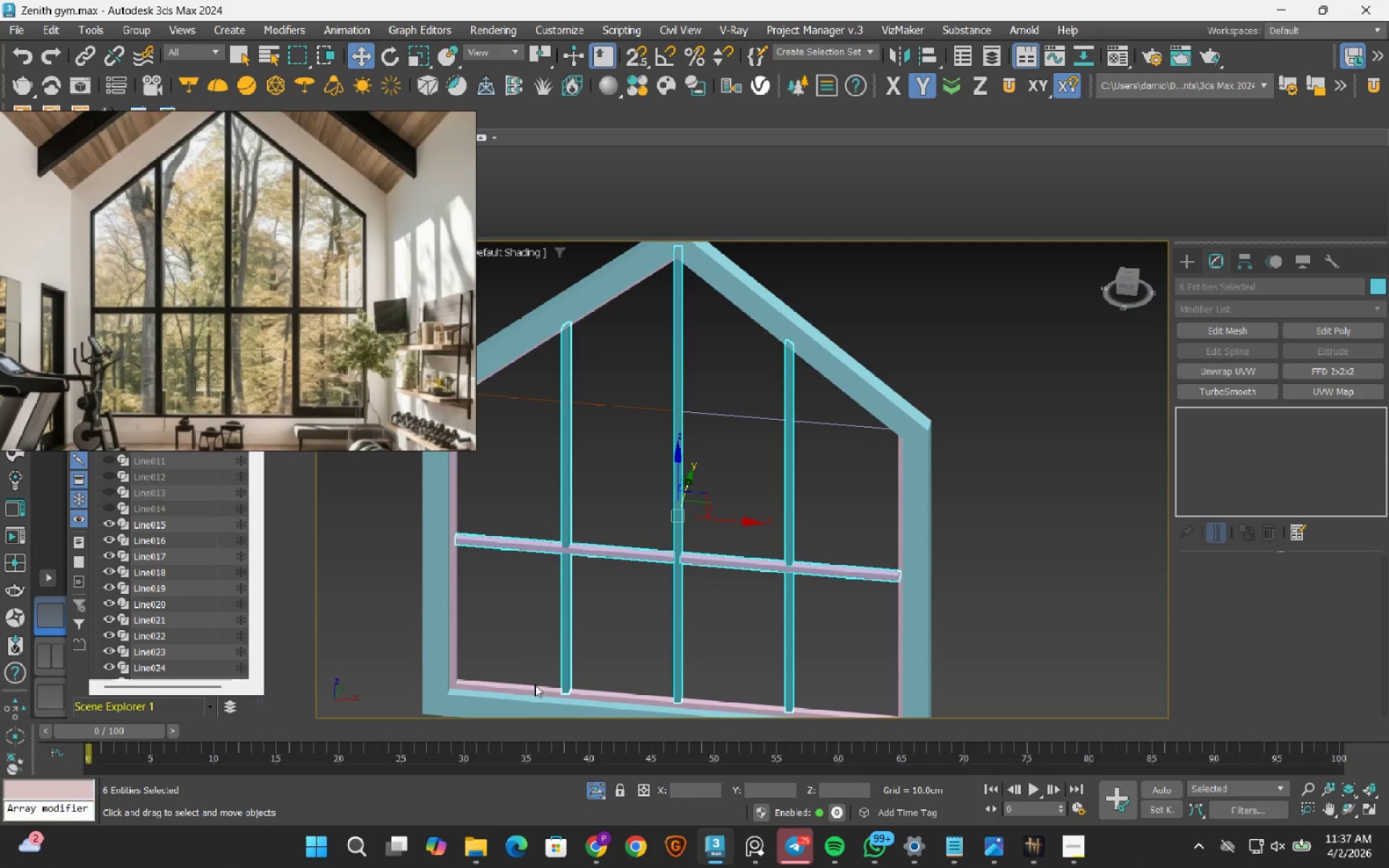 
hold_key(key=ControlLeft, duration=0.78)
left_click([530, 691])
 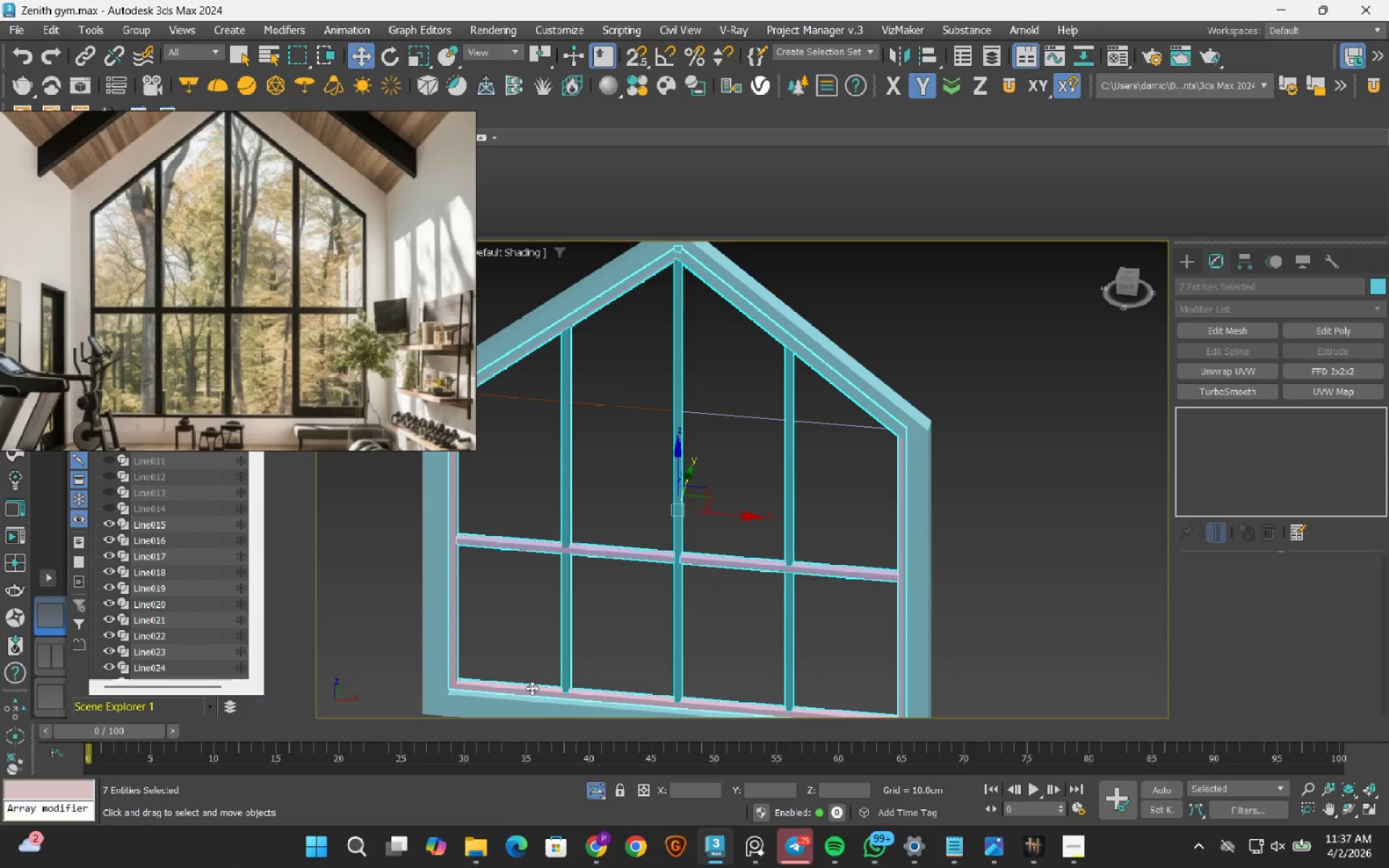 
hold_key(key=ControlLeft, duration=4.11)
scroll: coordinate [647, 552], scroll_direction: down, amount: 1.0
 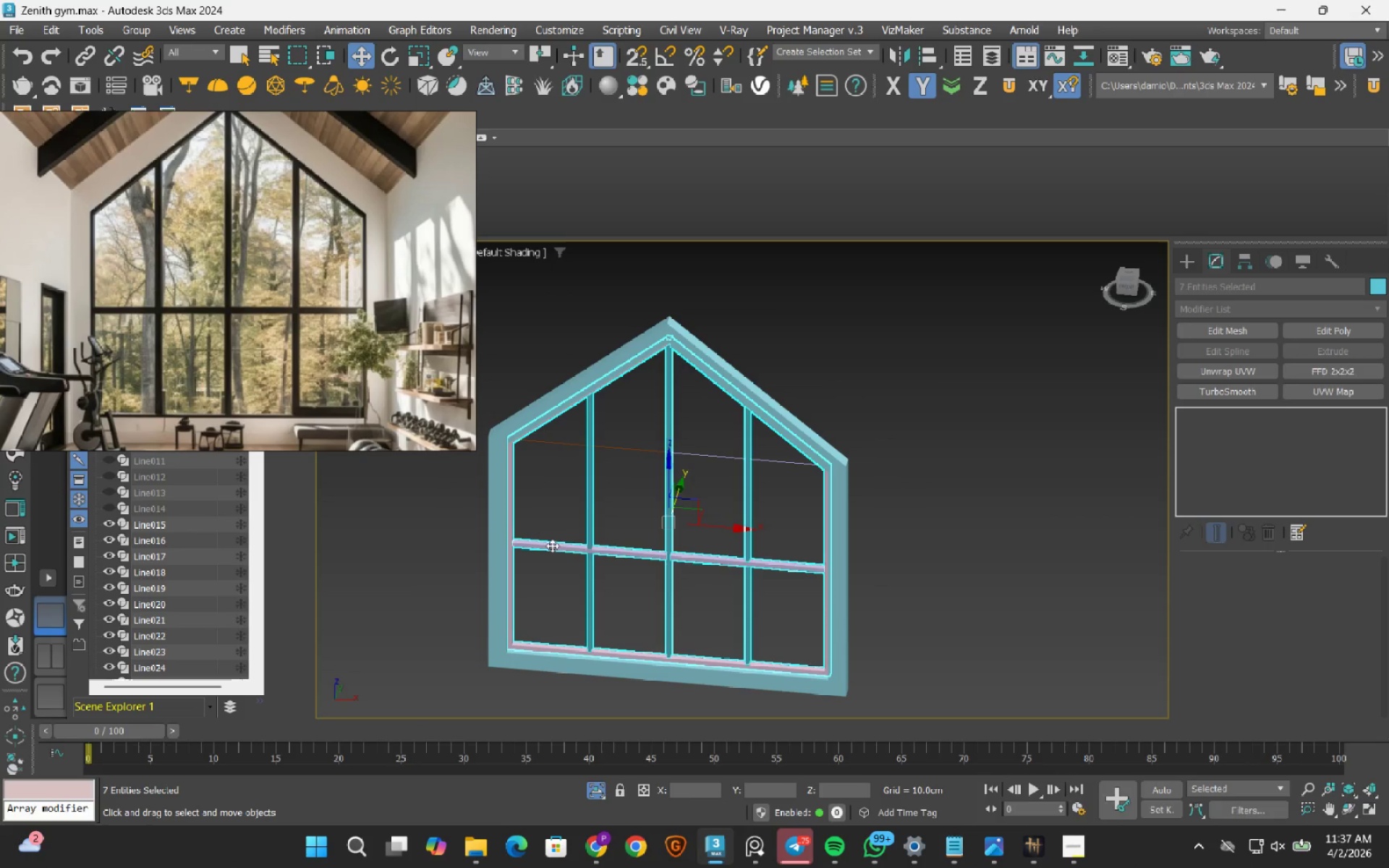 
hold_key(key=AltLeft, duration=1.17)
 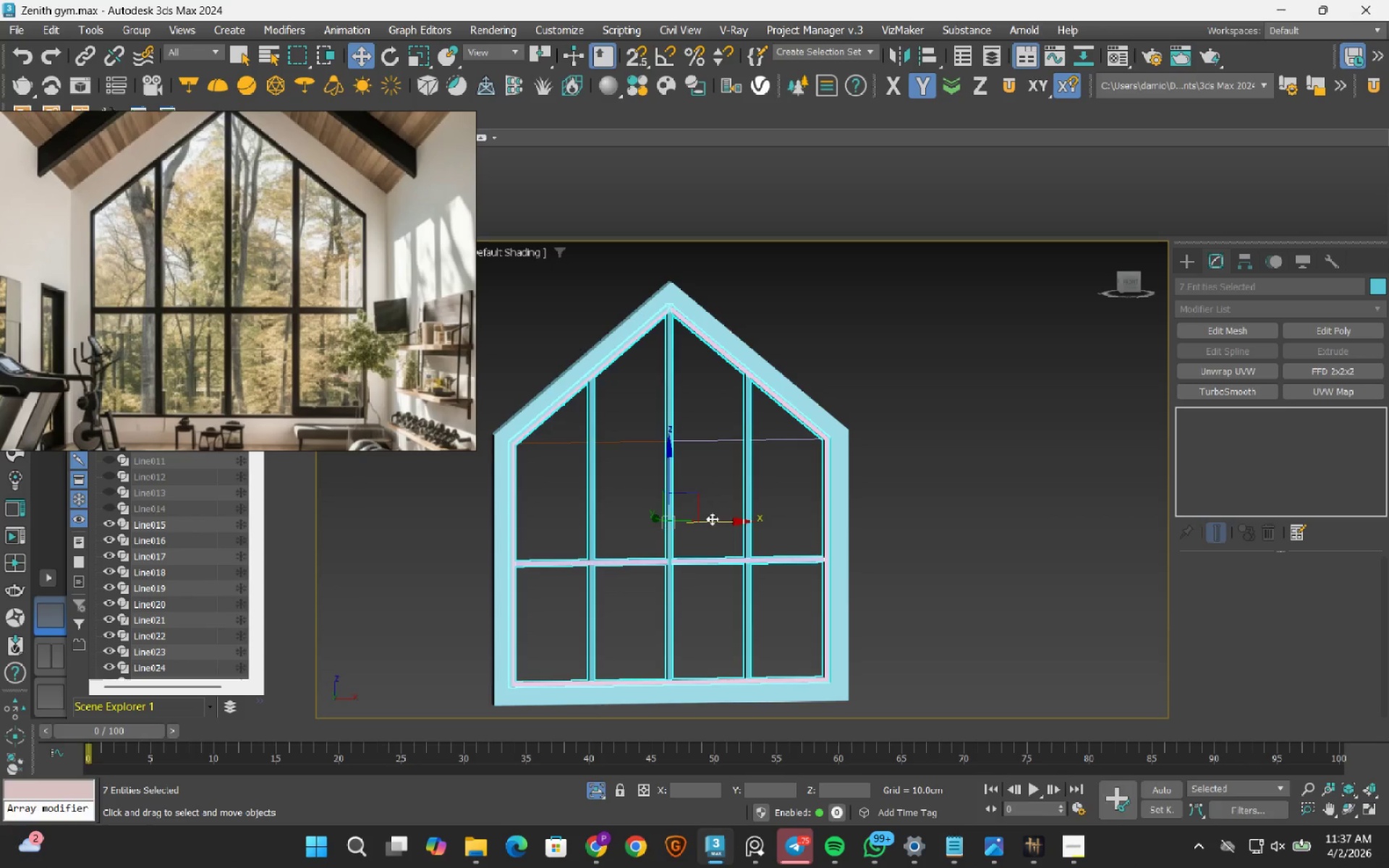 
left_click_drag(start_coordinate=[712, 519], to_coordinate=[1158, 519])
 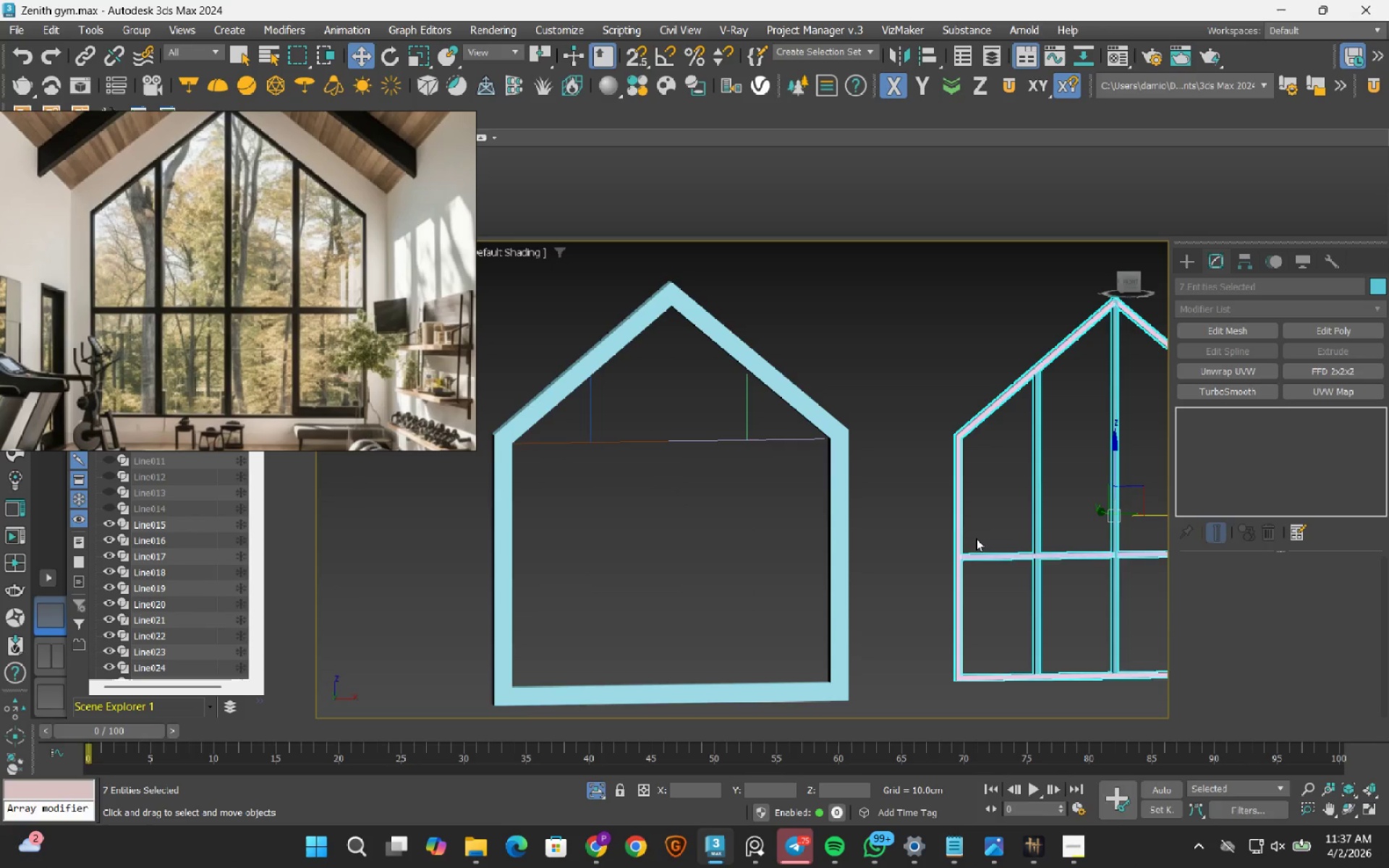 
key(Control+Z)
 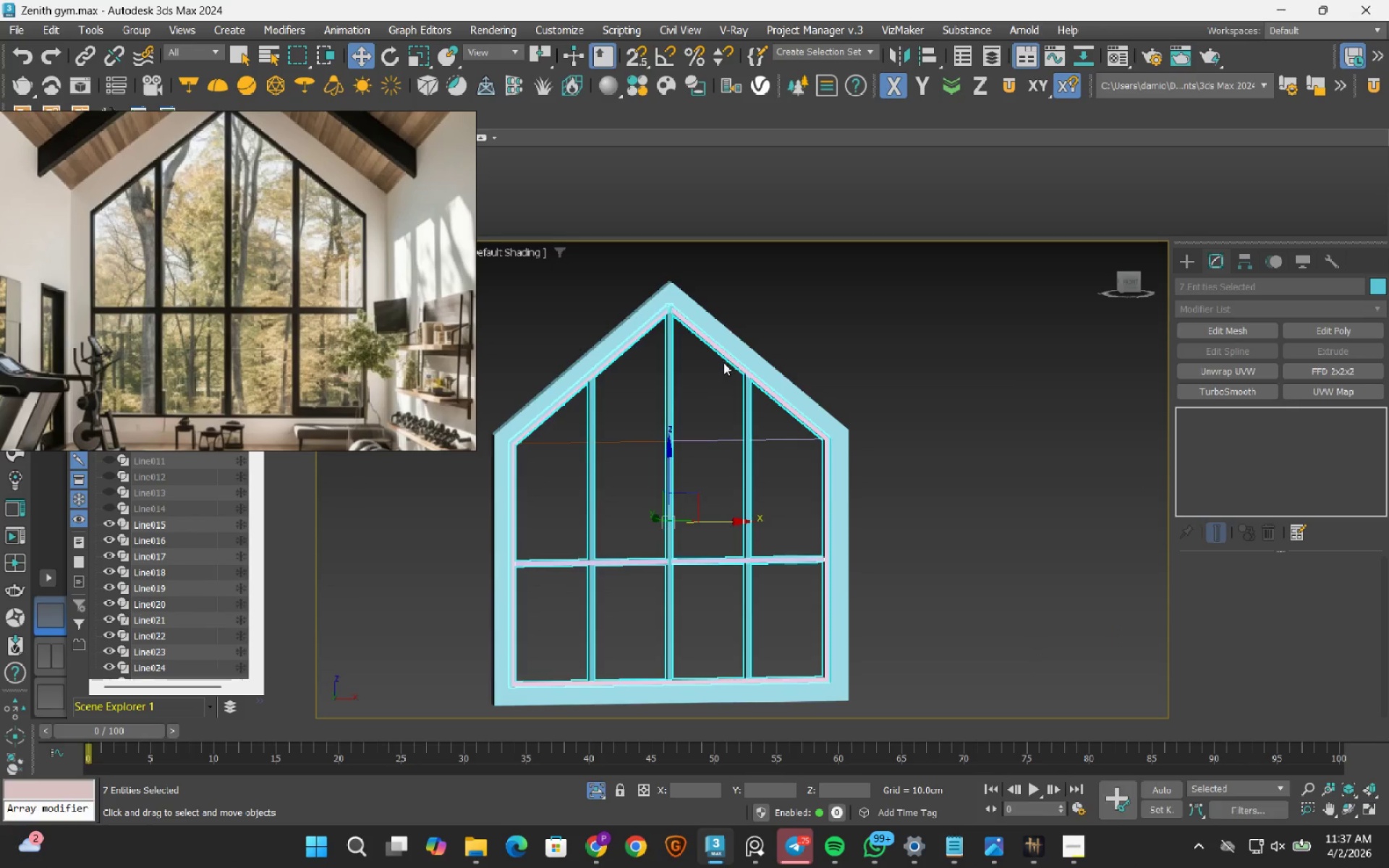 
scroll: coordinate [720, 418], scroll_direction: up, amount: 9.0
 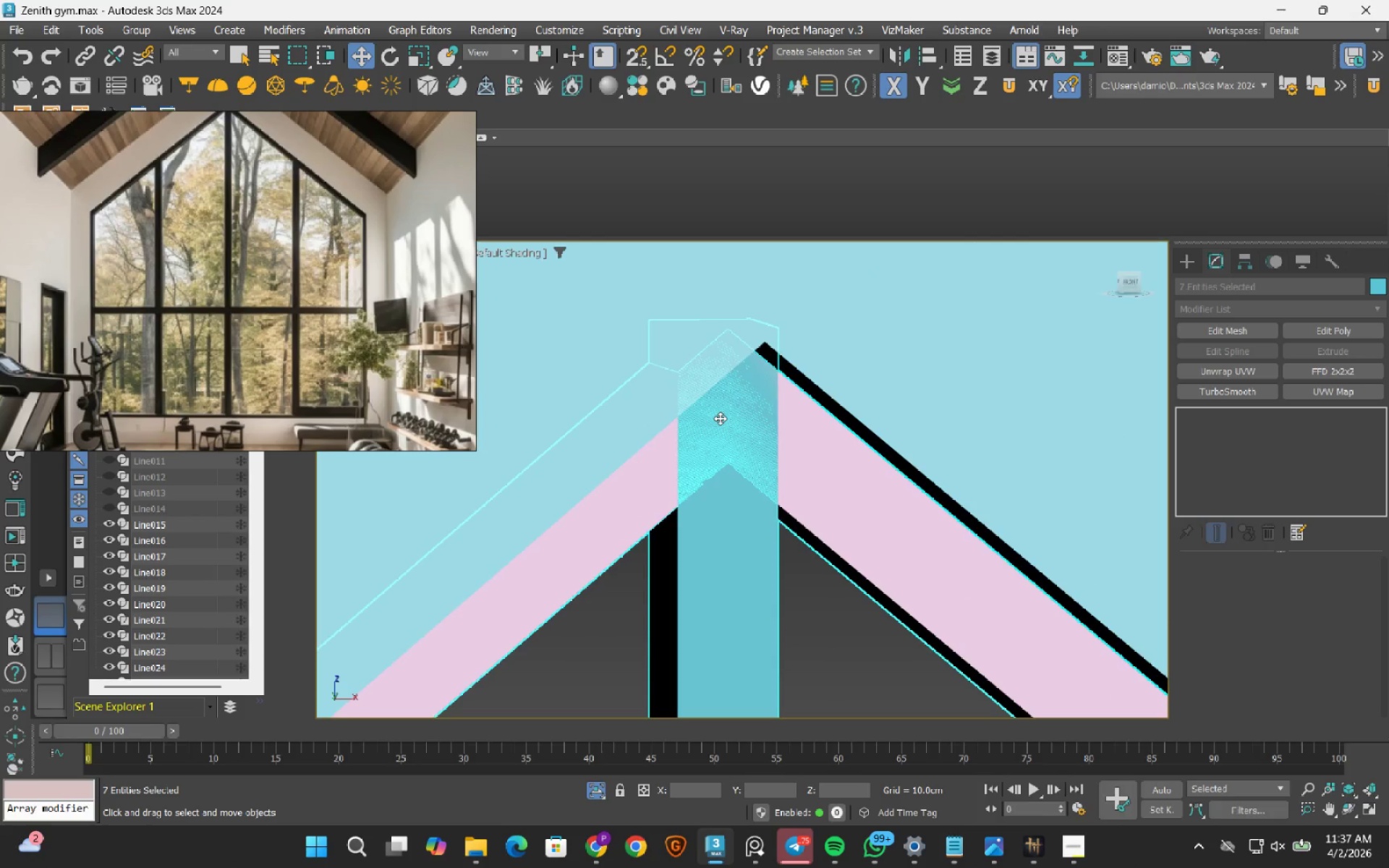 
scroll: coordinate [720, 418], scroll_direction: down, amount: 4.0
 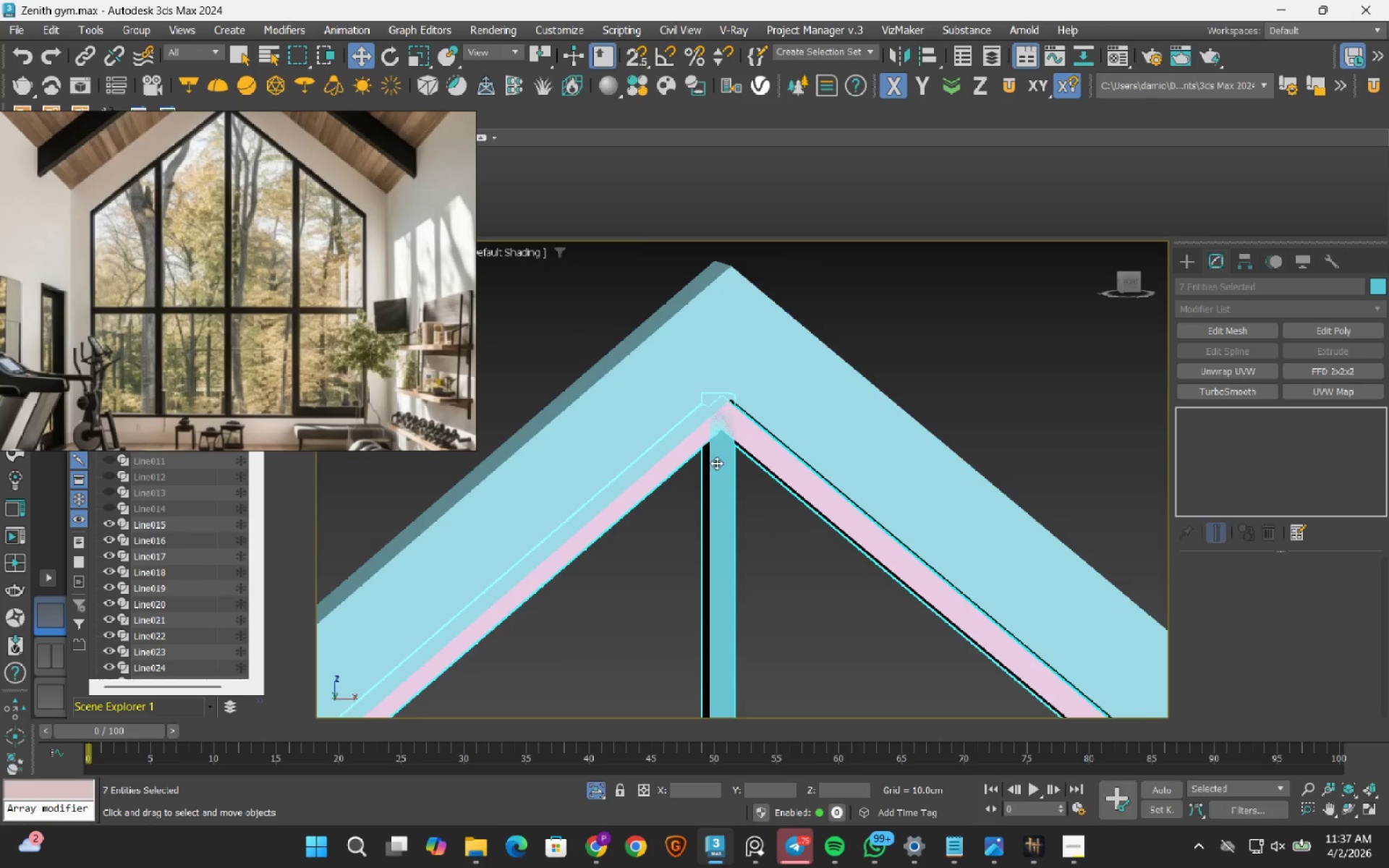 
left_click([716, 463])
 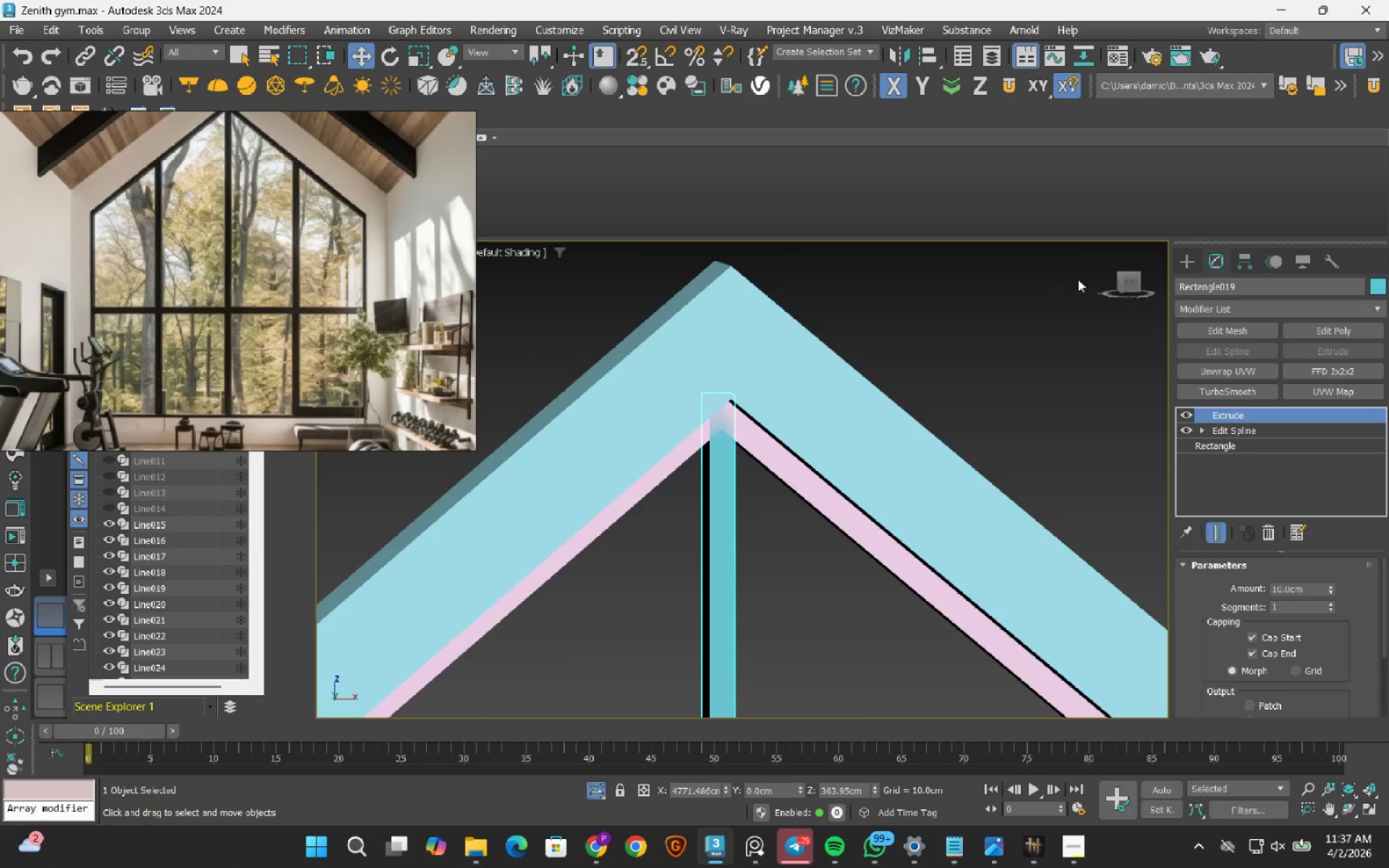 
left_click([1132, 283])
 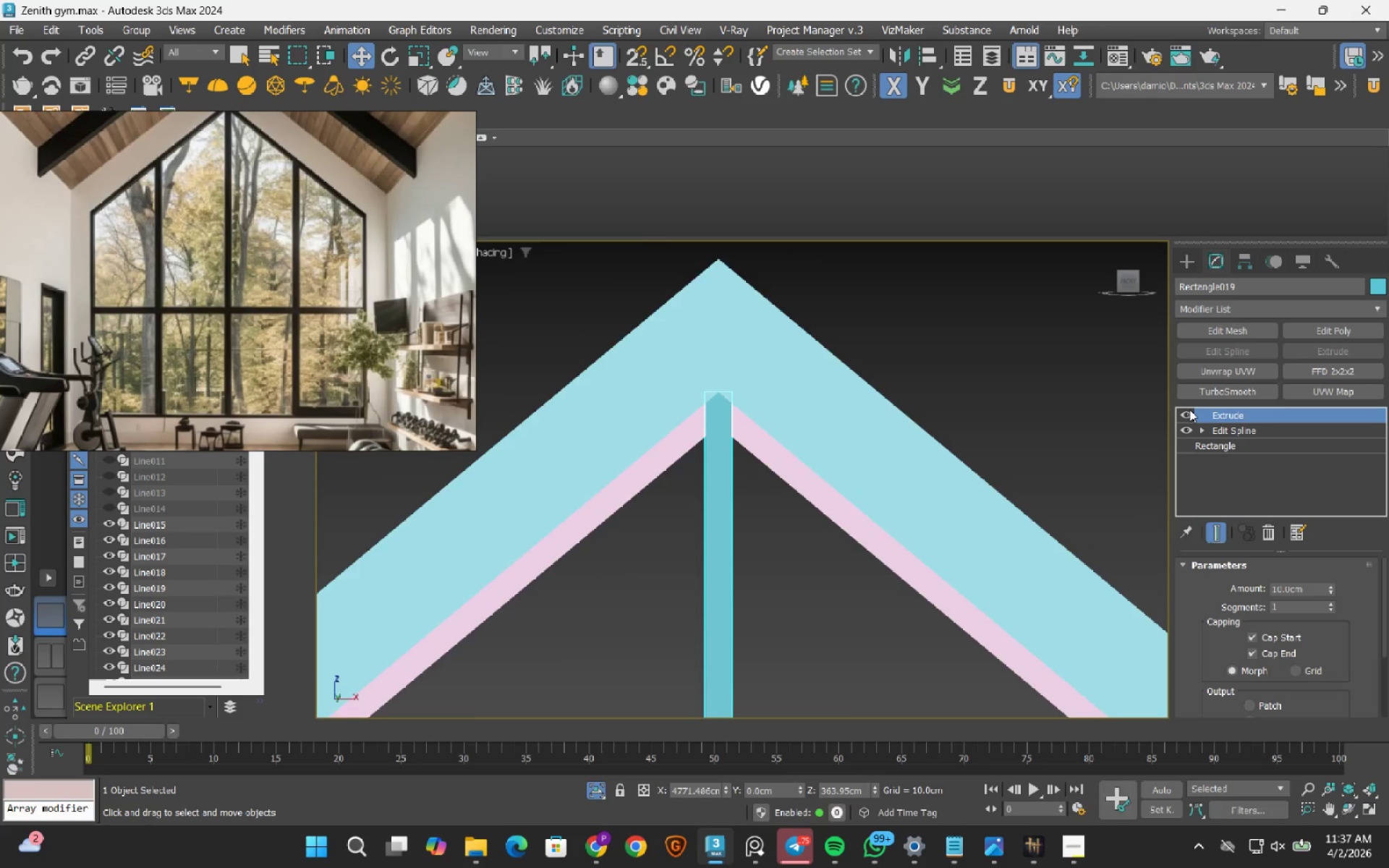 
left_click([1188, 409])
 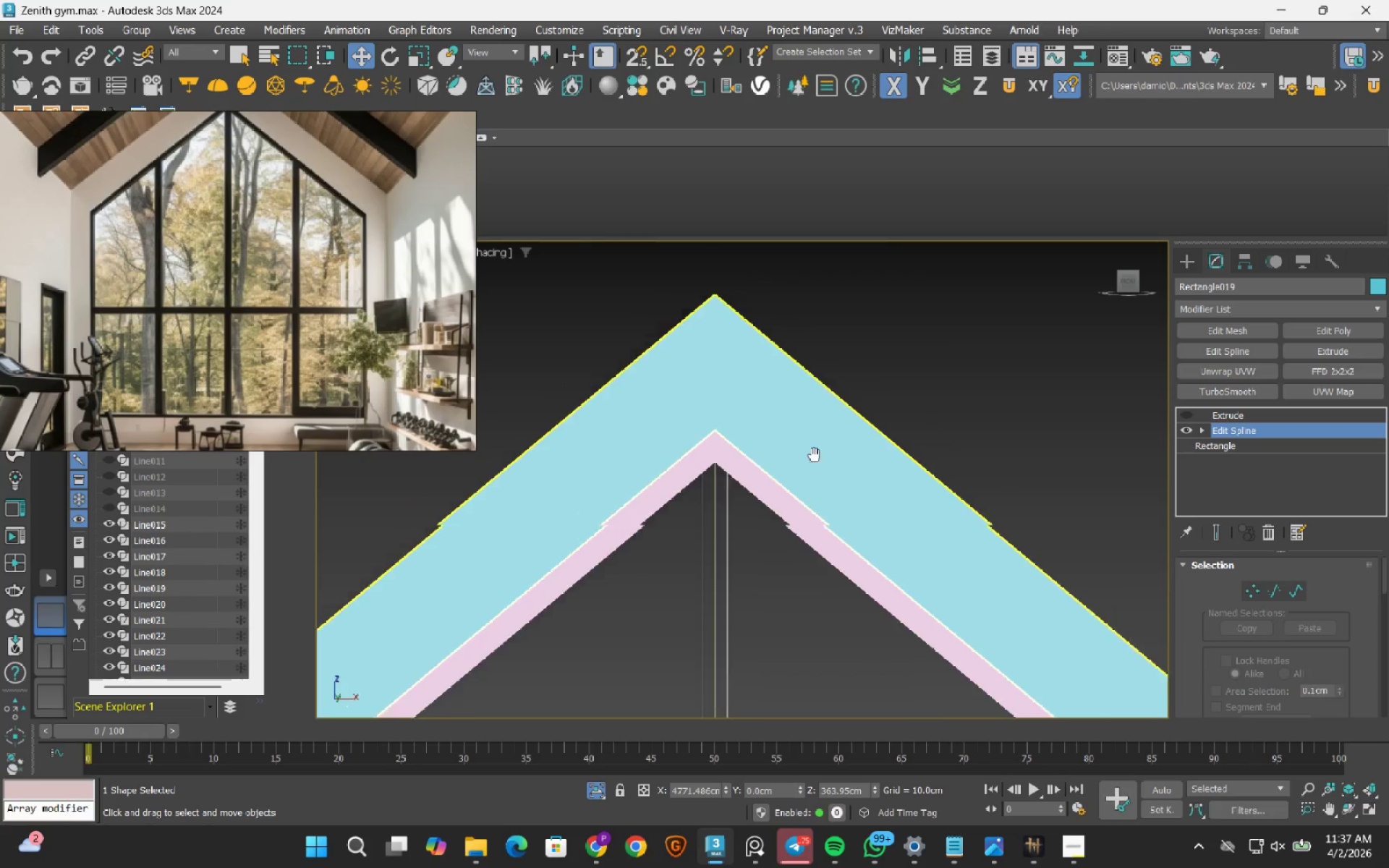 
key(1)
 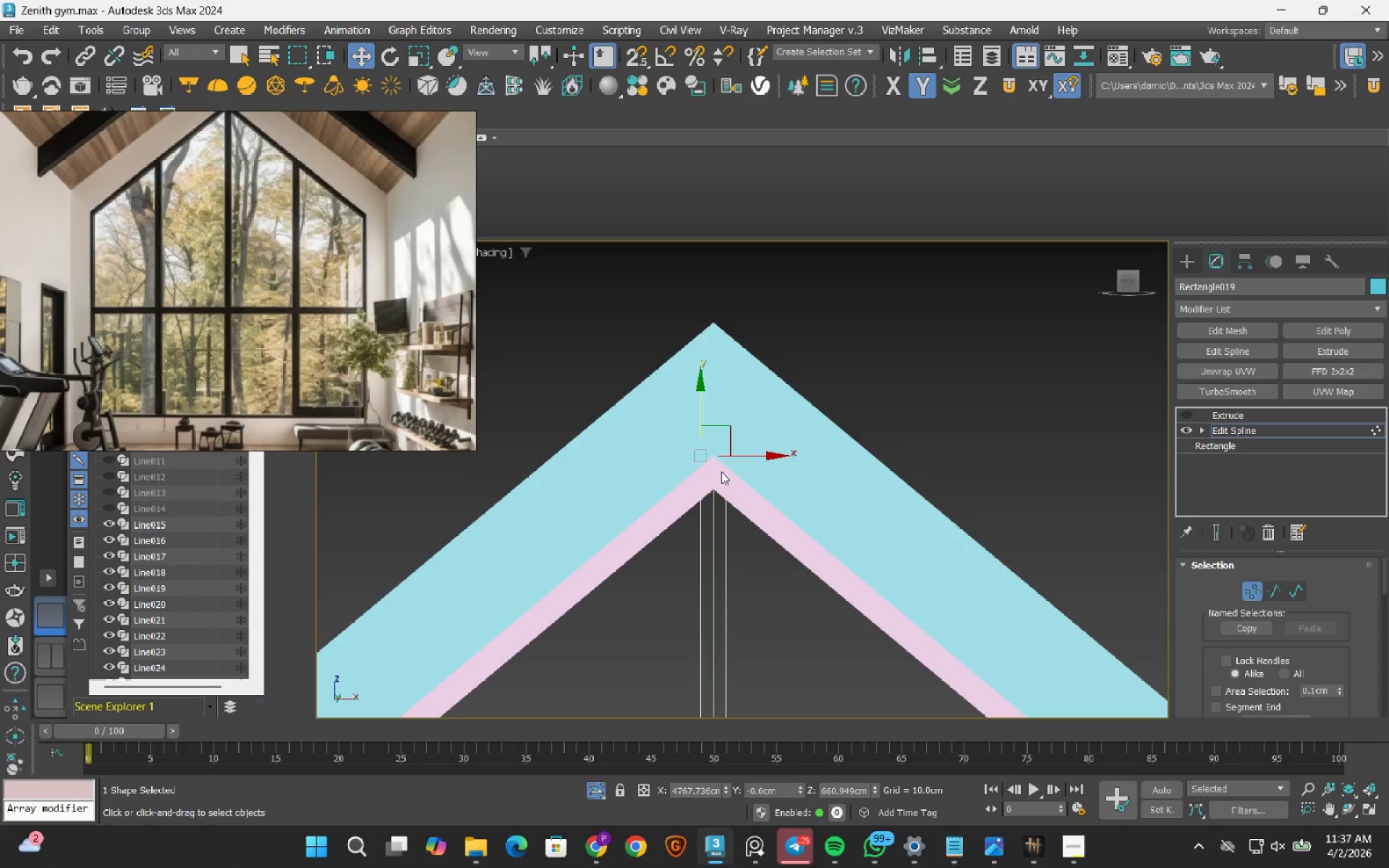 
key(F3)
 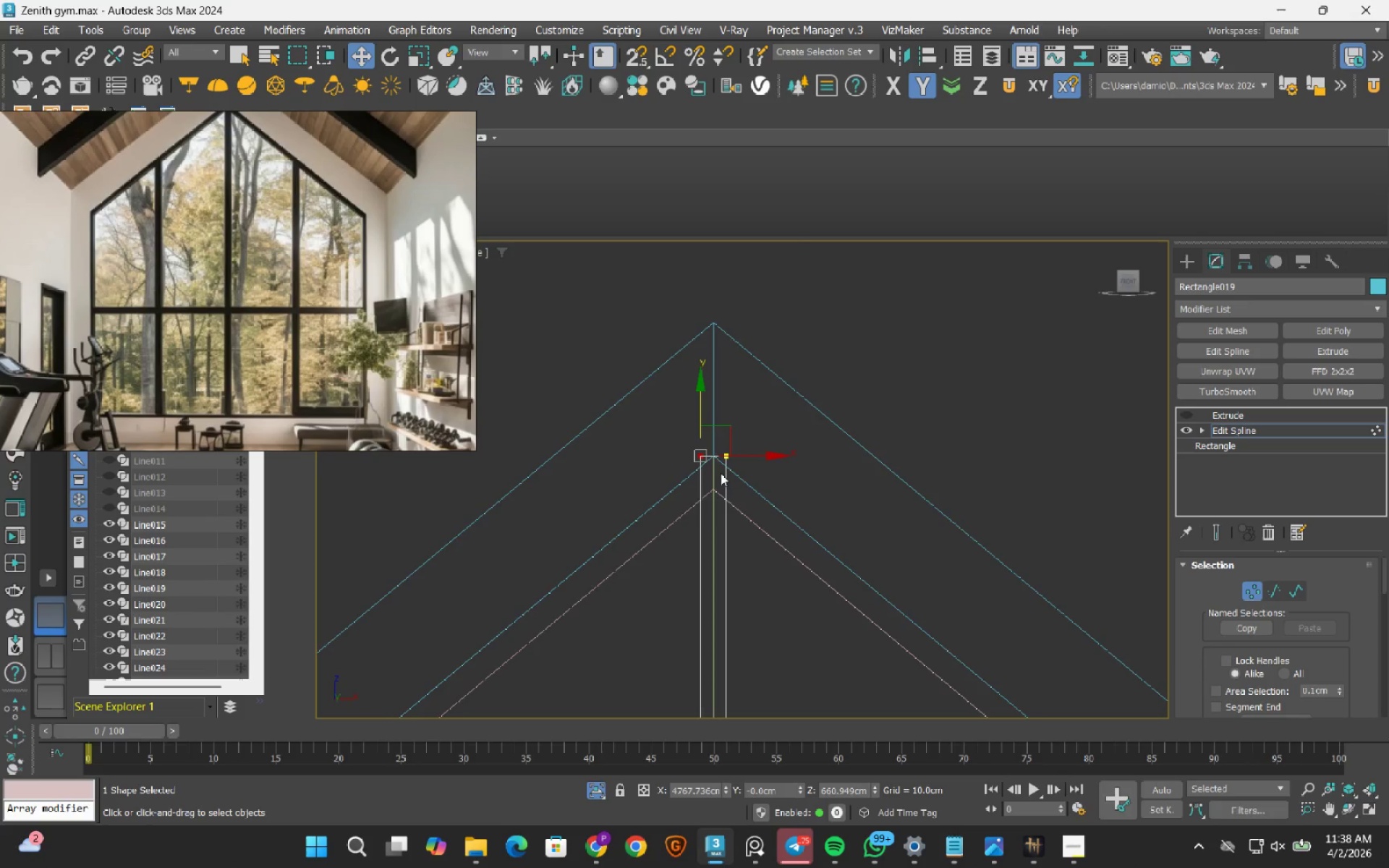 
scroll: coordinate [716, 475], scroll_direction: up, amount: 2.0
 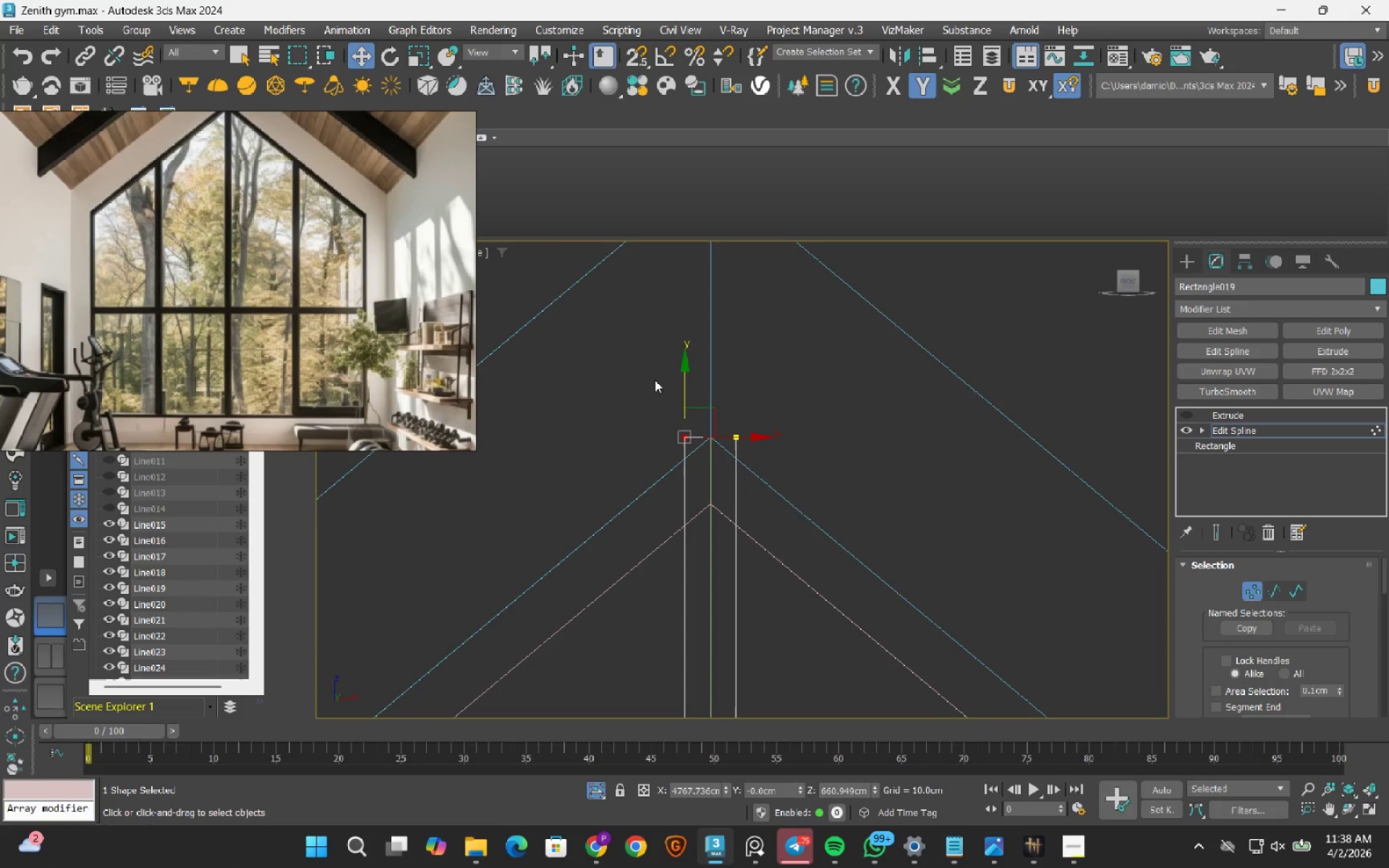 
left_click_drag(start_coordinate=[650, 378], to_coordinate=[865, 494])
 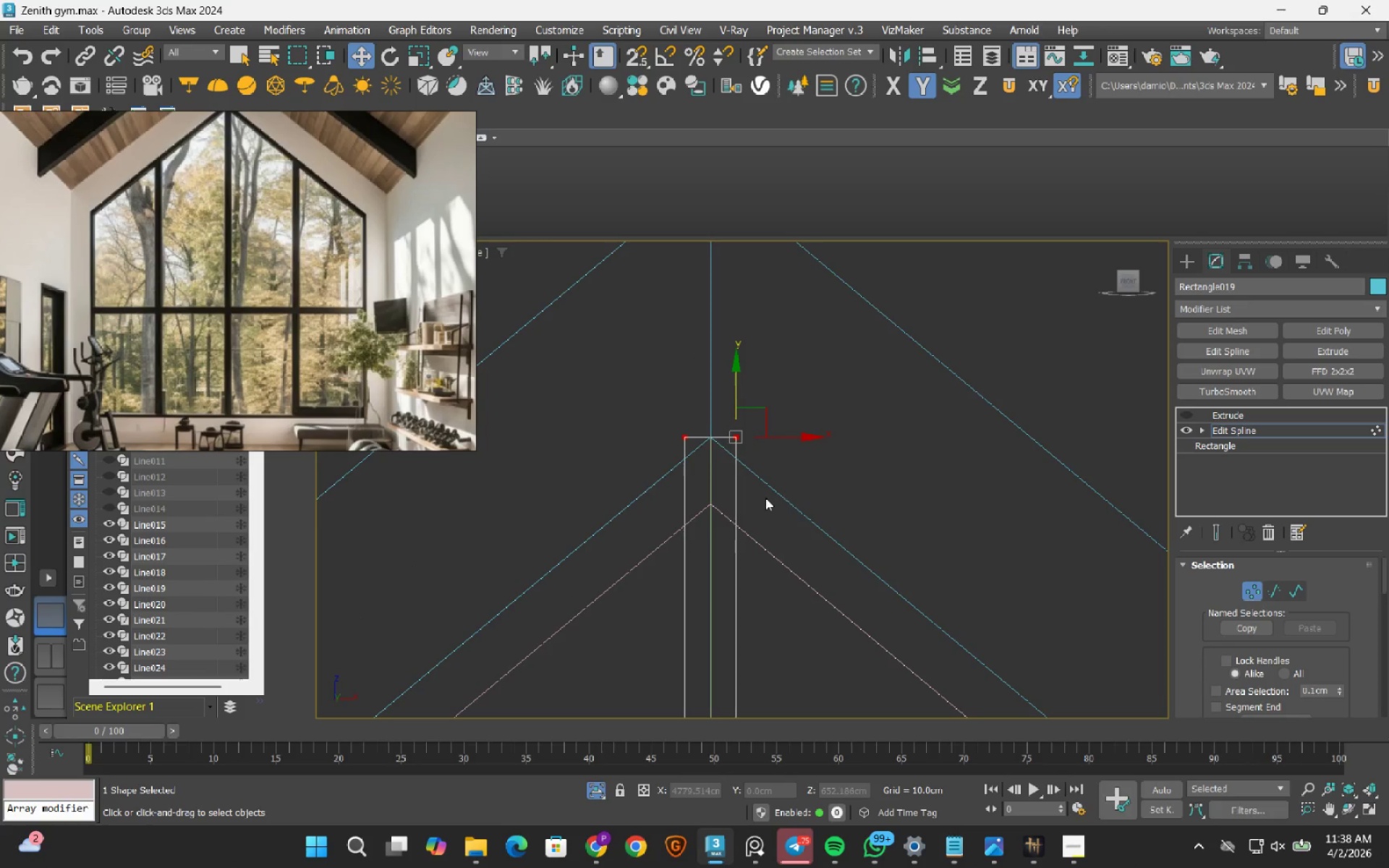 
scroll: coordinate [765, 498], scroll_direction: up, amount: 1.0
 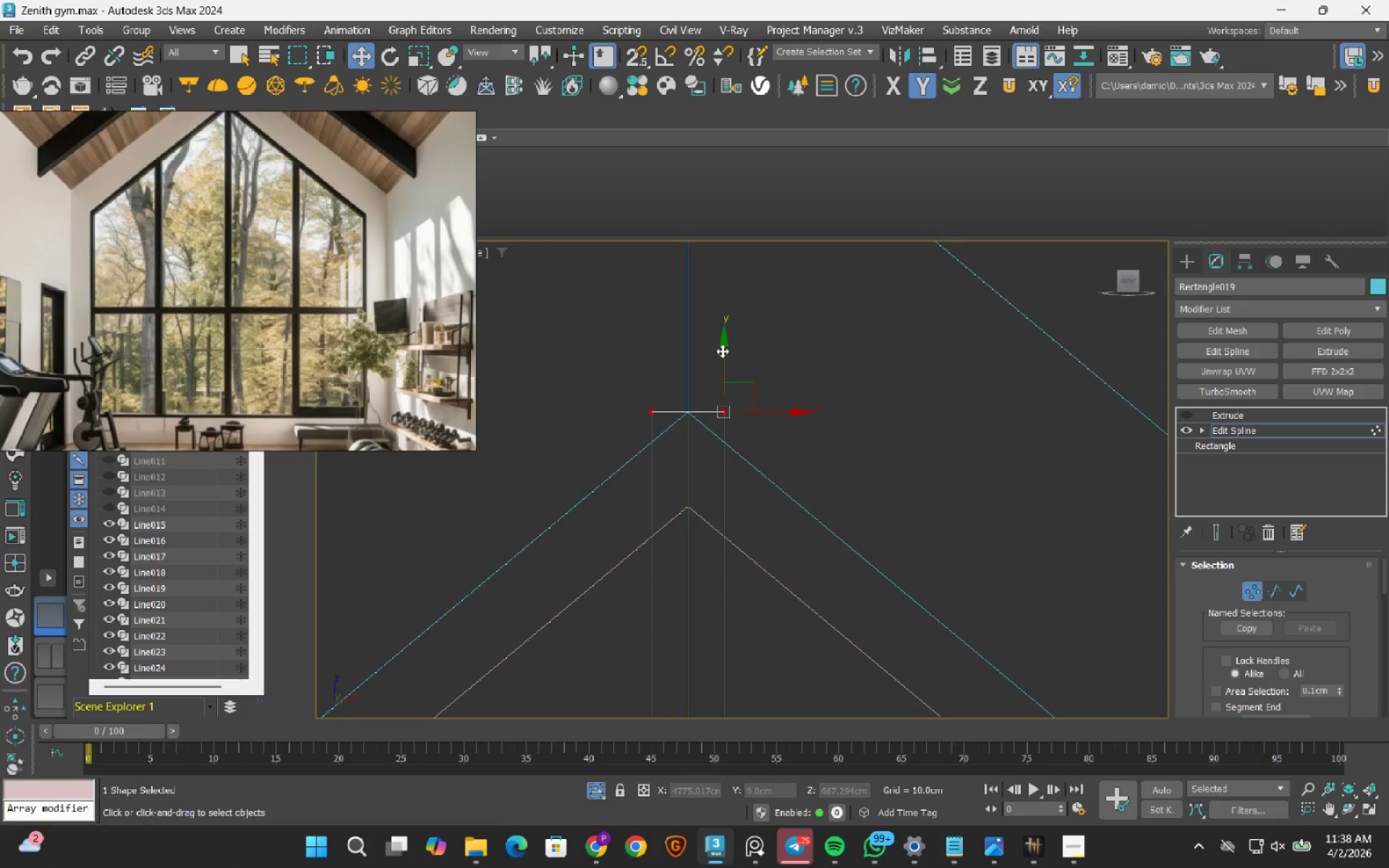 
left_click_drag(start_coordinate=[722, 351], to_coordinate=[677, 516])
 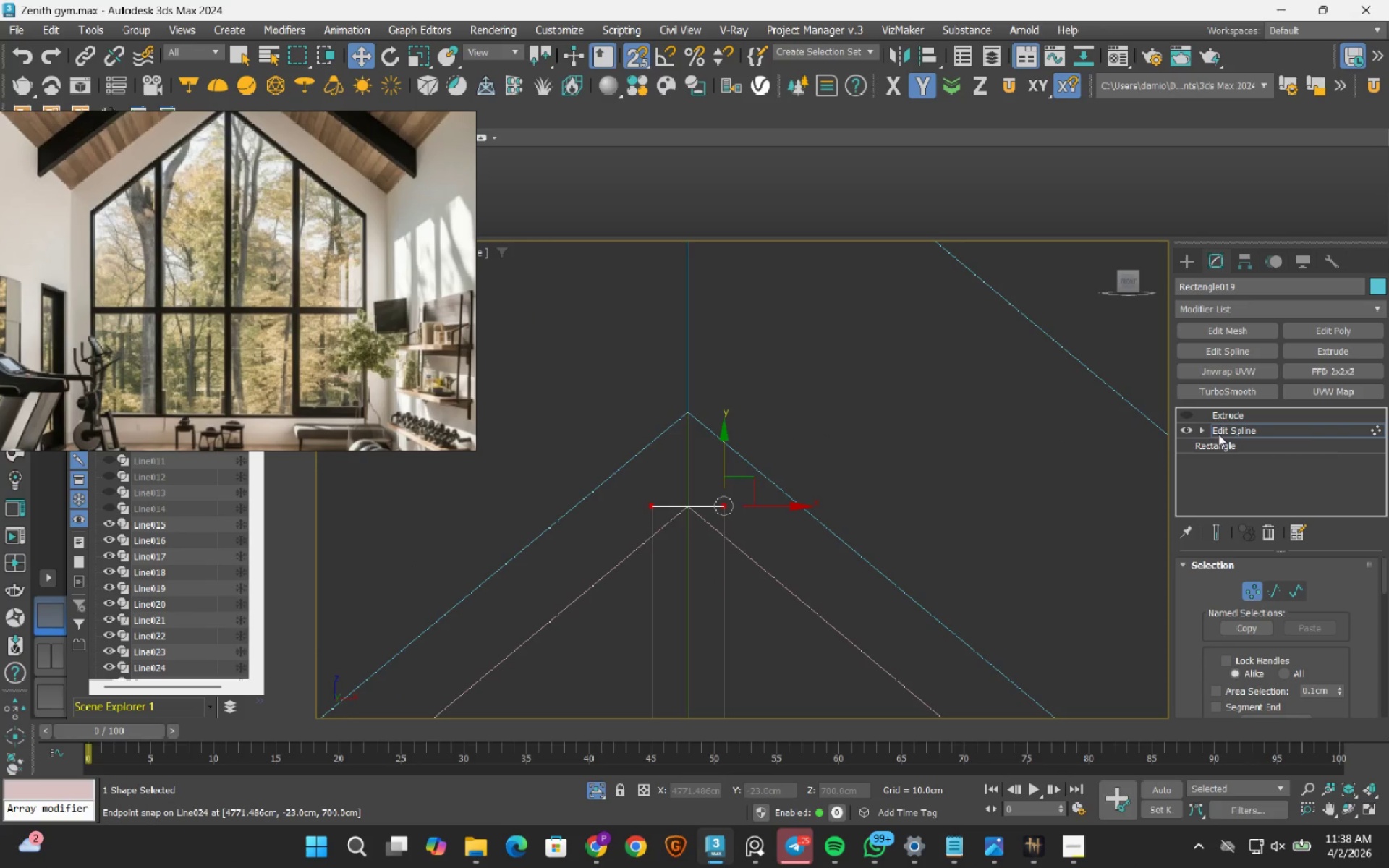 
key(S)
 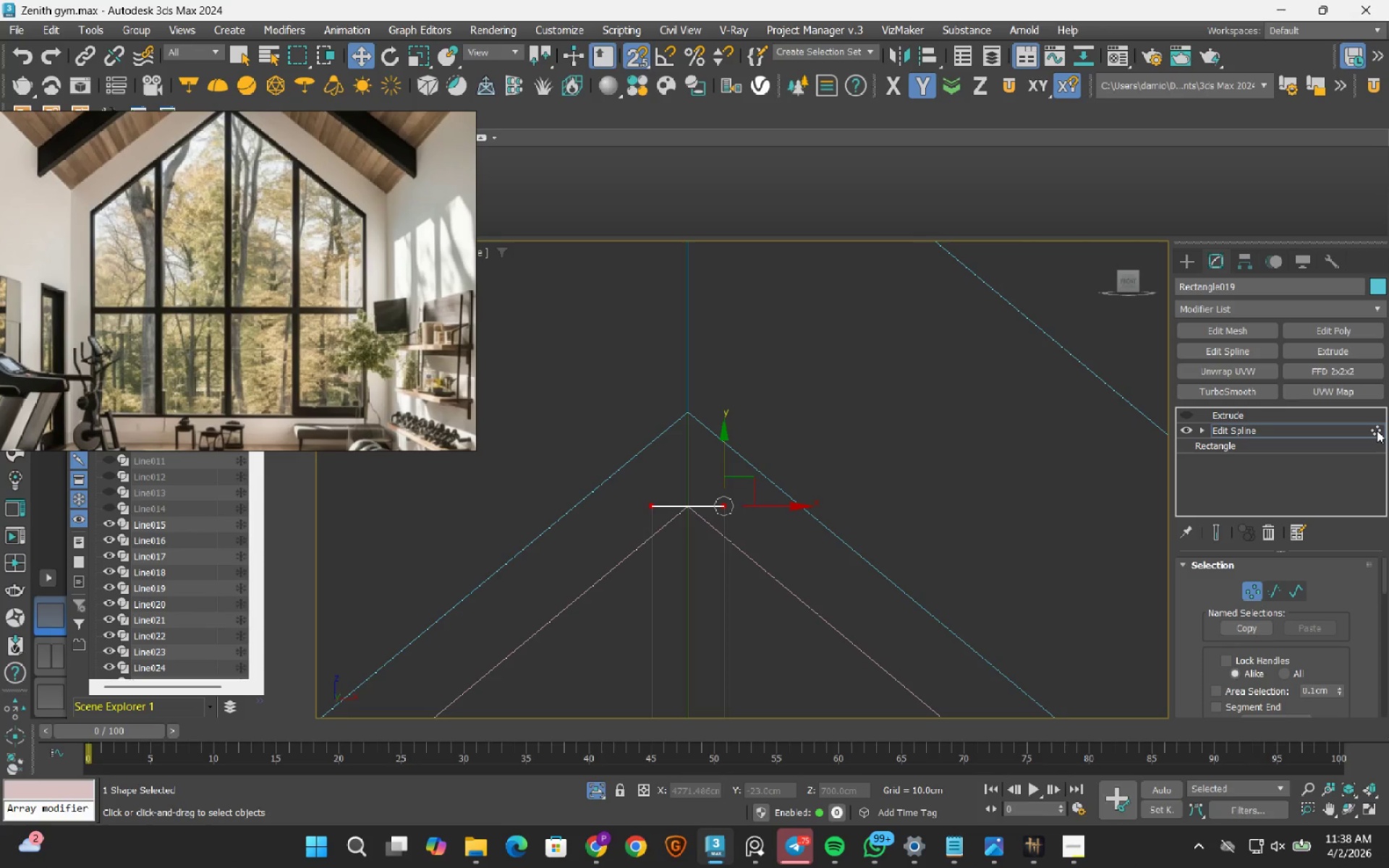 
wait(5.06)
 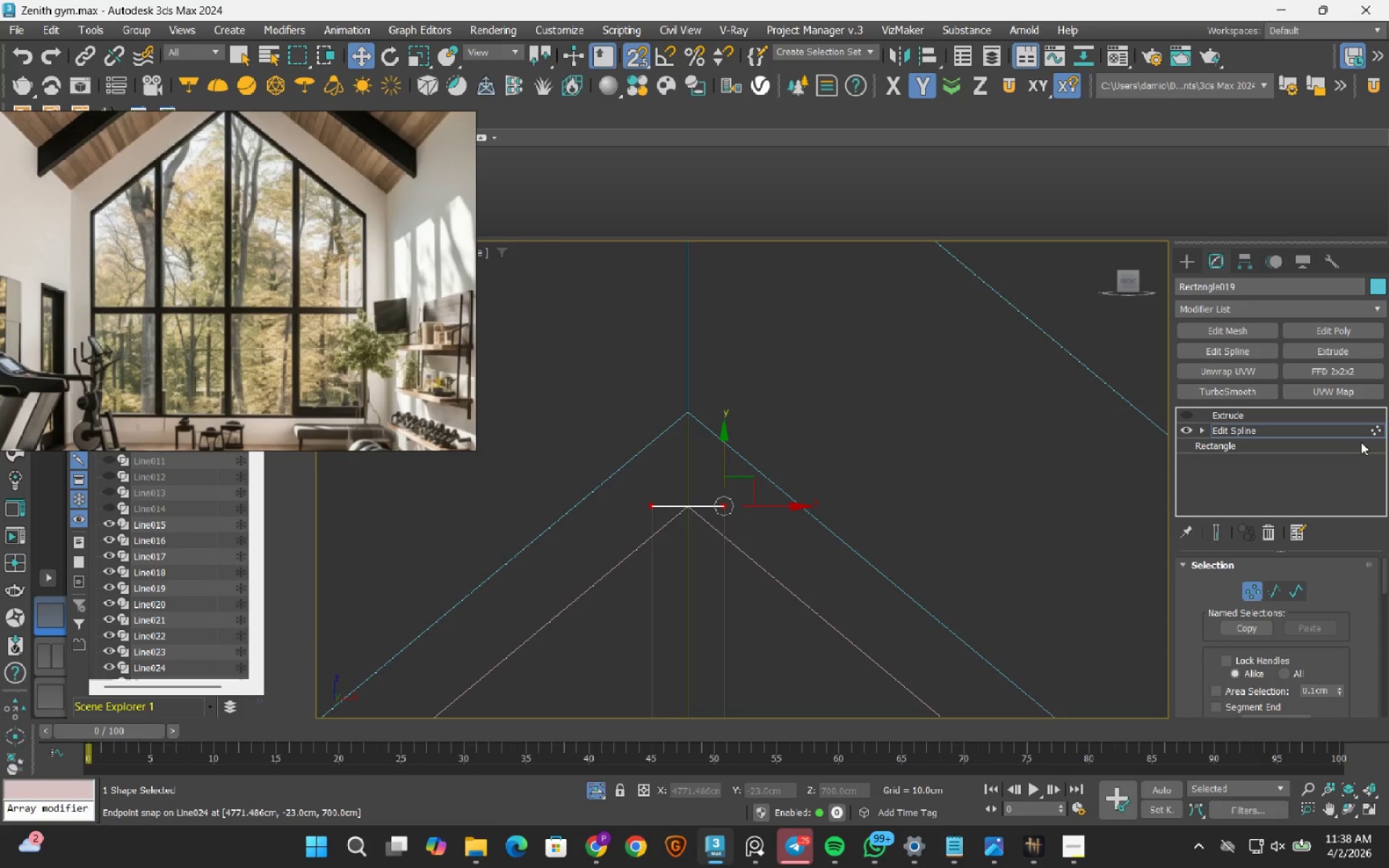 
left_click([1377, 430])
 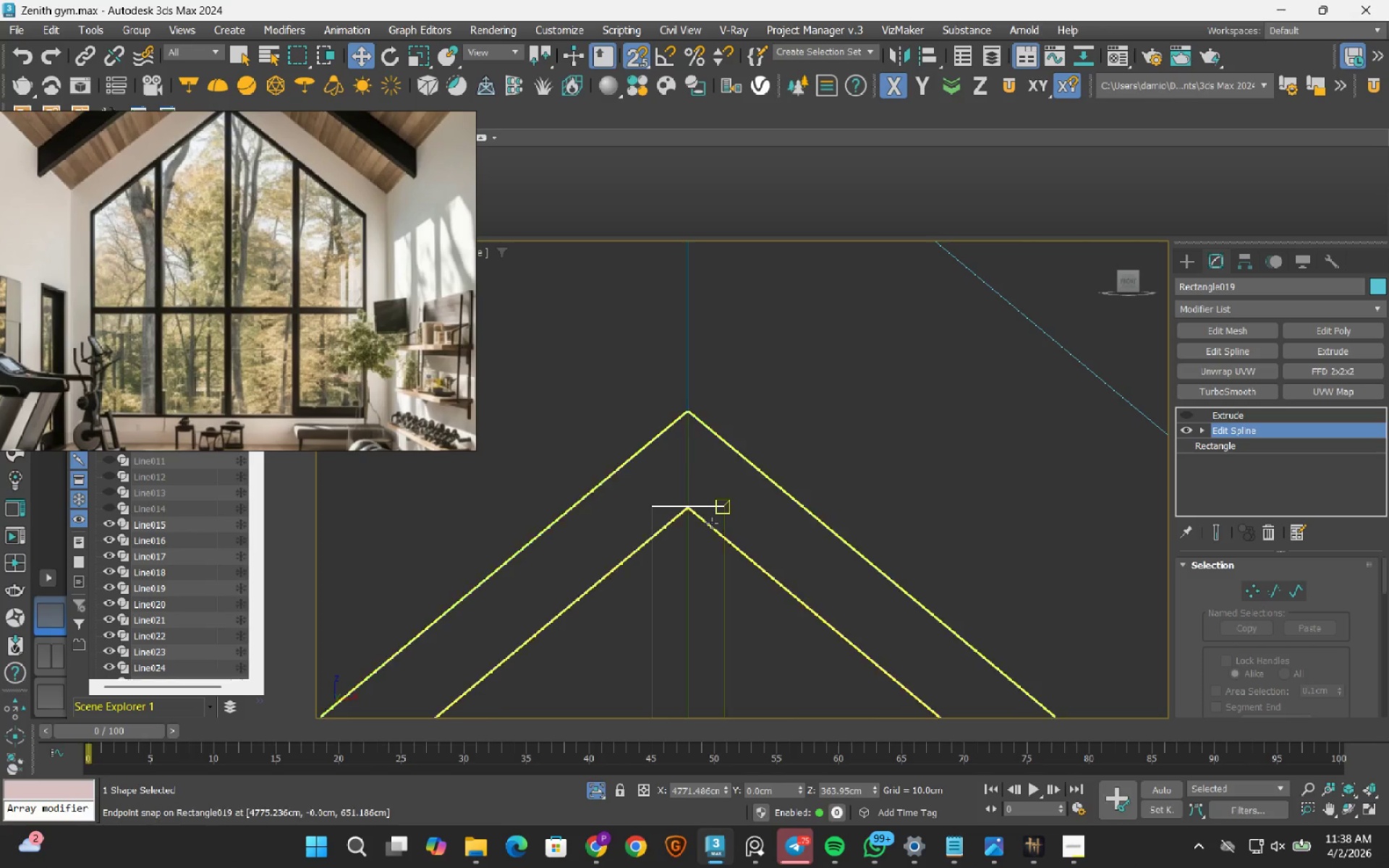 
scroll: coordinate [698, 516], scroll_direction: up, amount: 4.0
 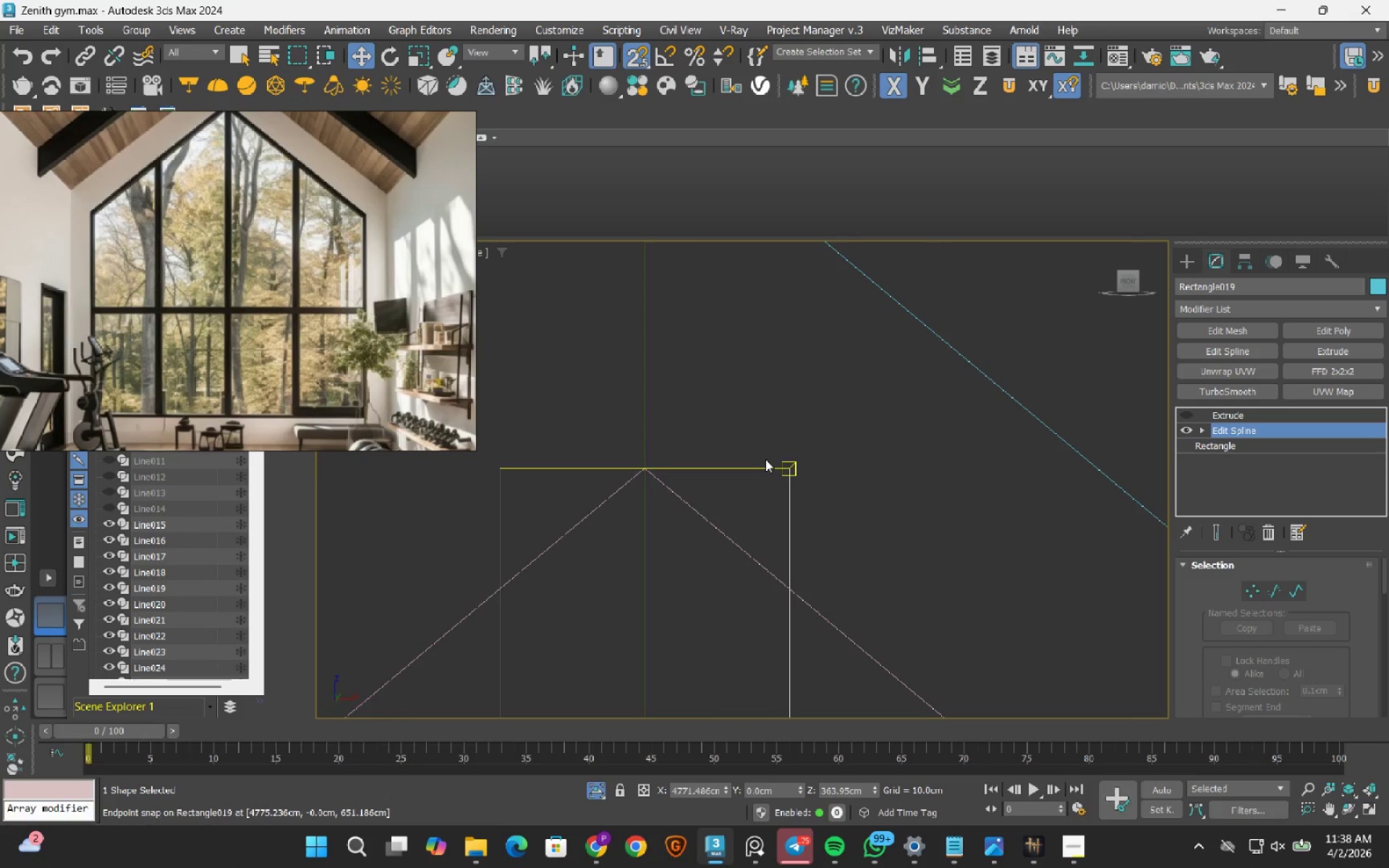 
wait(7.51)
 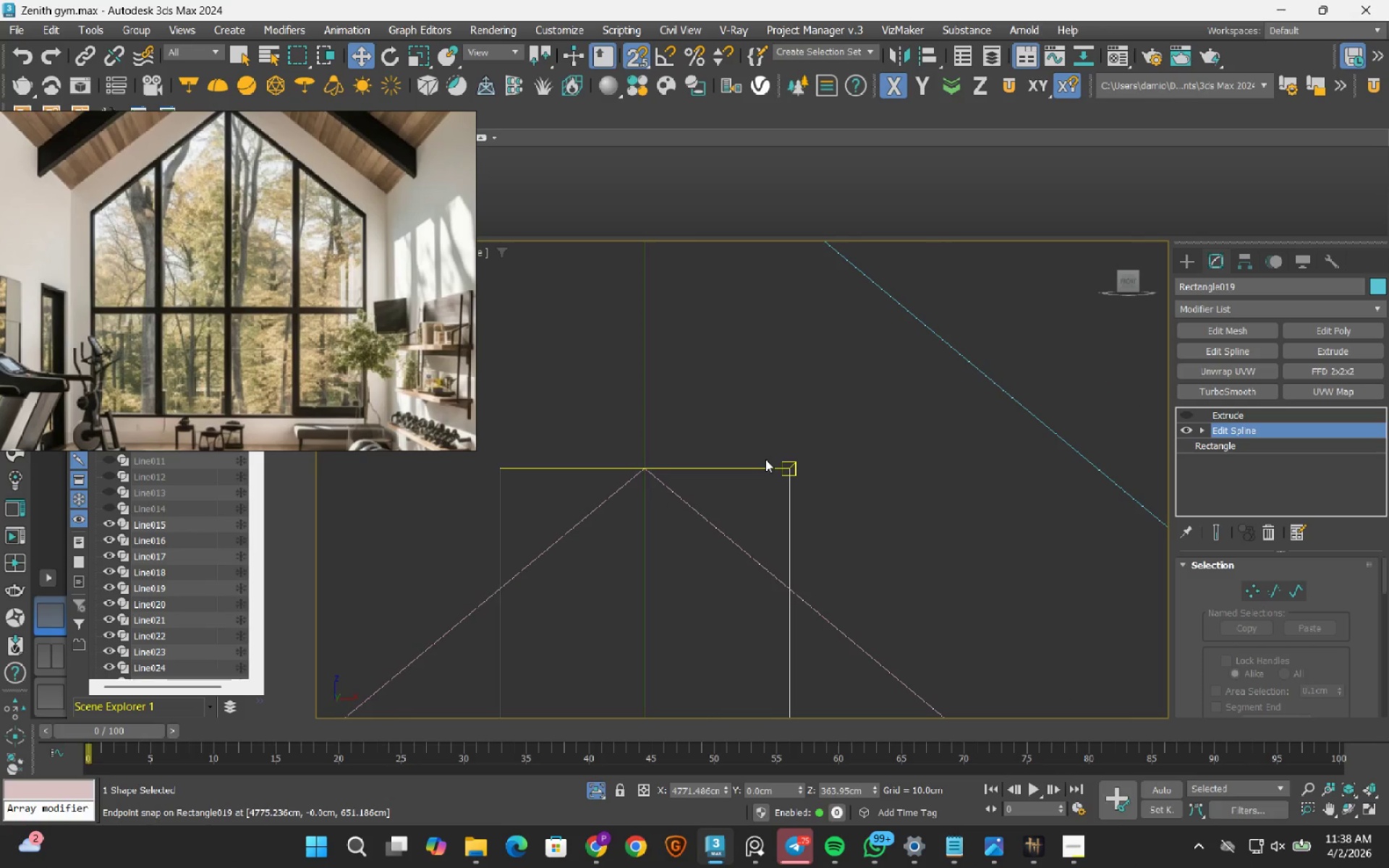 
left_click([1255, 589])
 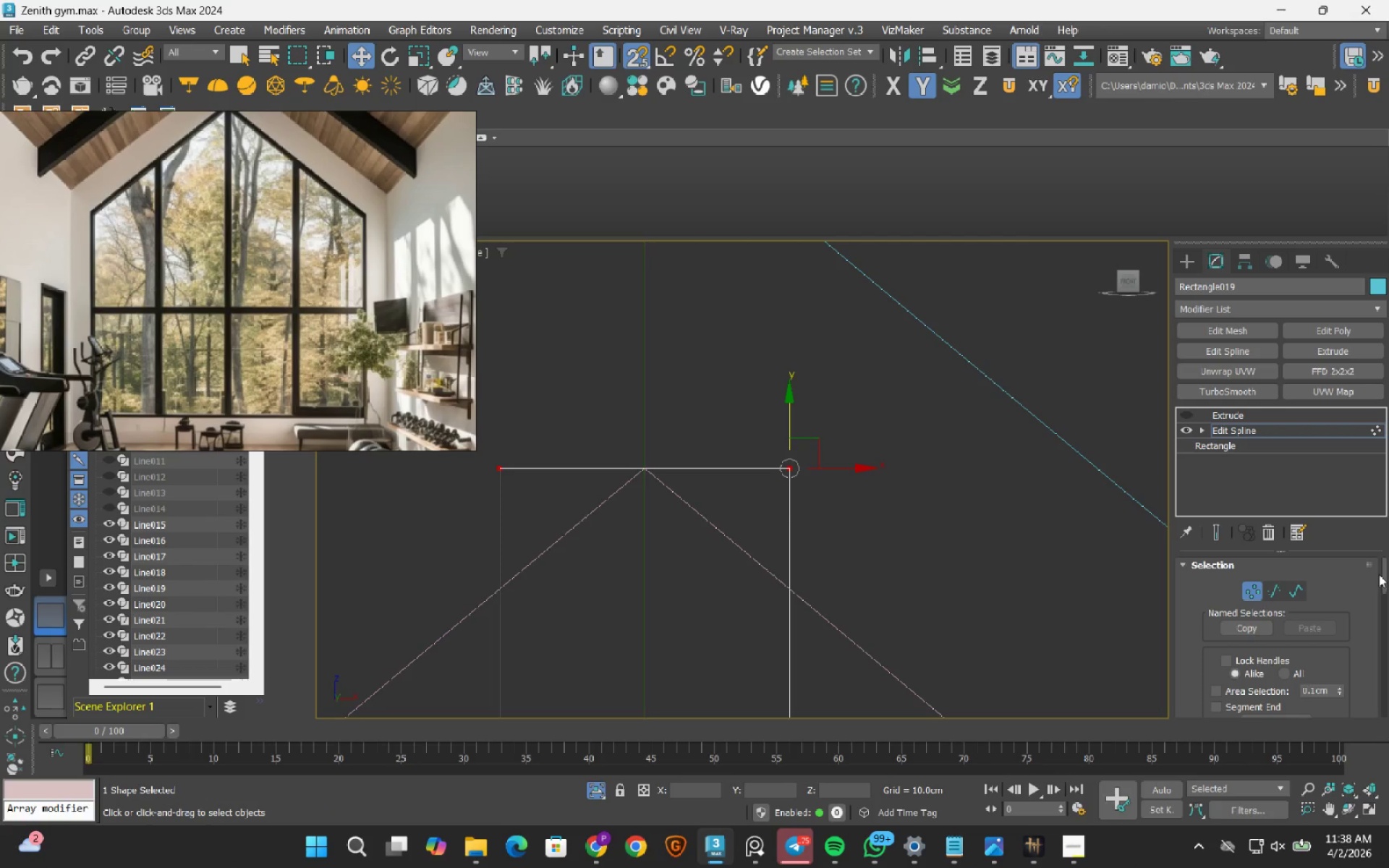 
left_click_drag(start_coordinate=[1381, 578], to_coordinate=[1366, 631])
 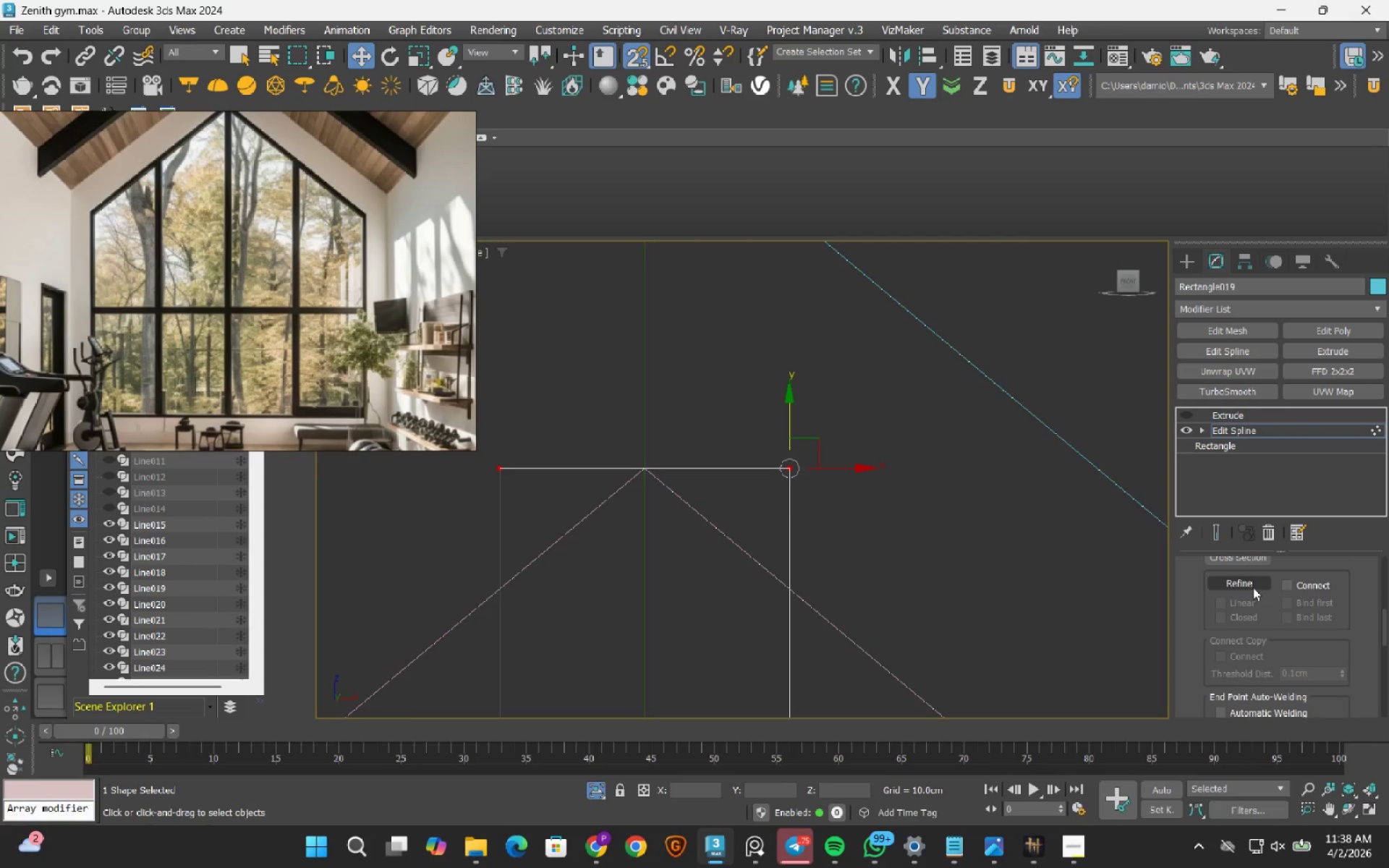 
left_click([1253, 587])
 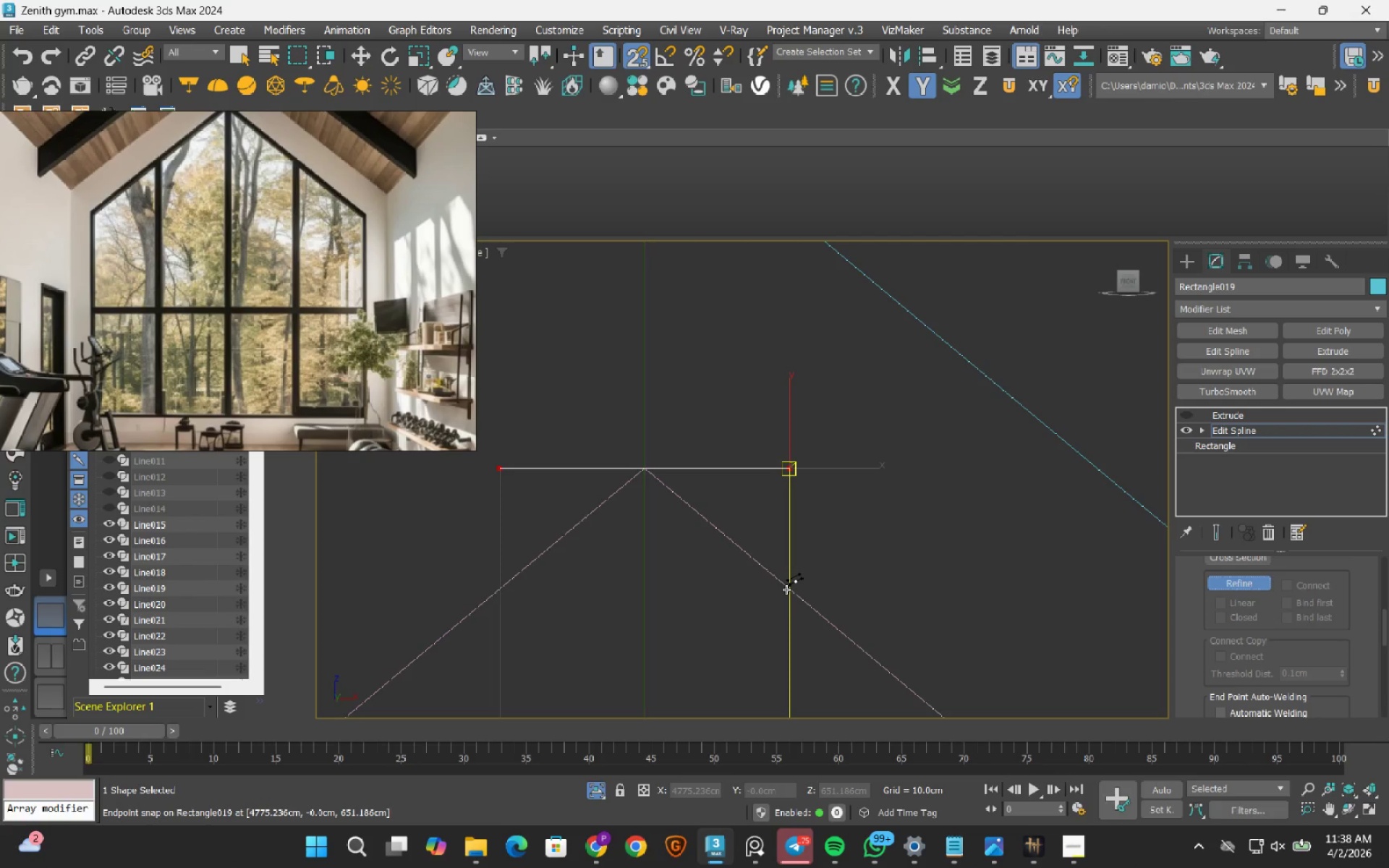 
scroll: coordinate [786, 590], scroll_direction: up, amount: 3.0
 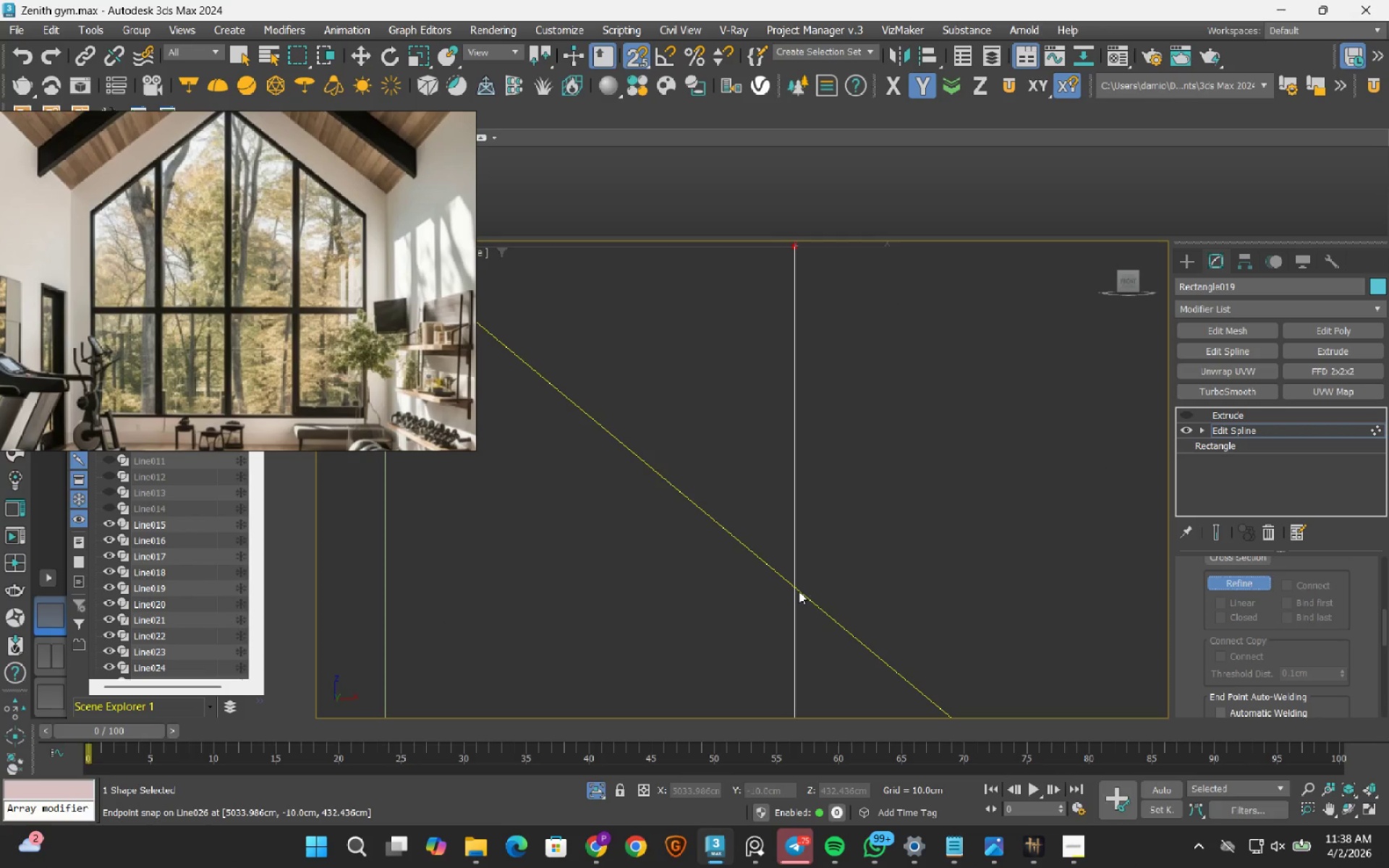 
key(S)
 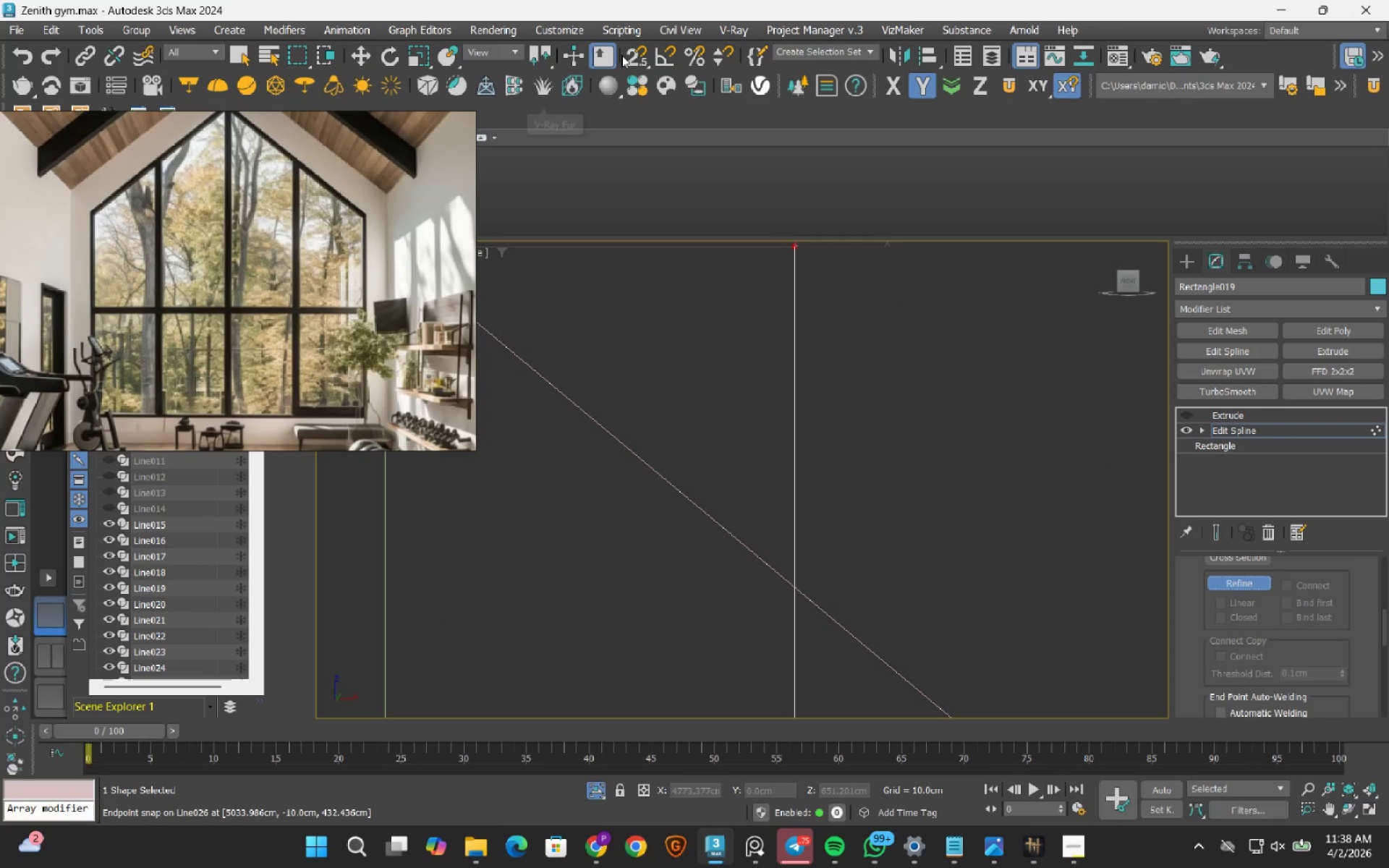 
right_click([634, 61])
 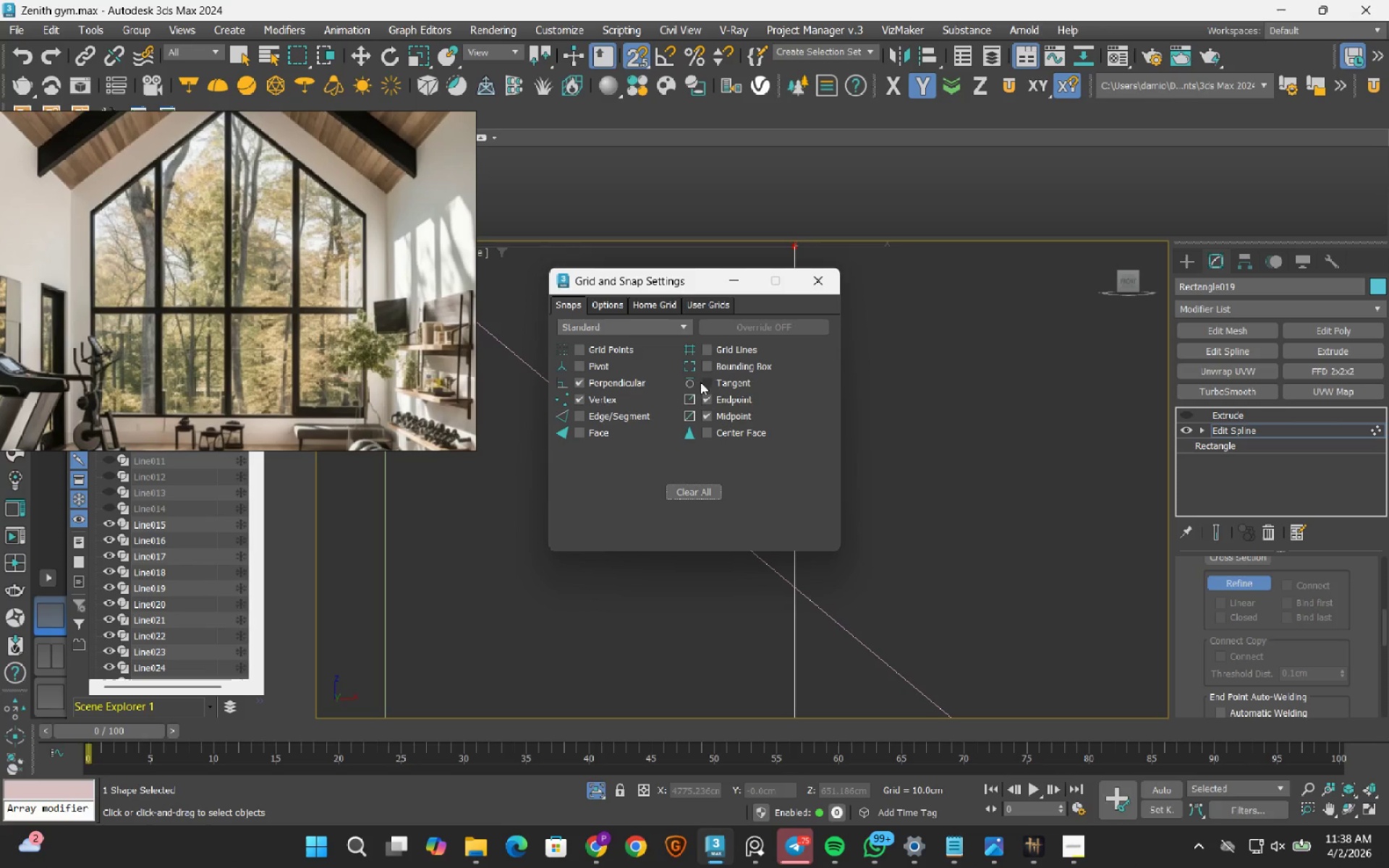 
wait(10.89)
 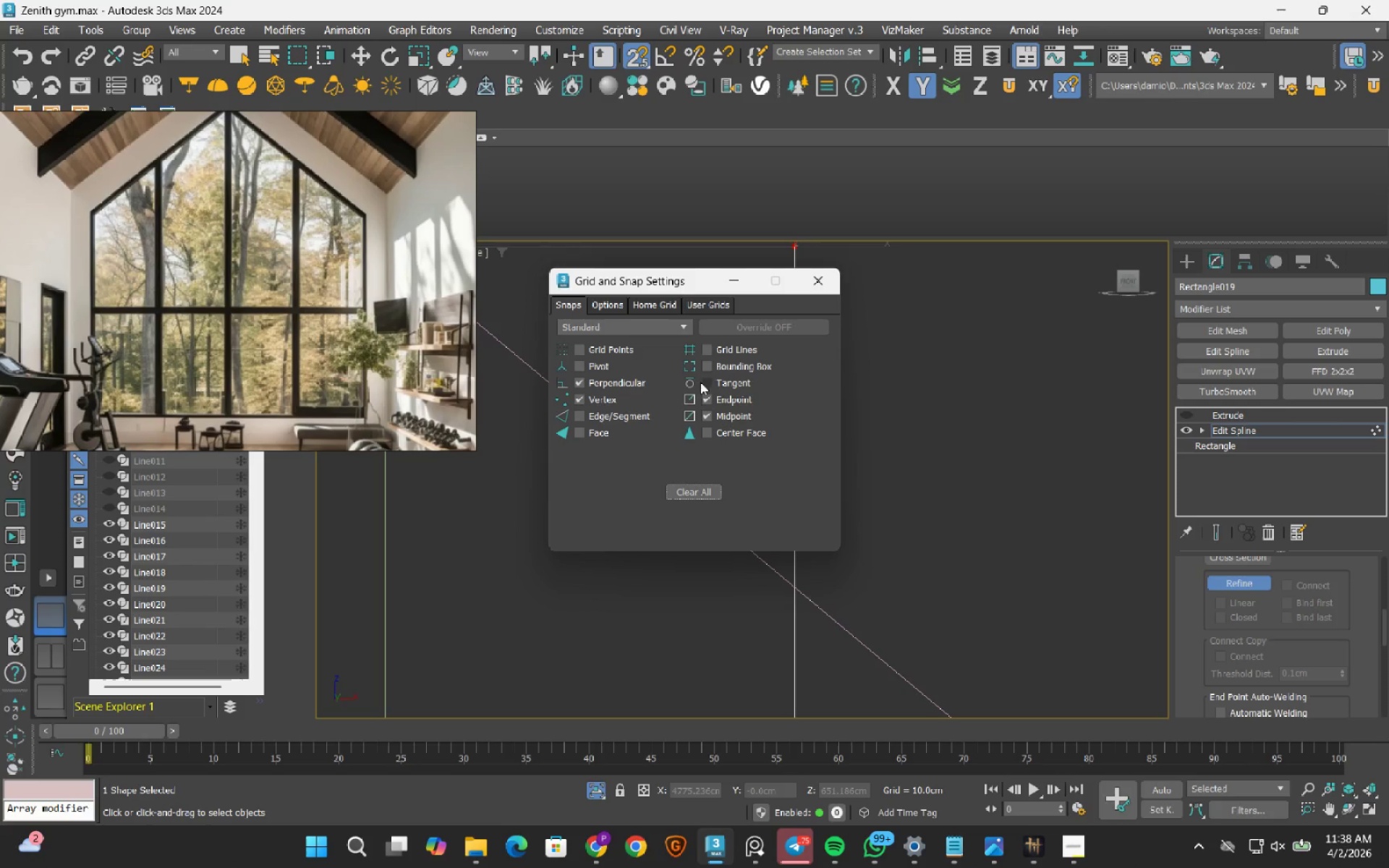 
left_click([815, 279])
 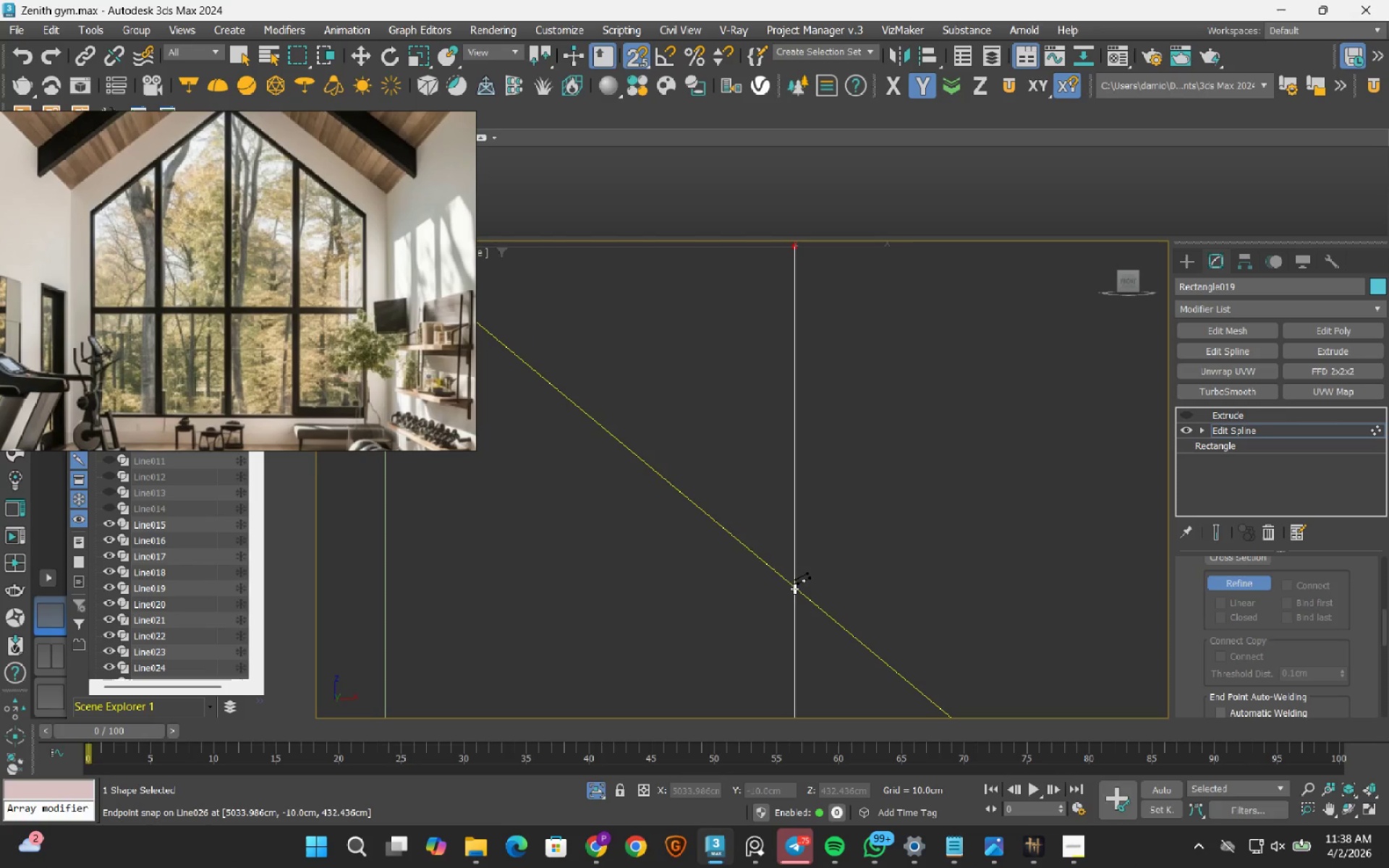 
left_click([794, 585])
 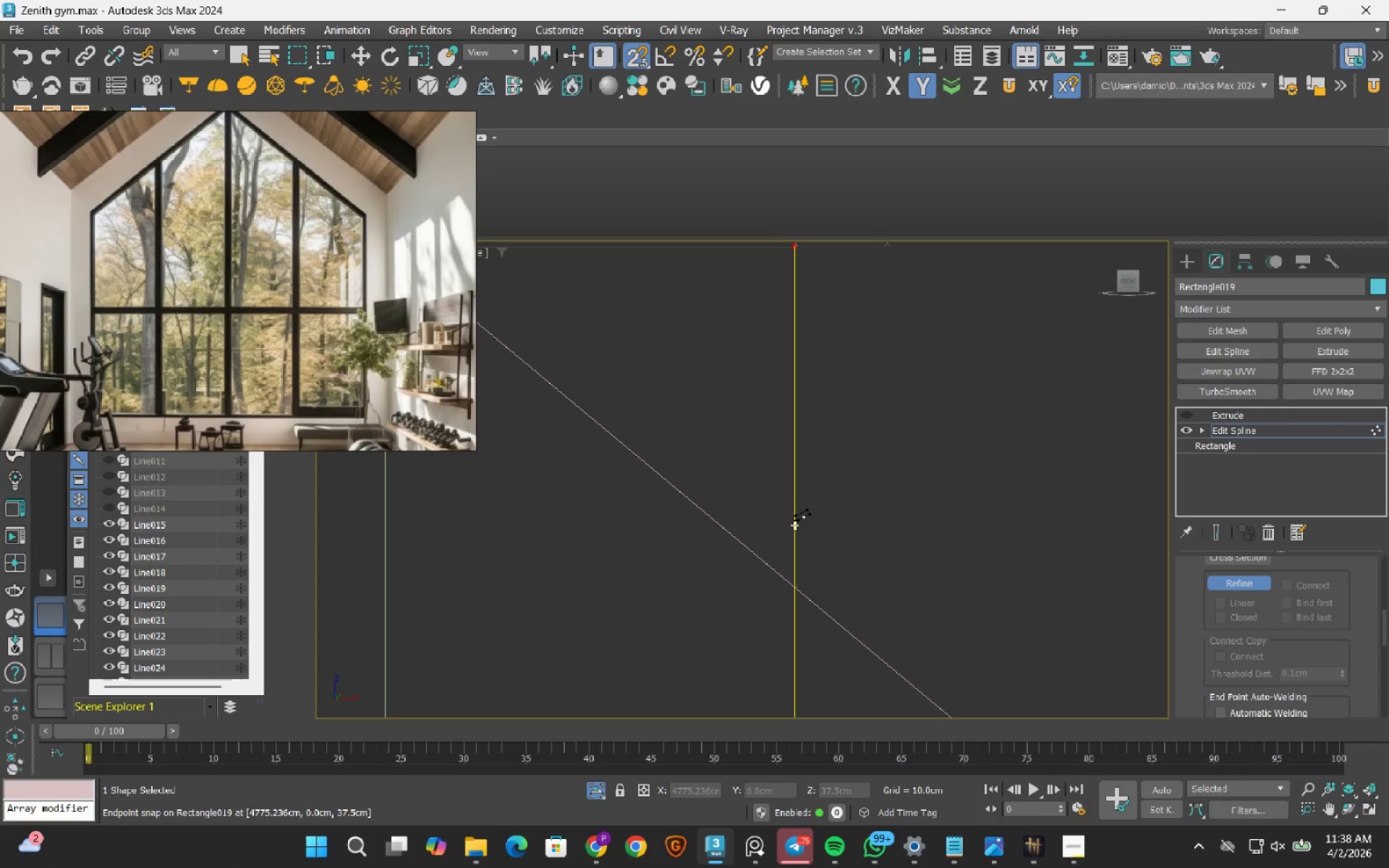 
left_click([794, 525])
 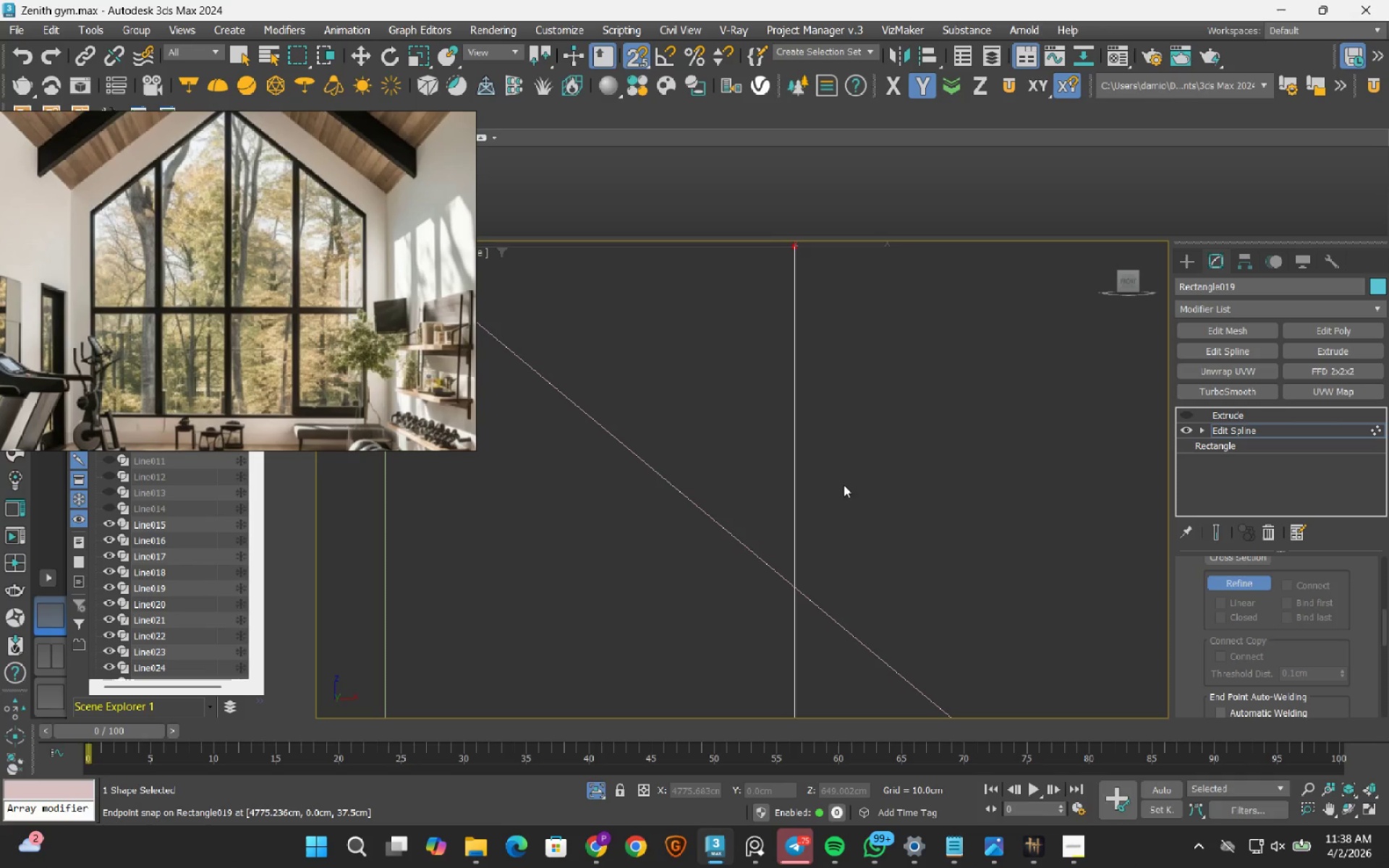 
scroll: coordinate [797, 447], scroll_direction: down, amount: 1.0
 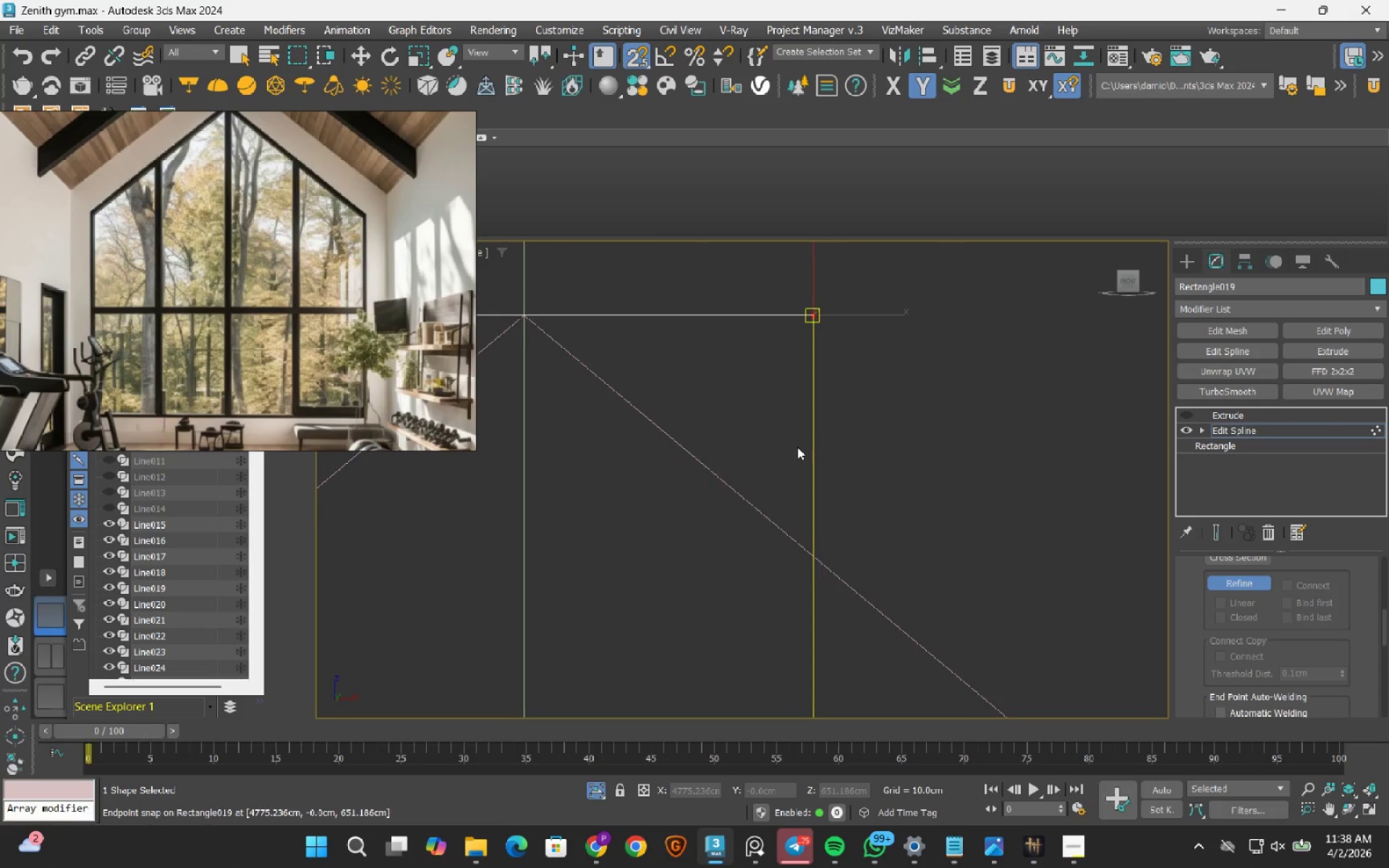 
key(S)
 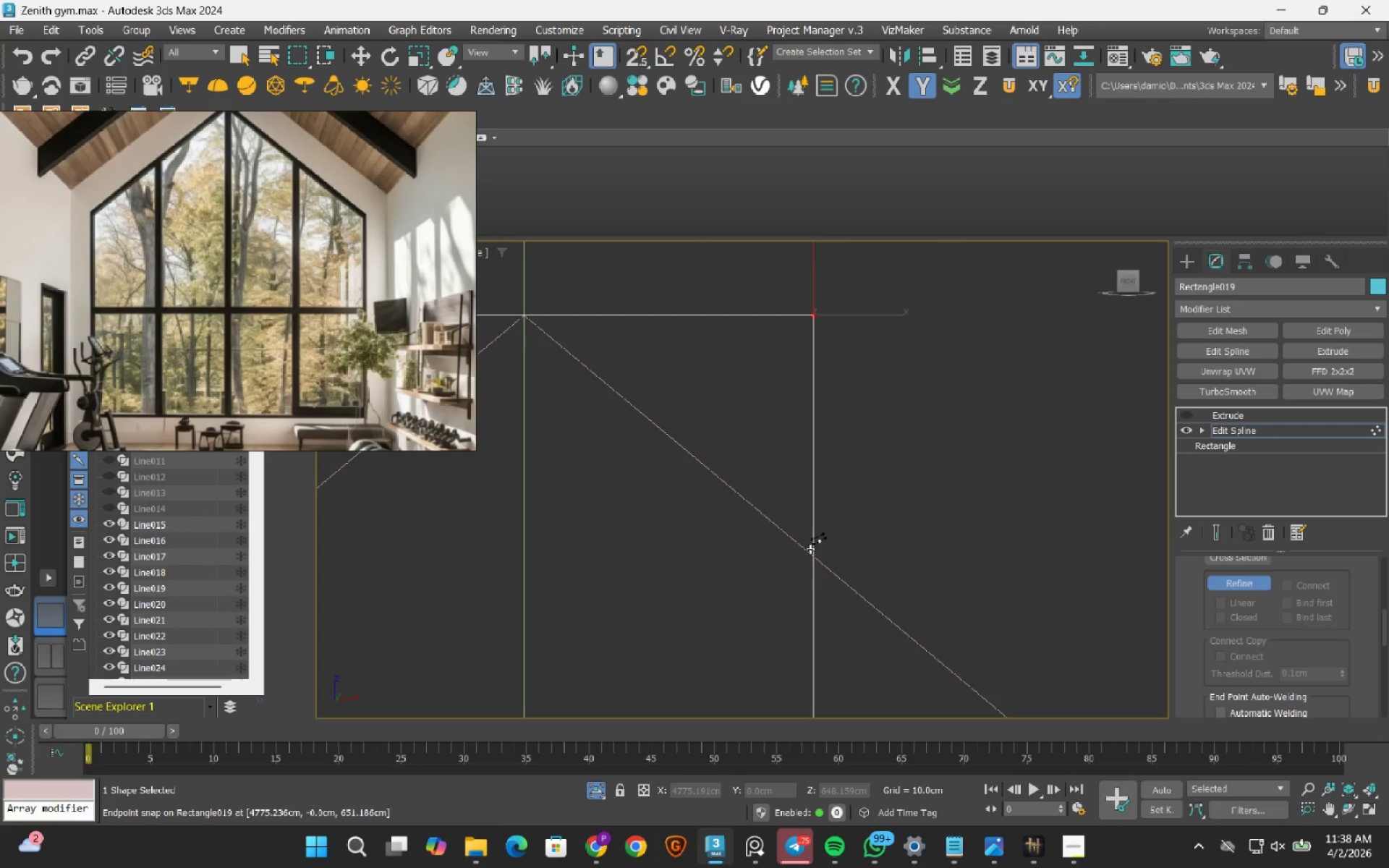 
left_click([812, 544])
 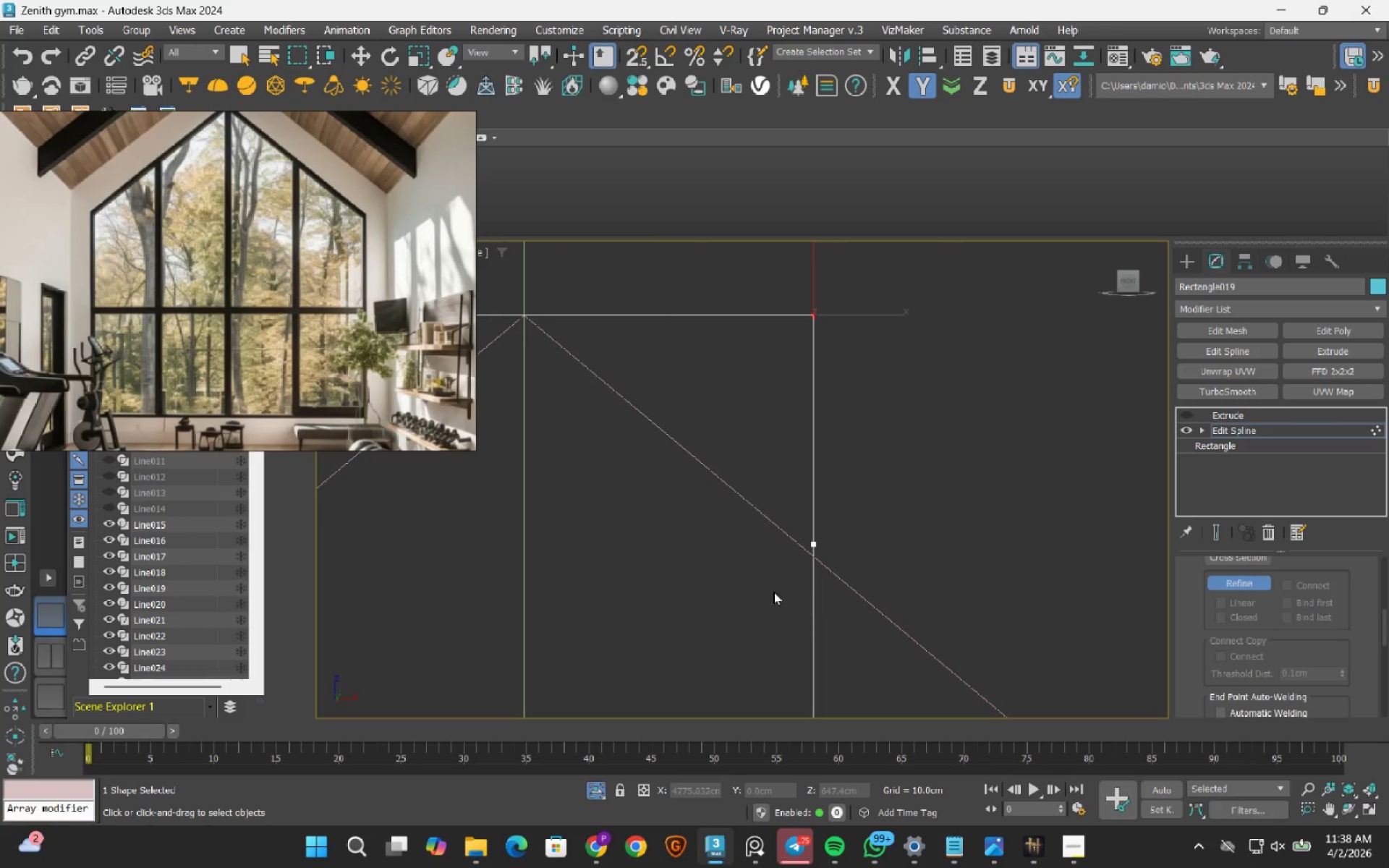 
scroll: coordinate [731, 556], scroll_direction: down, amount: 2.0
 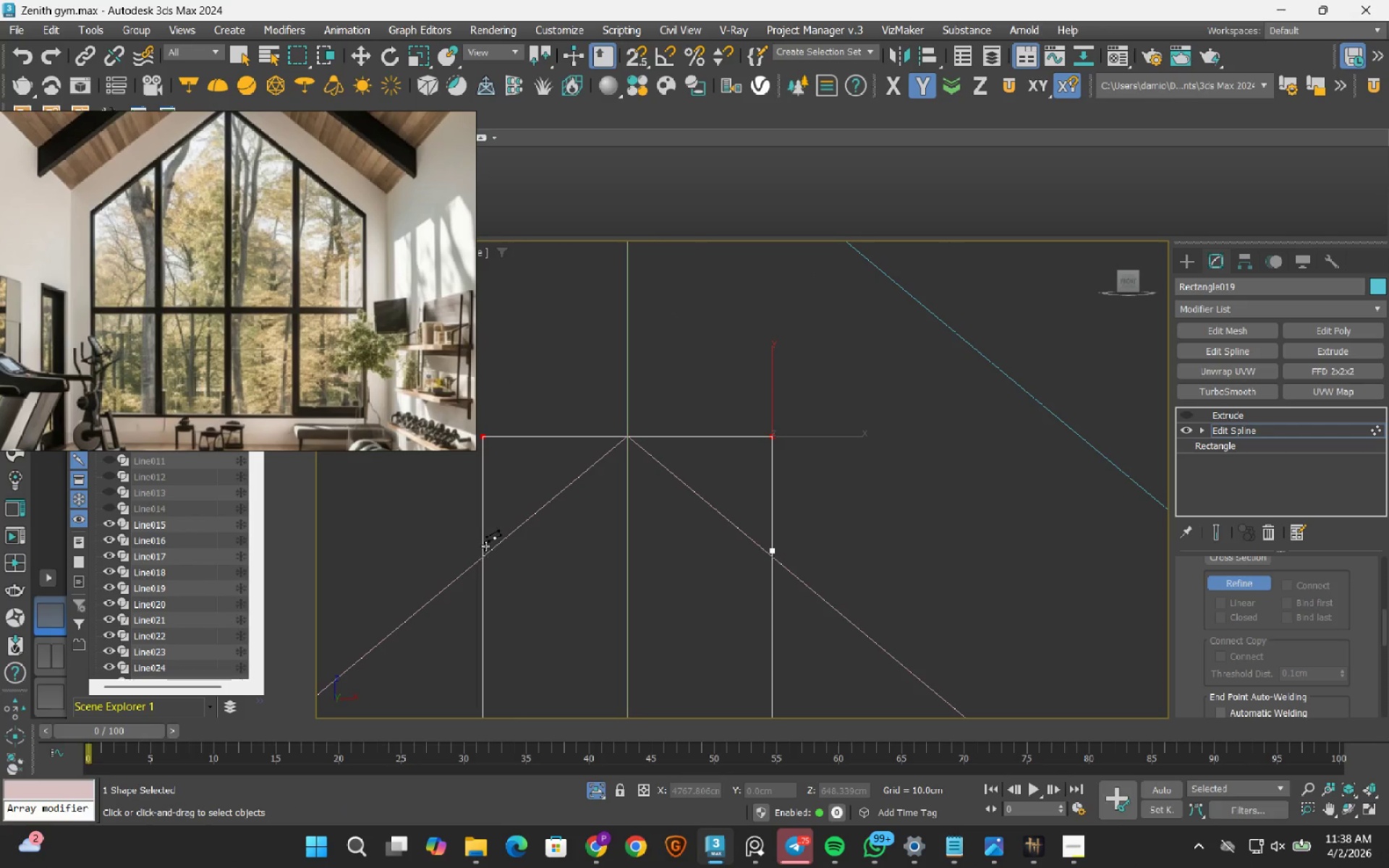 
left_click([483, 550])
 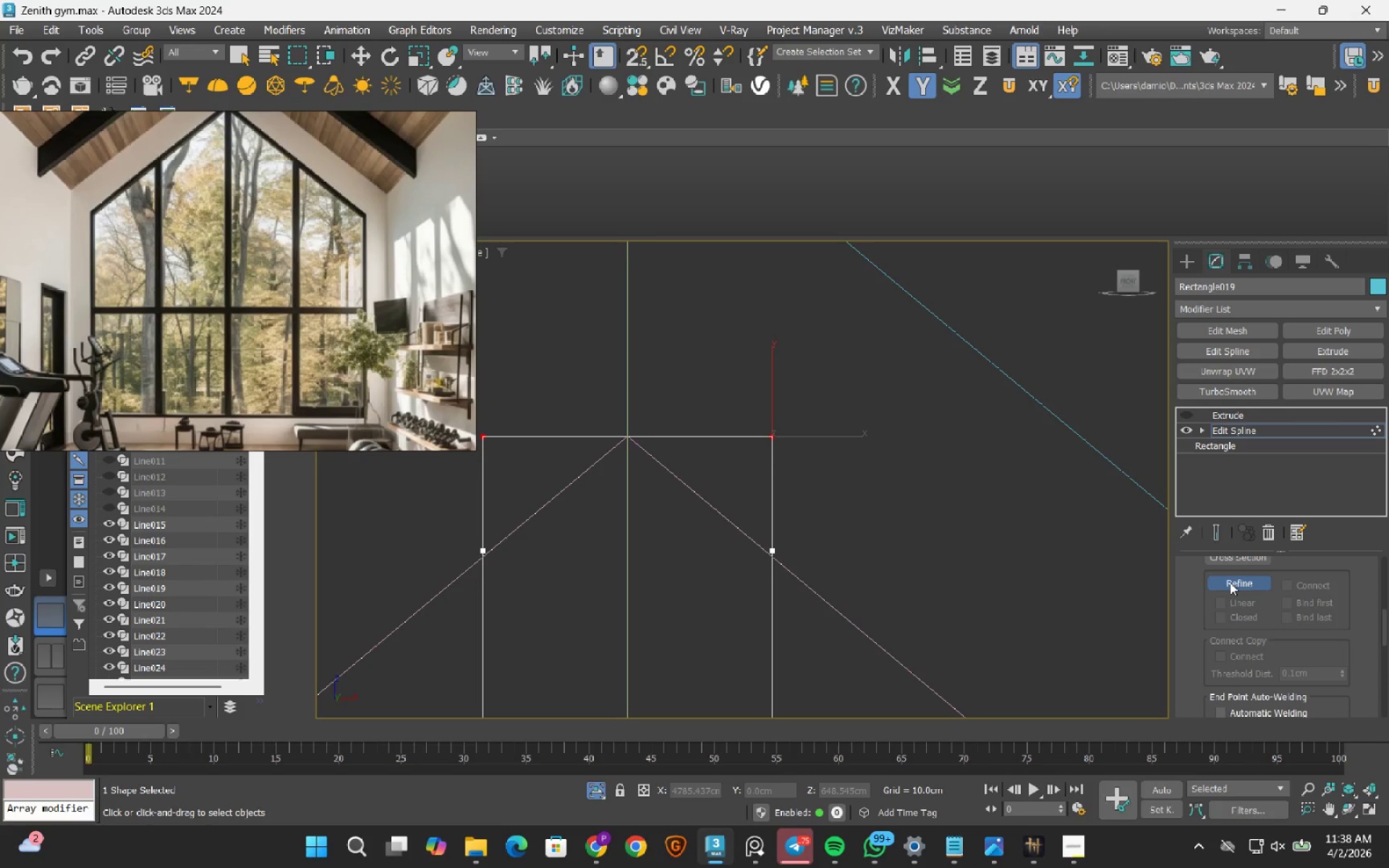 
wait(5.22)
 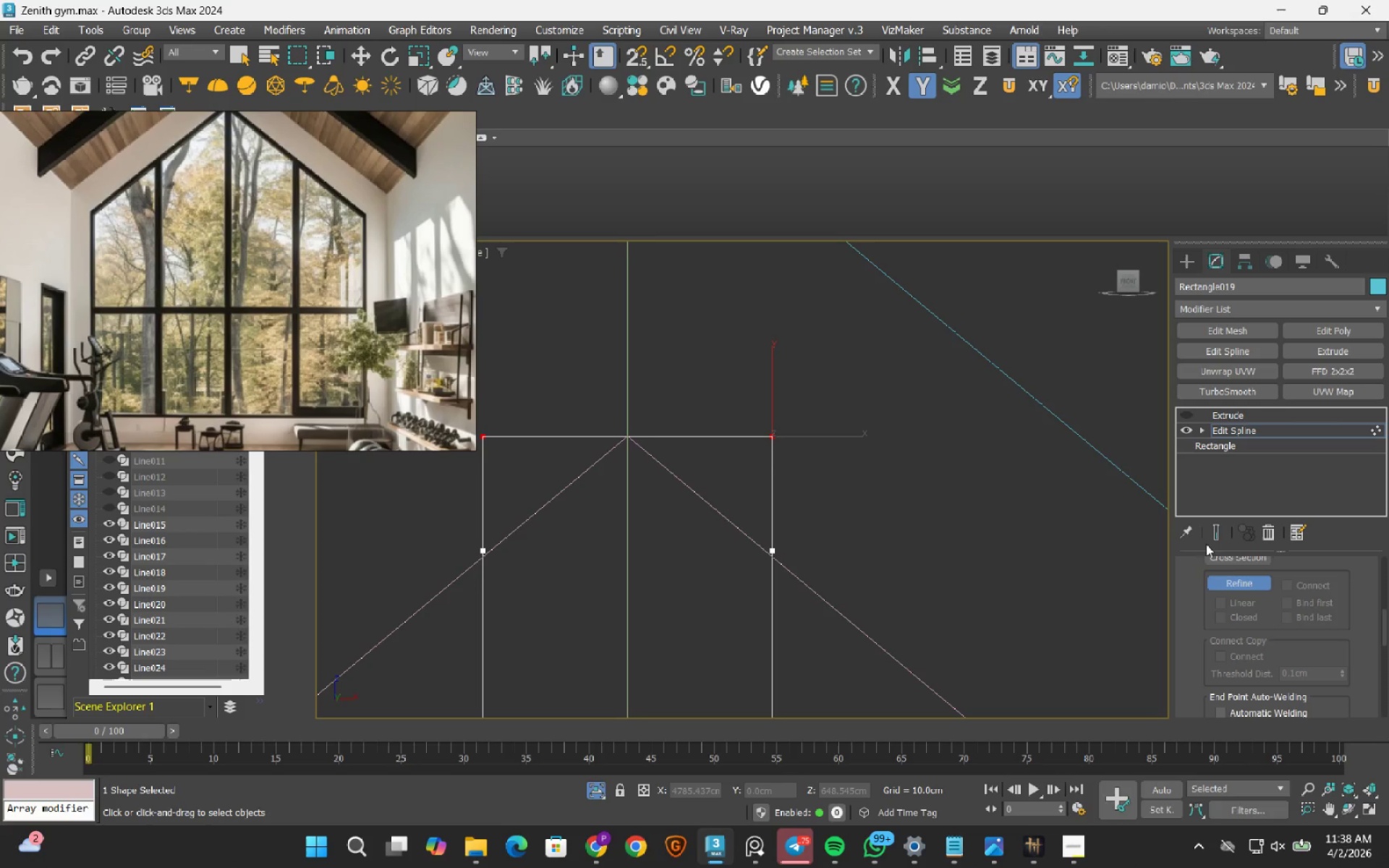 
scroll: coordinate [608, 446], scroll_direction: up, amount: 2.0
 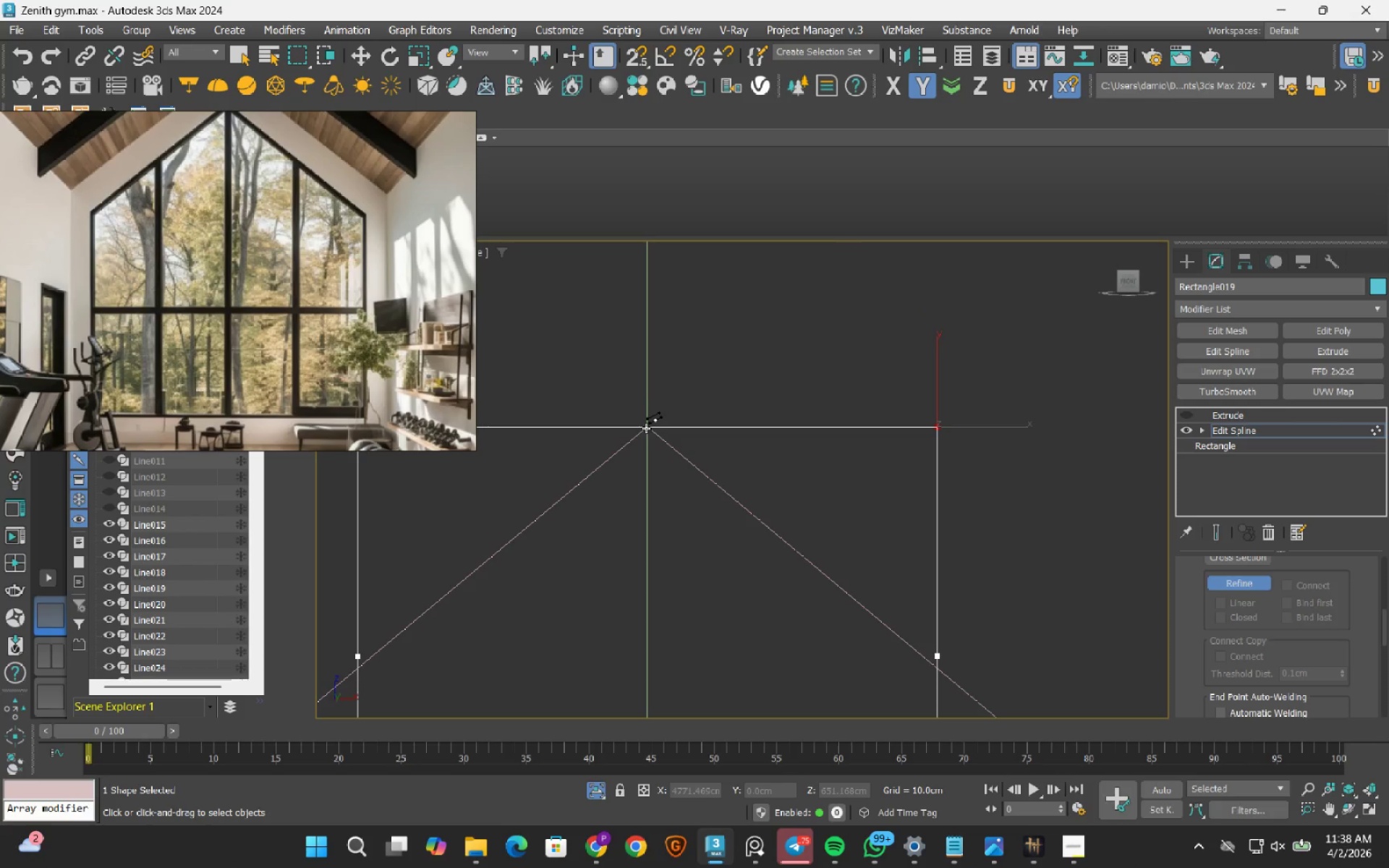 
left_click([648, 427])
 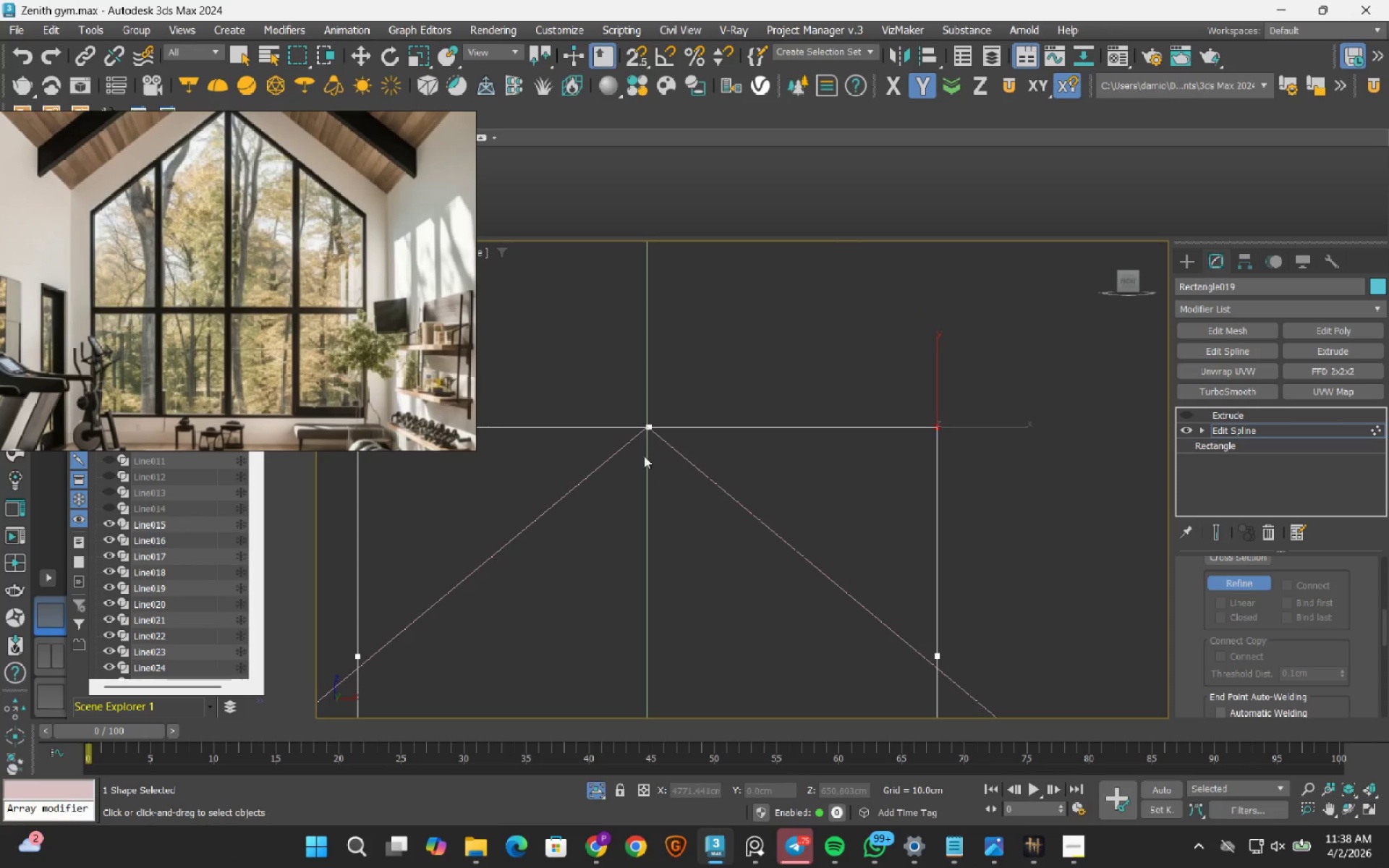 
scroll: coordinate [642, 454], scroll_direction: down, amount: 2.0
 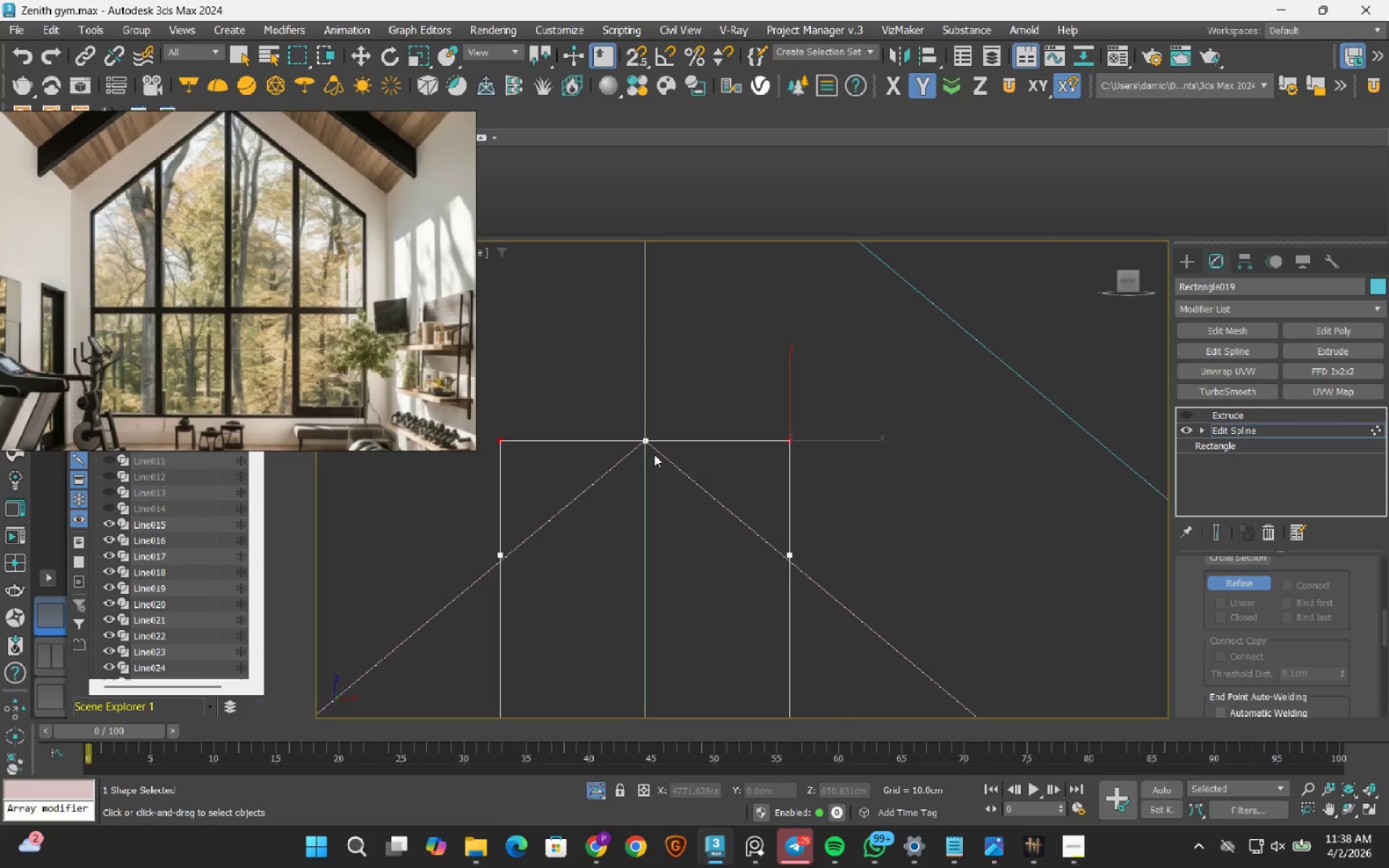 
key(S)
 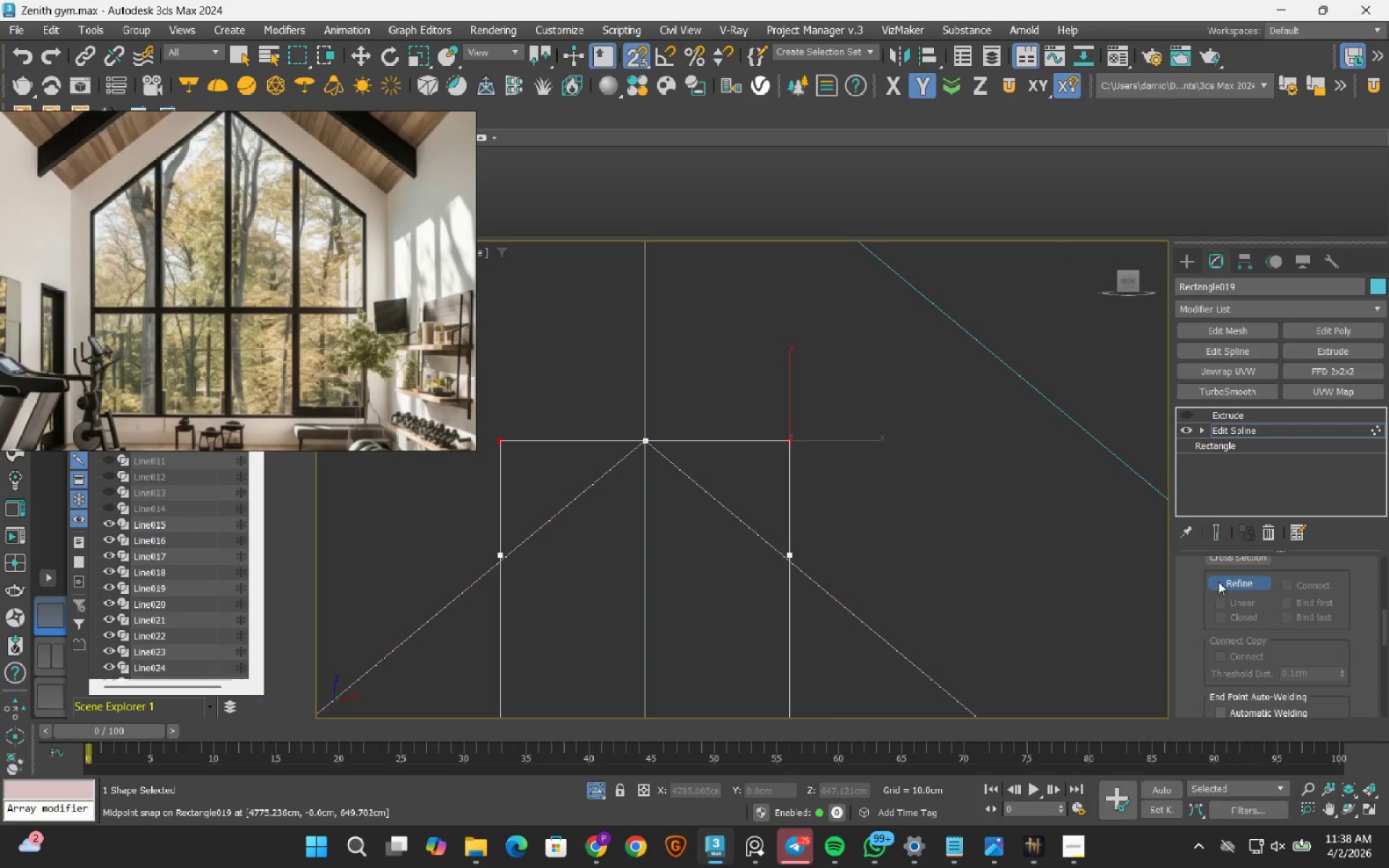 
left_click([1239, 576])
 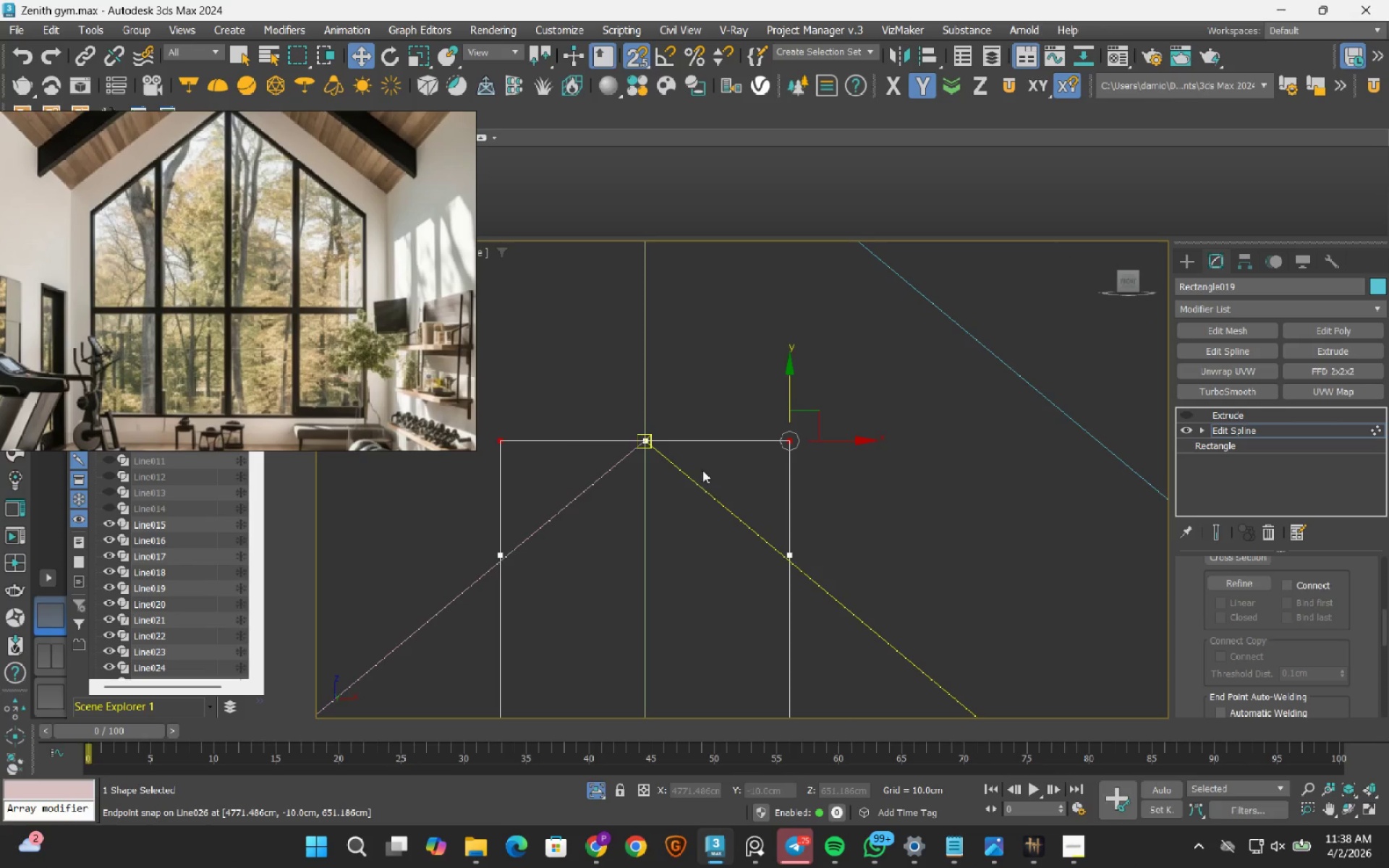 
left_click_drag(start_coordinate=[647, 412], to_coordinate=[766, 534])
 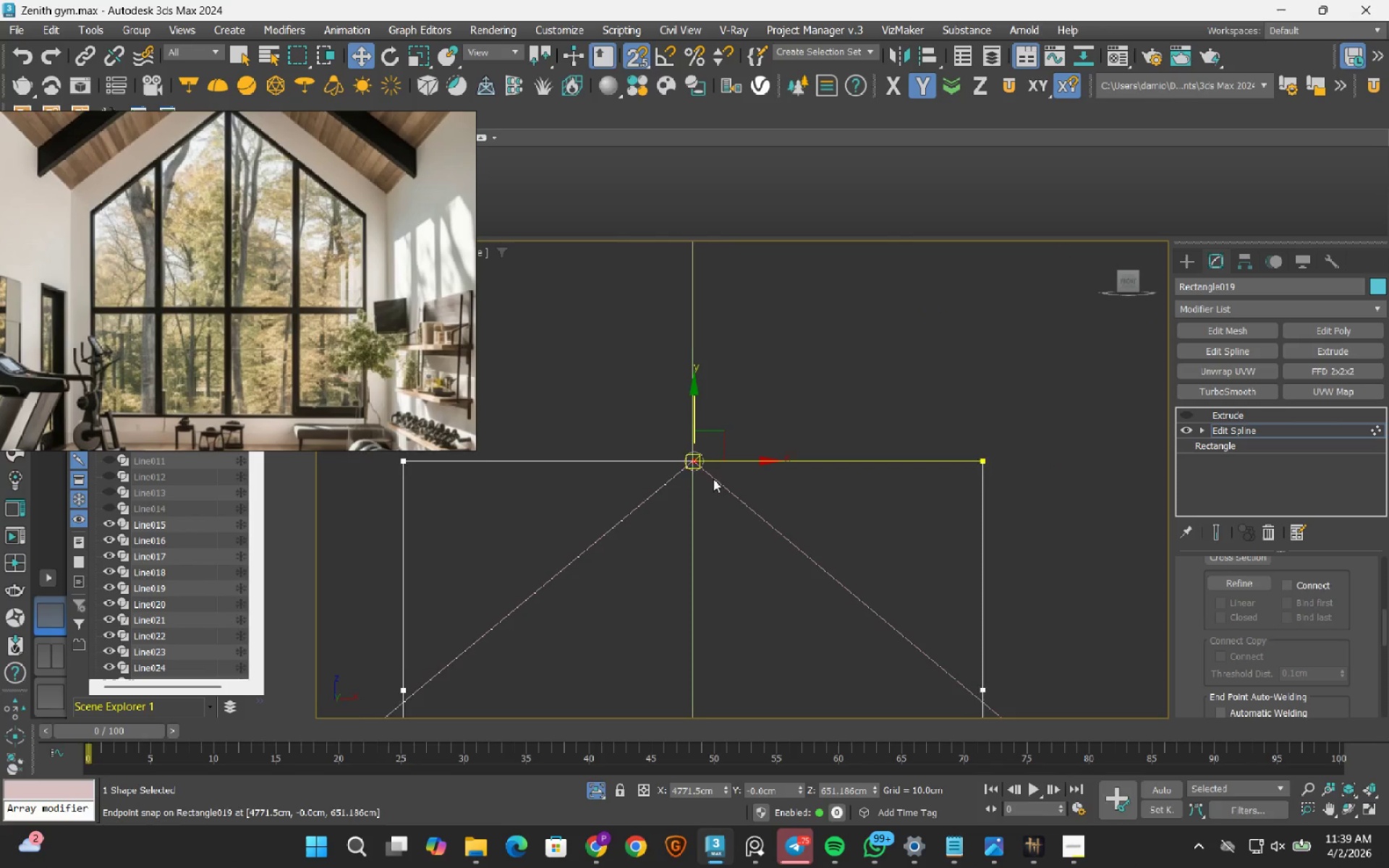 
scroll: coordinate [713, 479], scroll_direction: up, amount: 3.0
 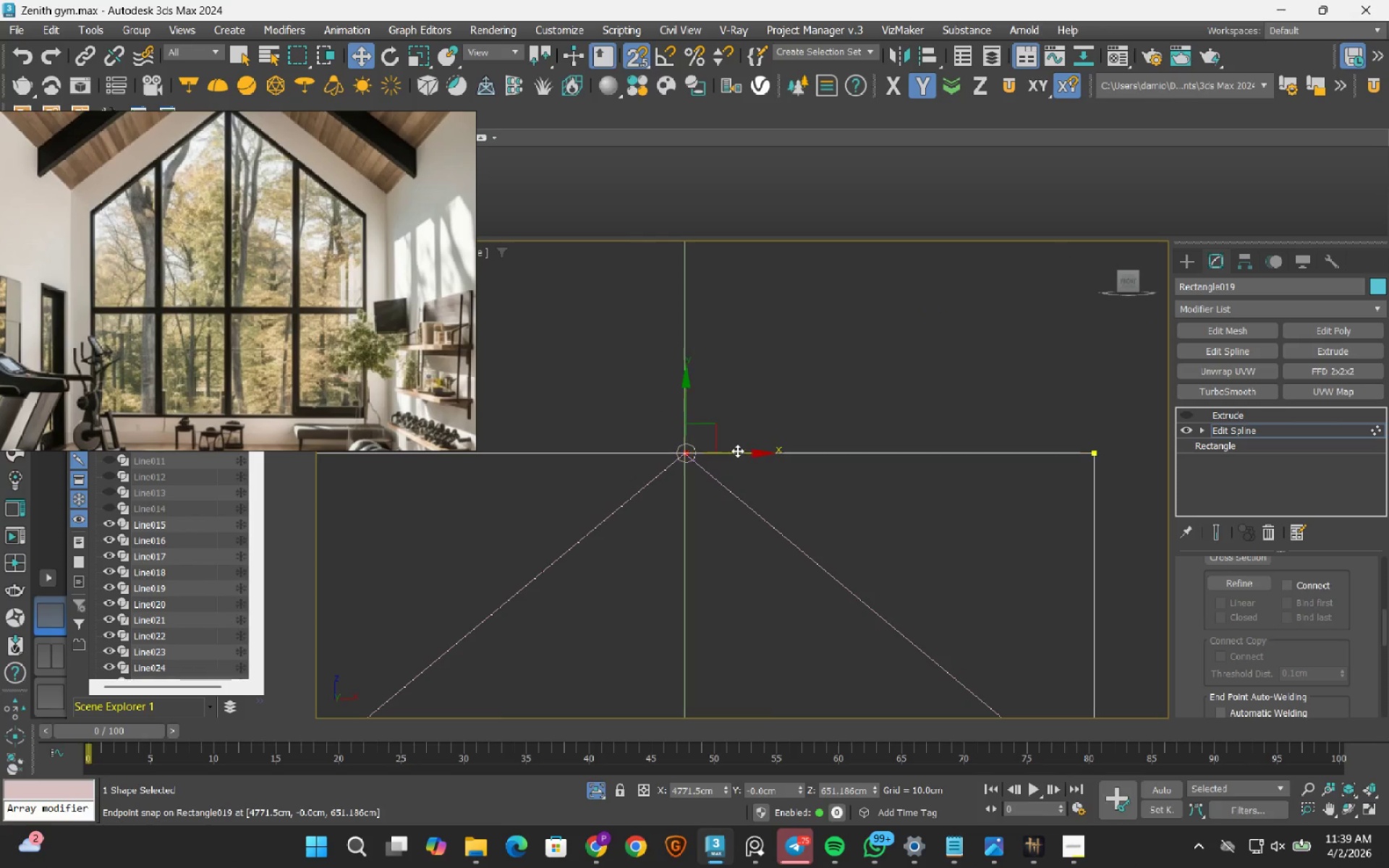 
left_click_drag(start_coordinate=[737, 451], to_coordinate=[683, 294])
 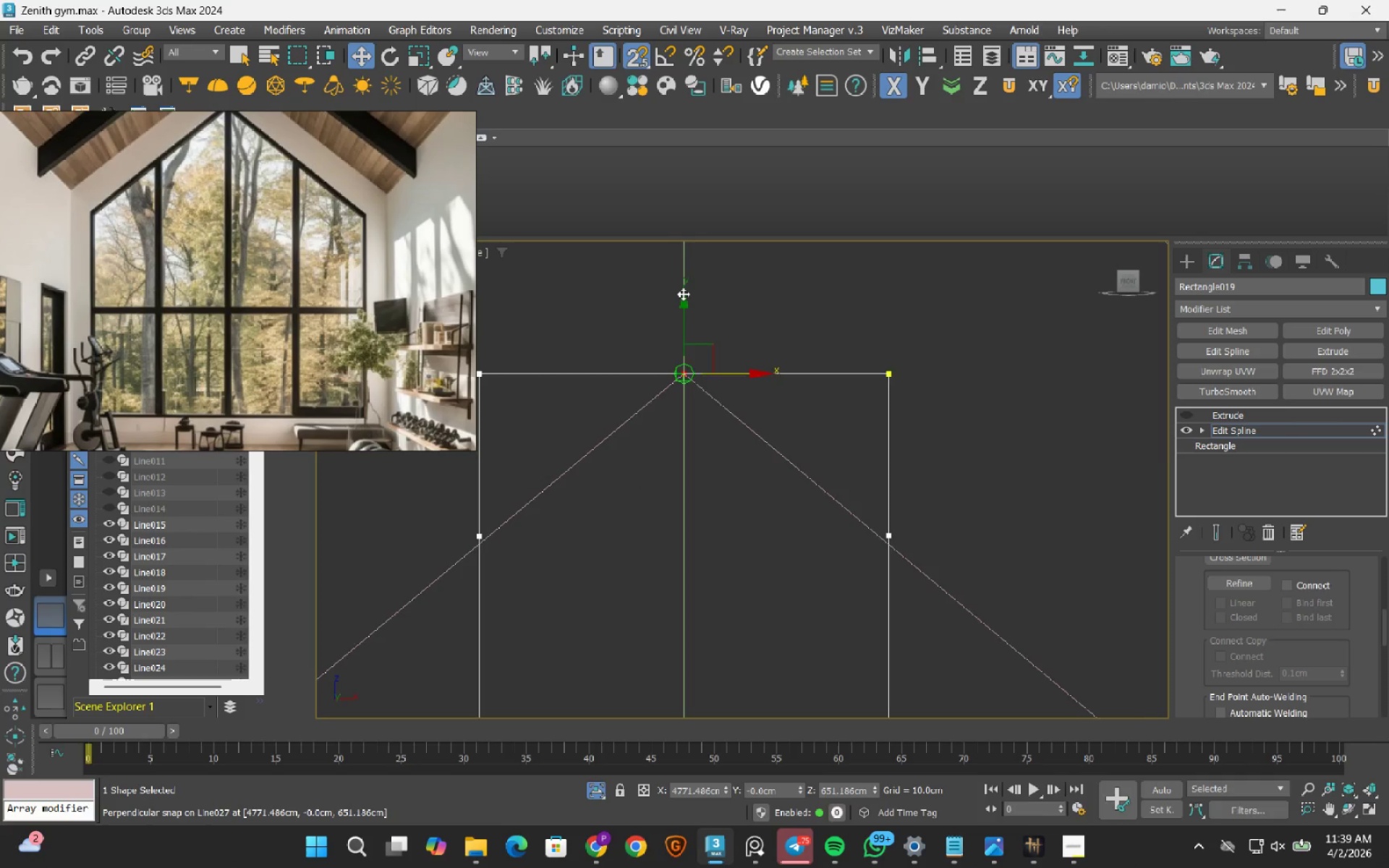 
left_click_drag(start_coordinate=[744, 281], to_coordinate=[798, 365])
 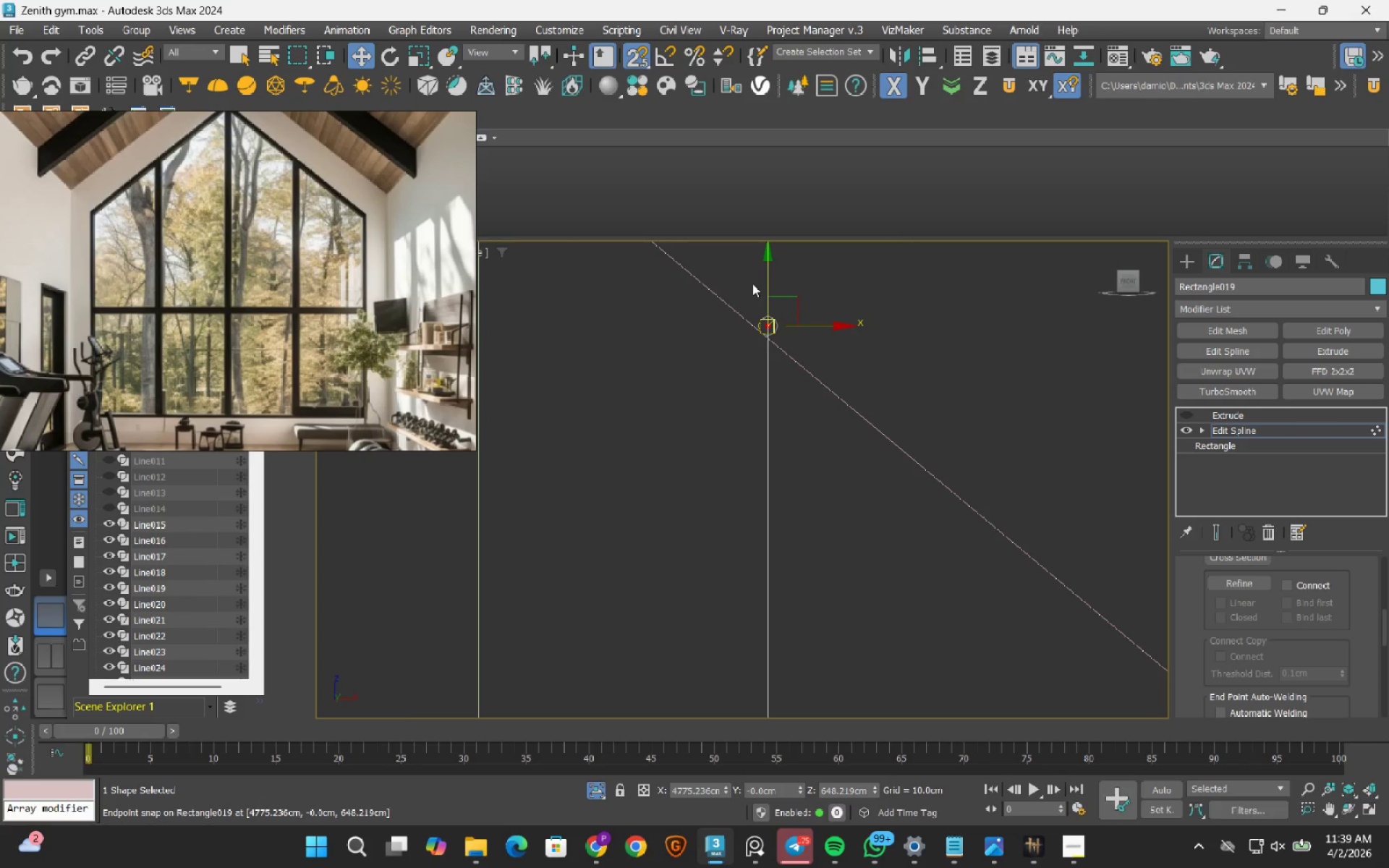 
scroll: coordinate [796, 461], scroll_direction: down, amount: 1.0
 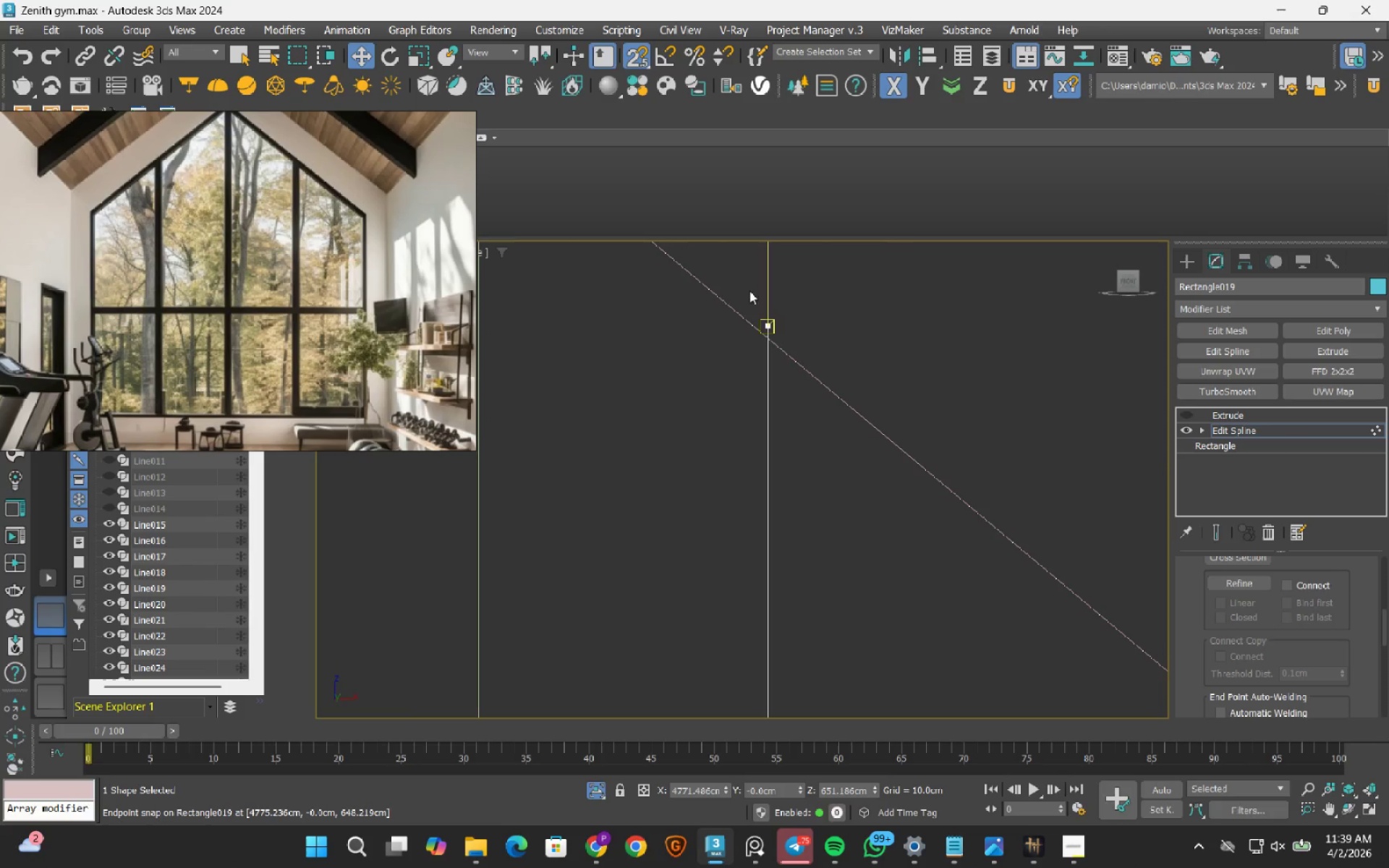 
scroll: coordinate [778, 535], scroll_direction: up, amount: 6.0
 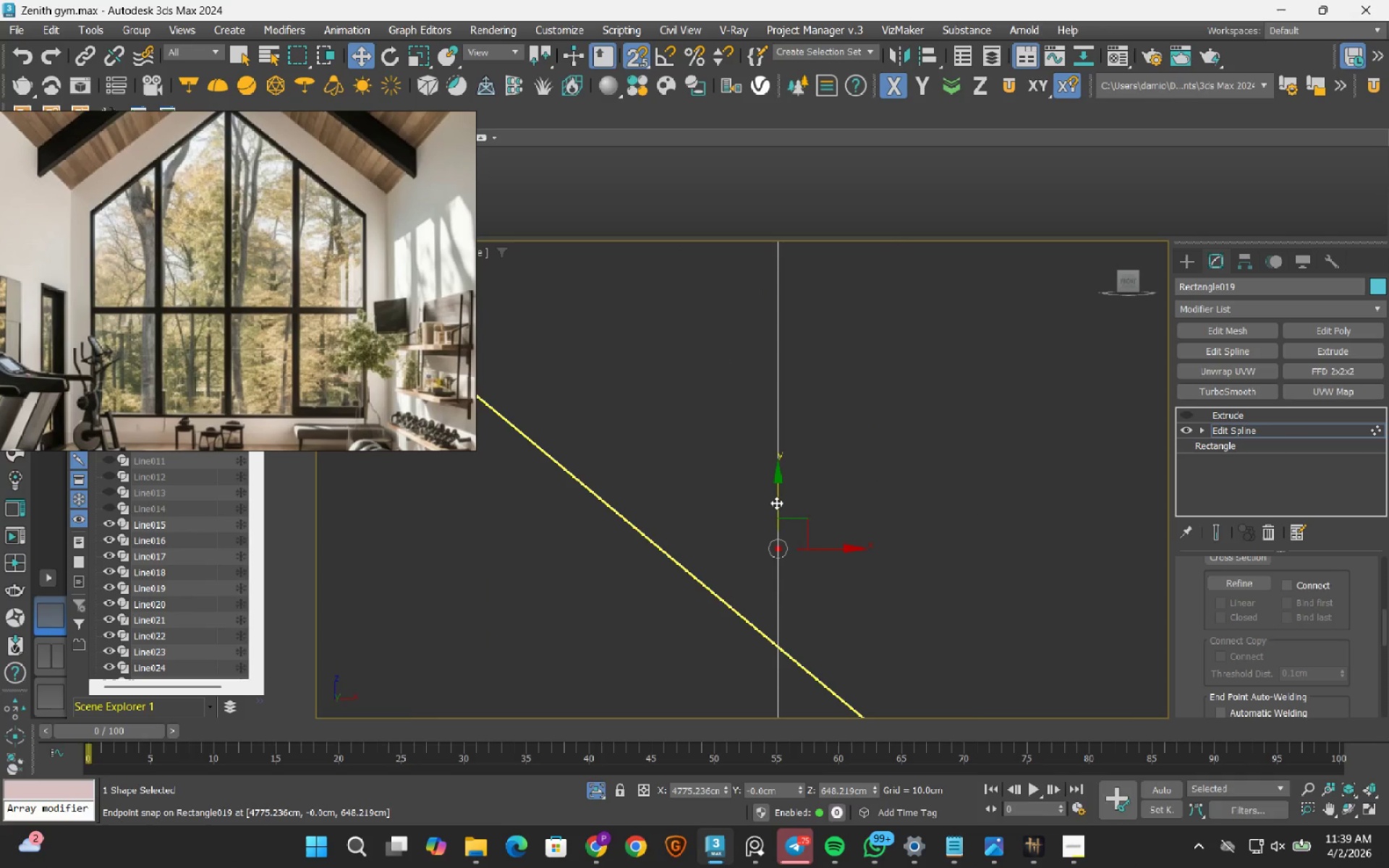 
left_click_drag(start_coordinate=[776, 500], to_coordinate=[784, 646])
 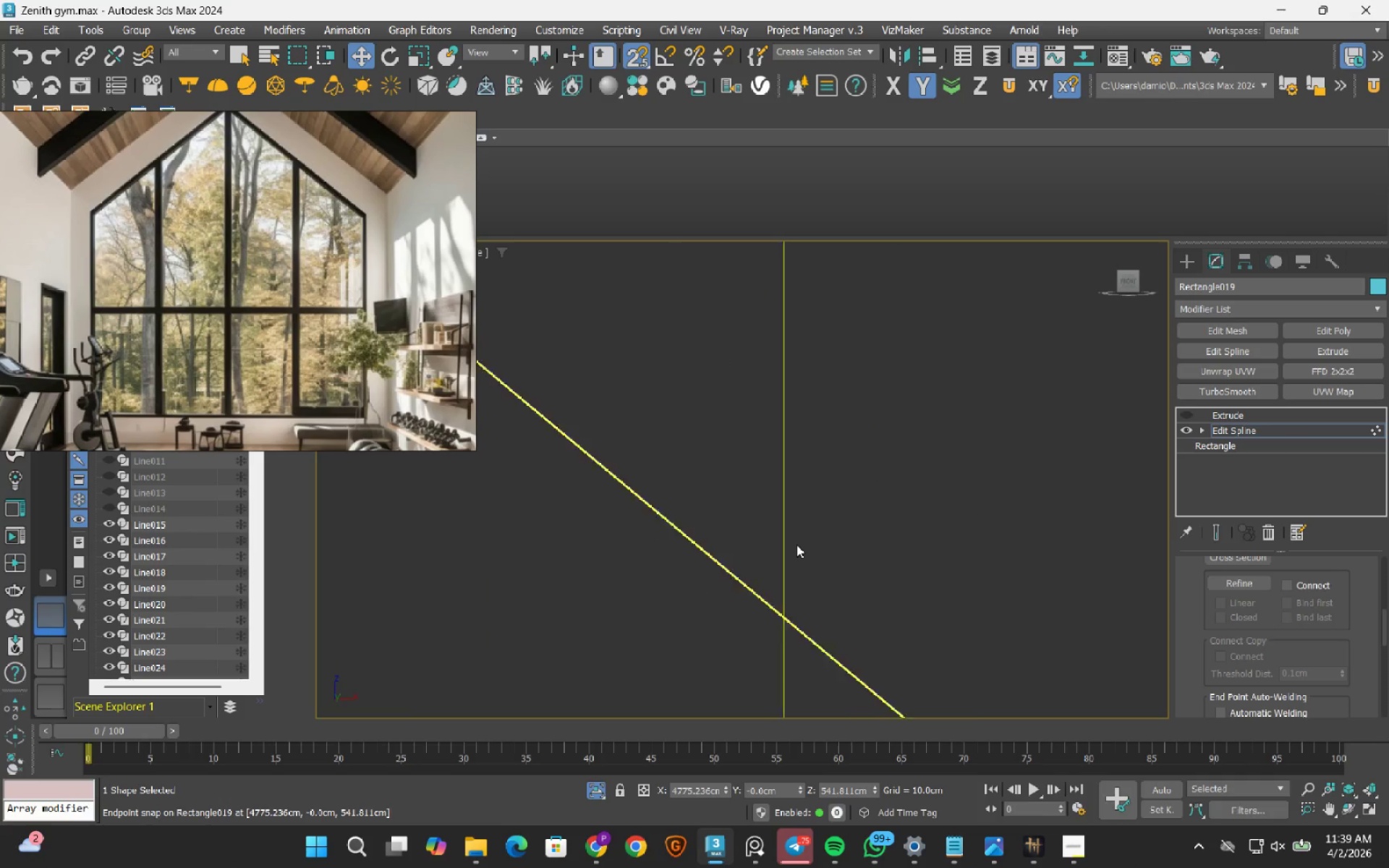 
scroll: coordinate [635, 532], scroll_direction: down, amount: 7.0
 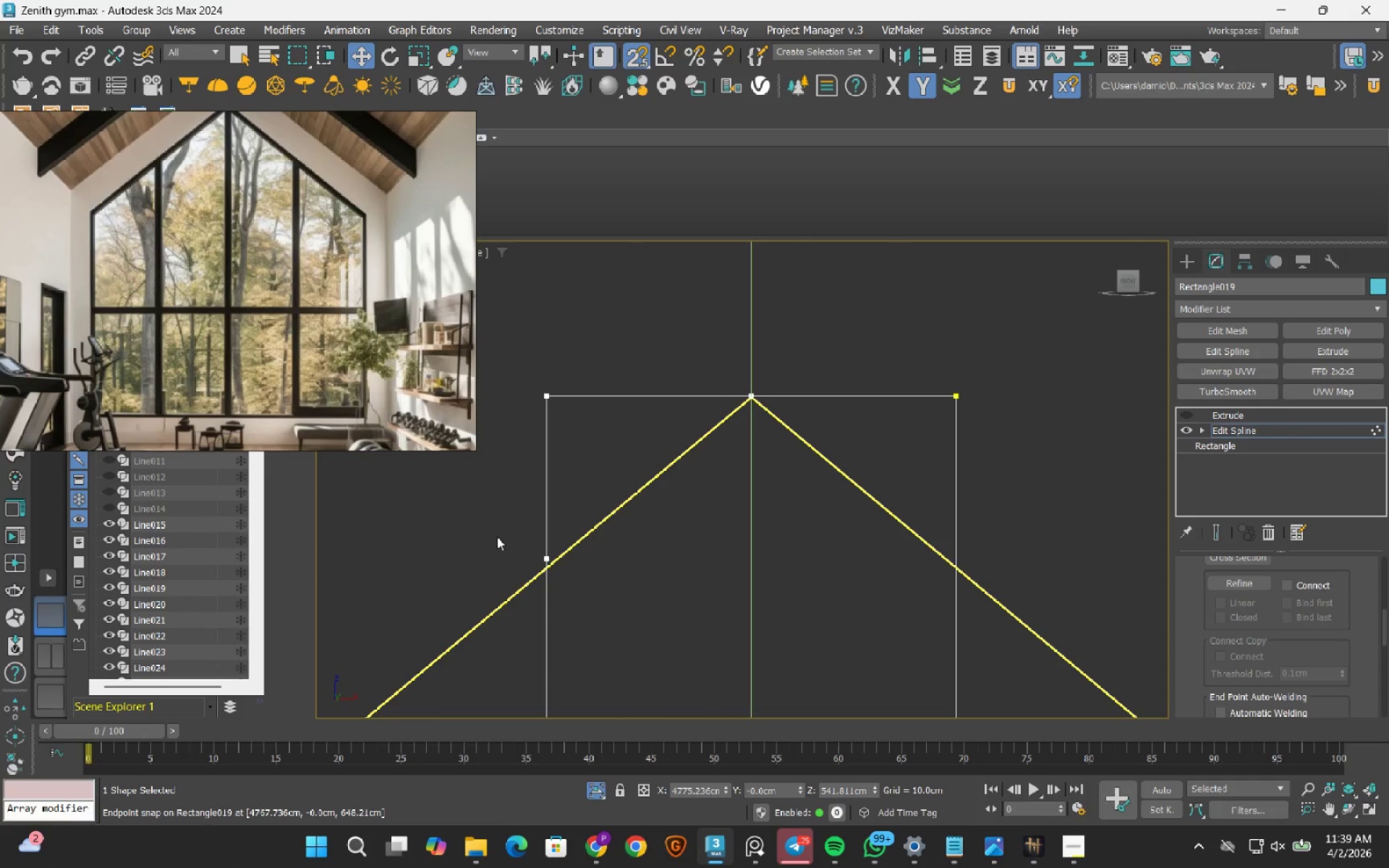 
left_click_drag(start_coordinate=[498, 535], to_coordinate=[587, 604])
 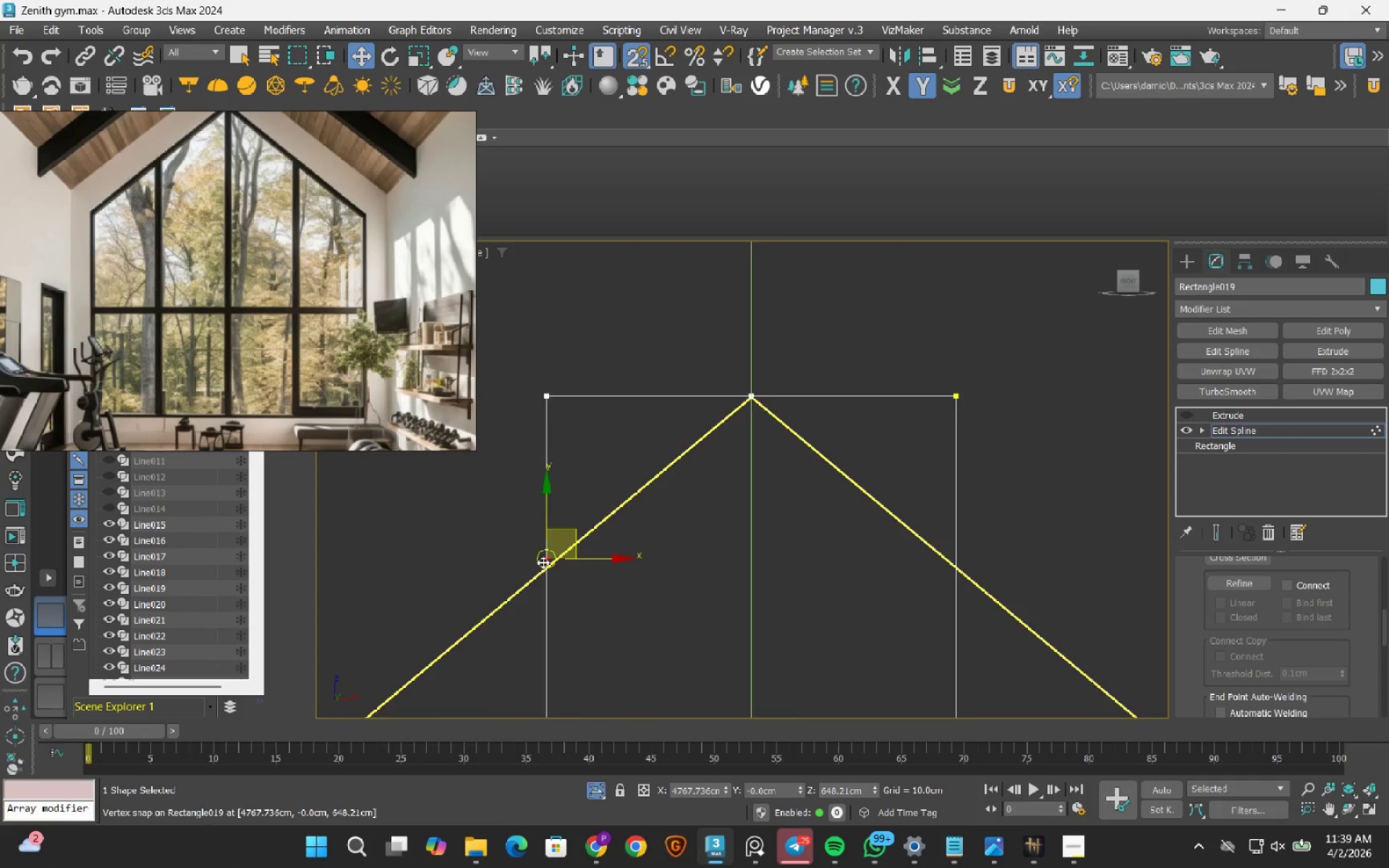 
scroll: coordinate [539, 557], scroll_direction: up, amount: 3.0
 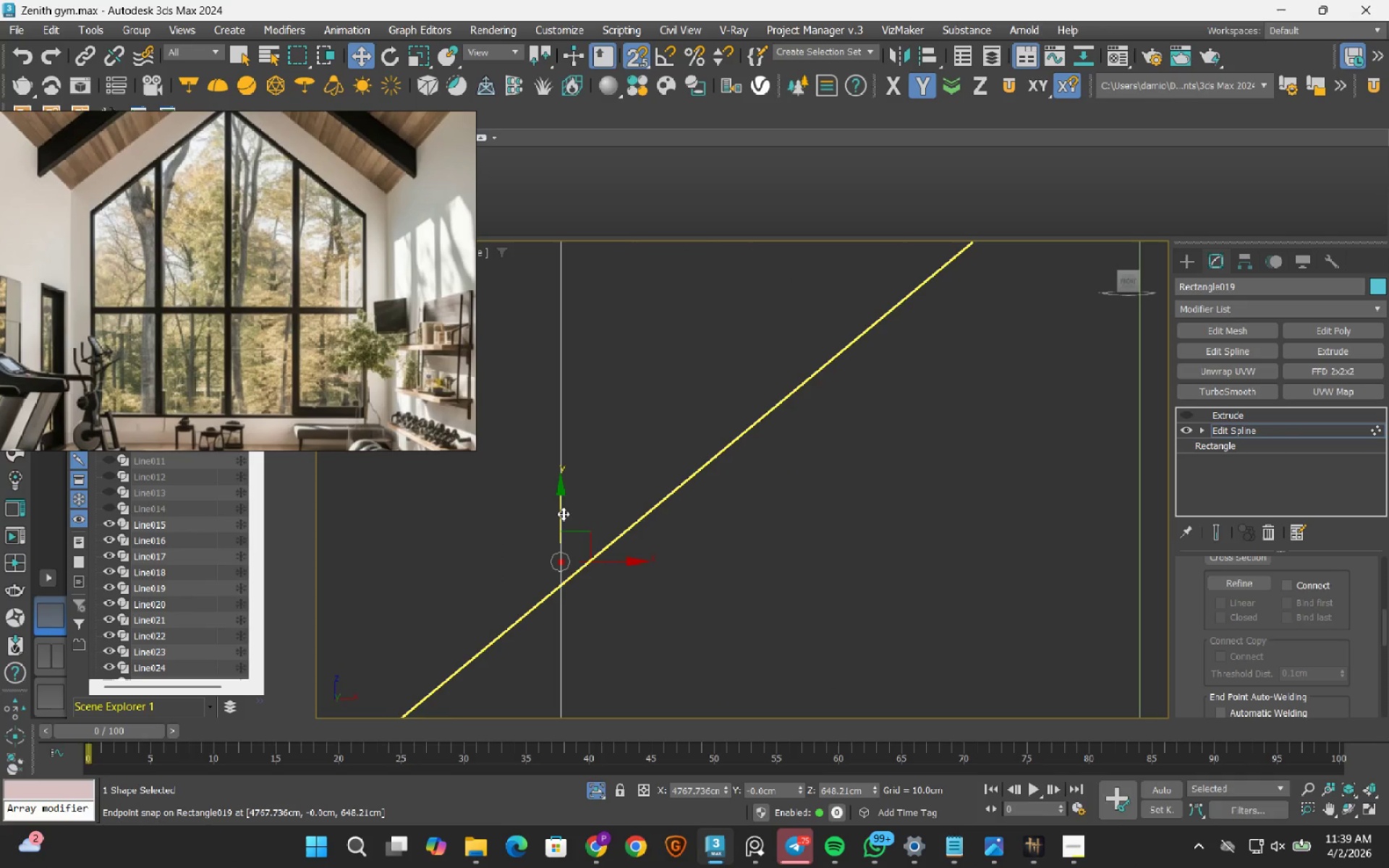 
left_click_drag(start_coordinate=[563, 514], to_coordinate=[561, 583])
 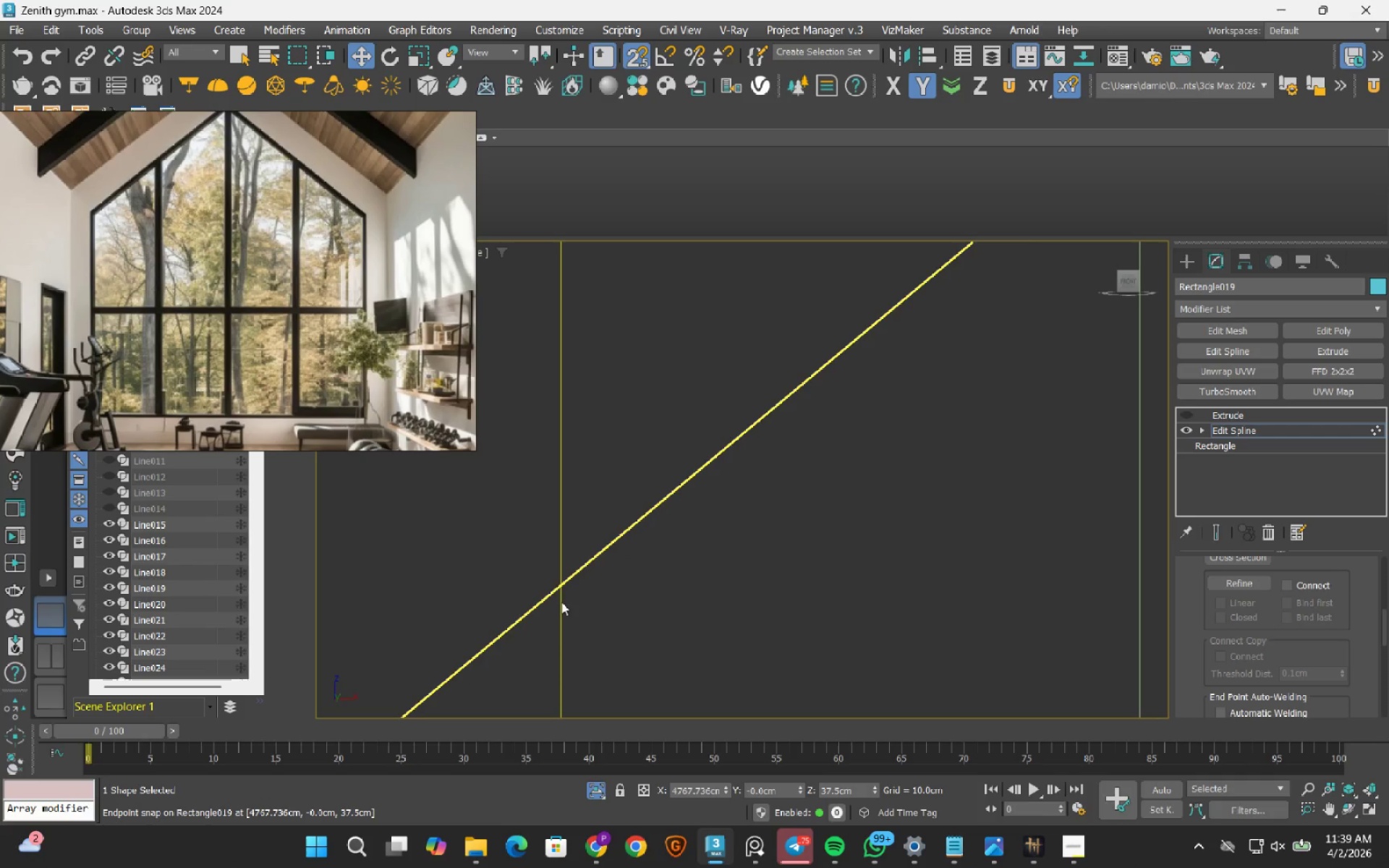 
scroll: coordinate [550, 584], scroll_direction: up, amount: 3.0
 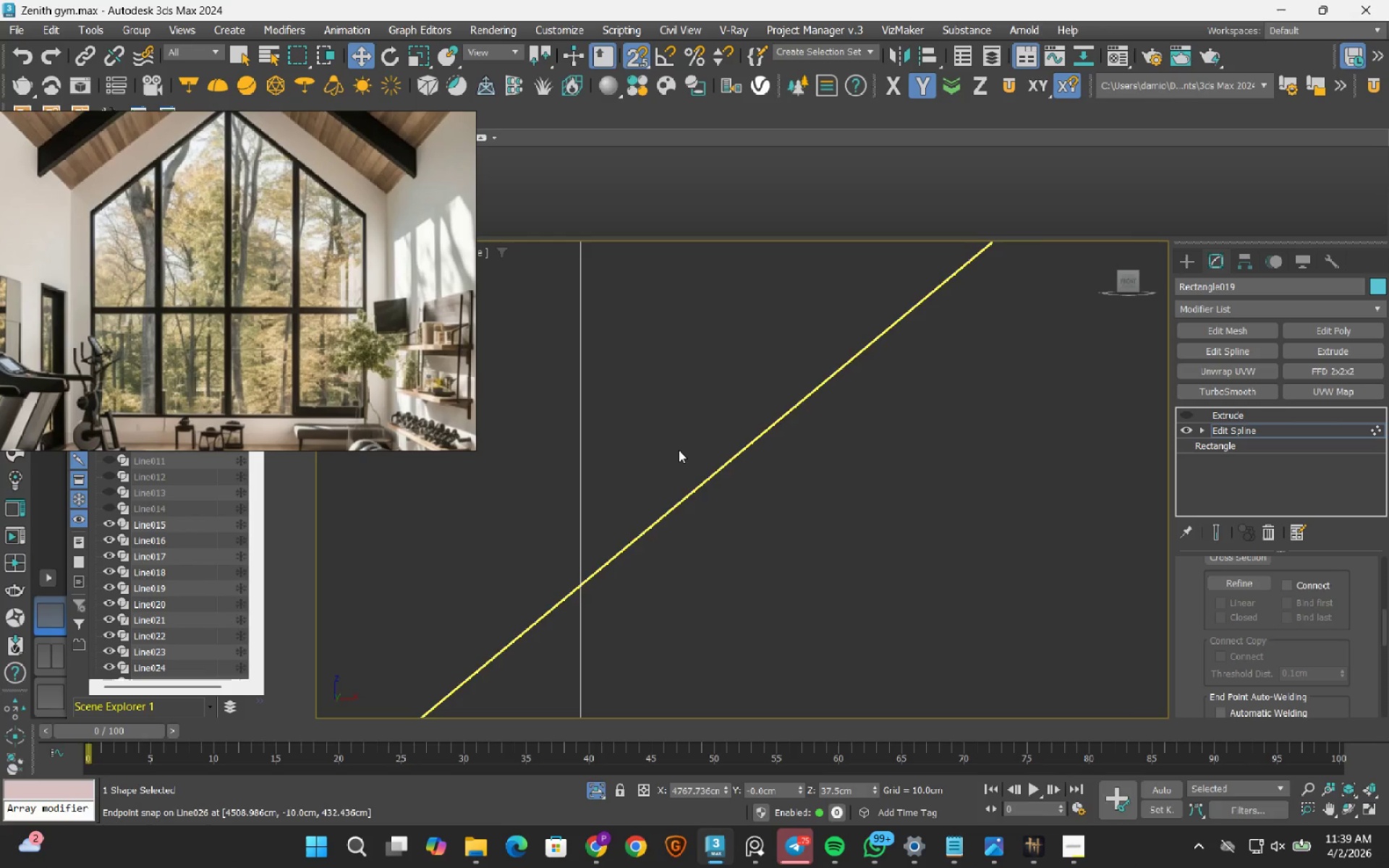 
scroll: coordinate [705, 475], scroll_direction: down, amount: 17.0
 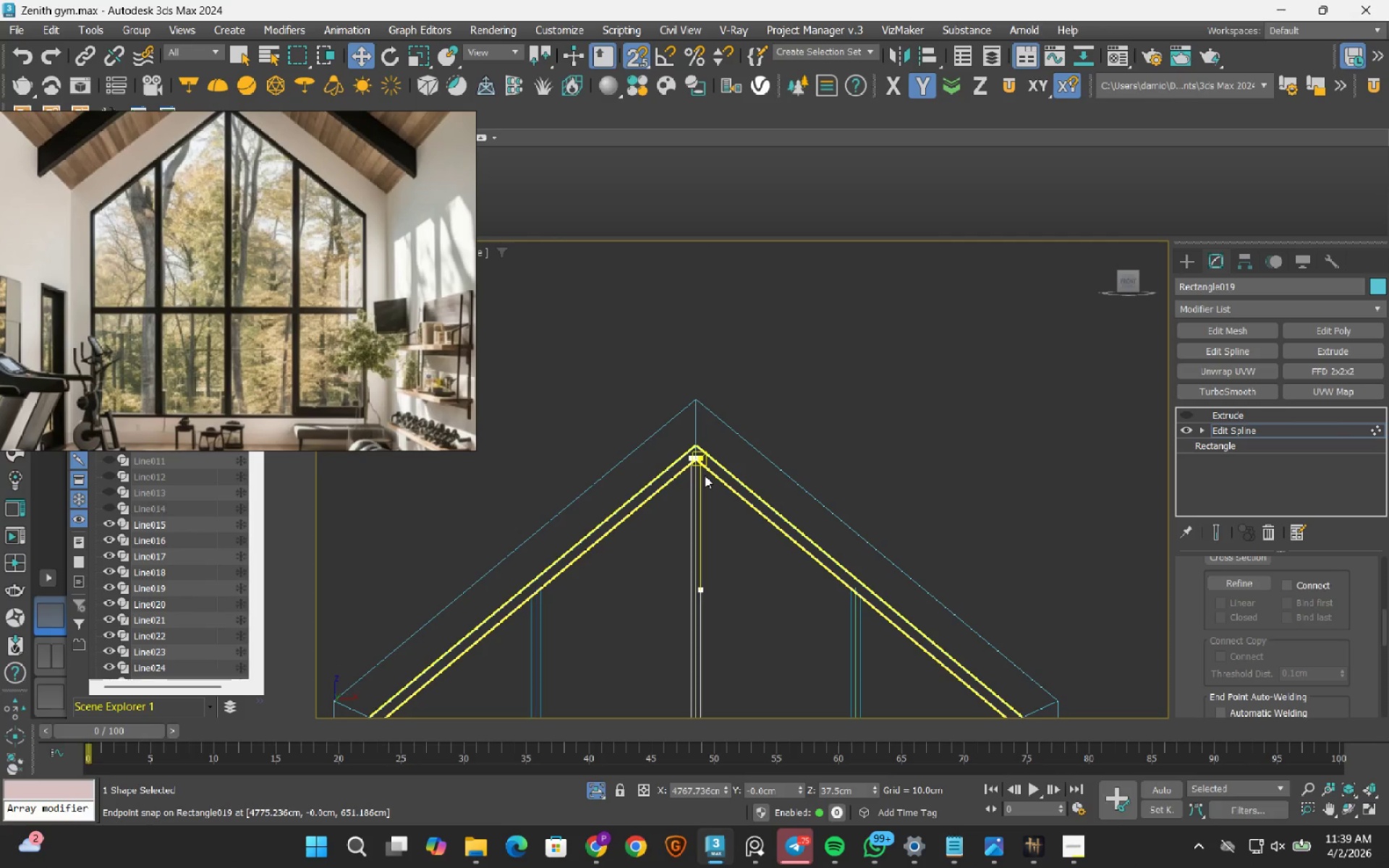 
key(Control+Z)
 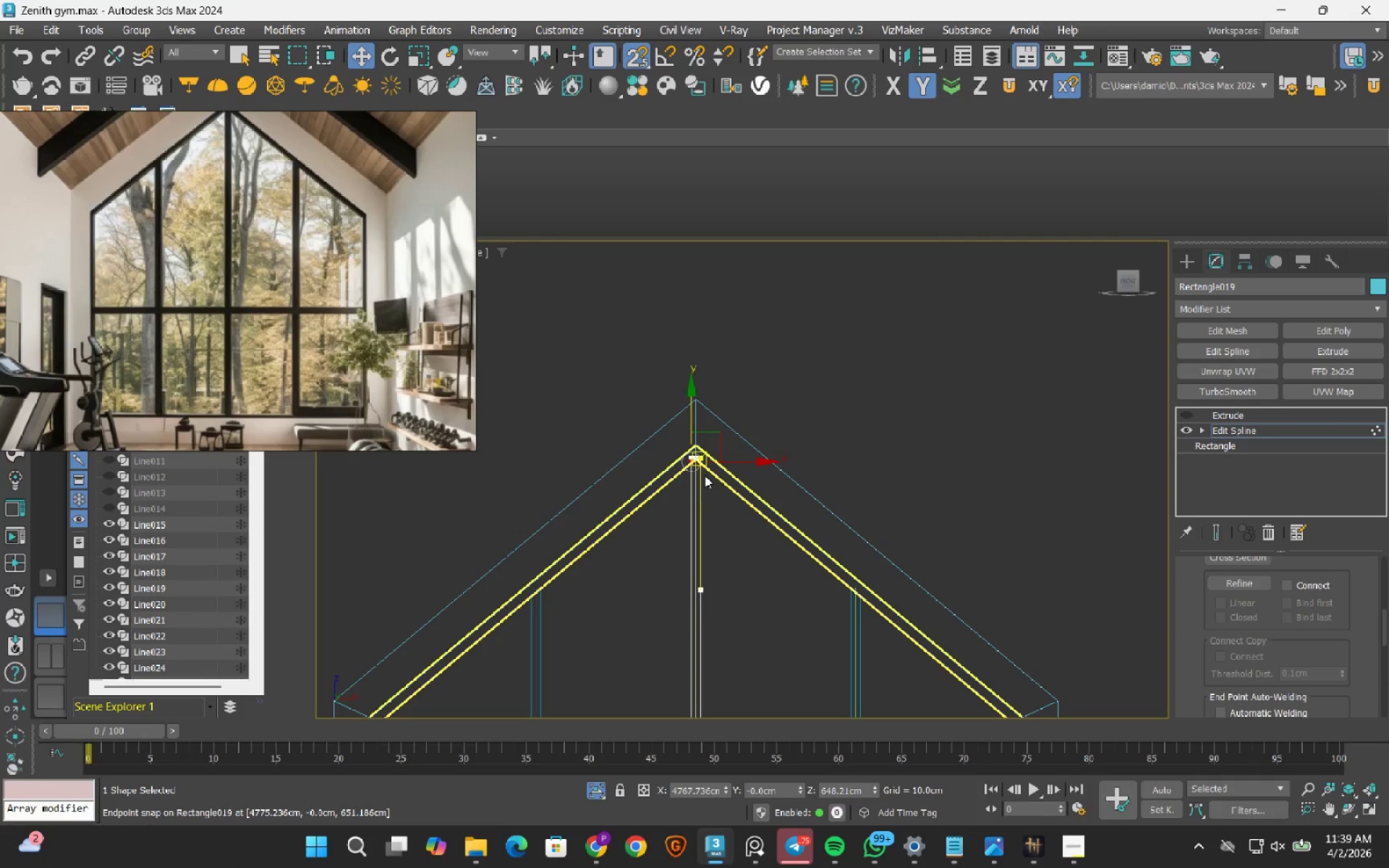 
key(Control+Z)
 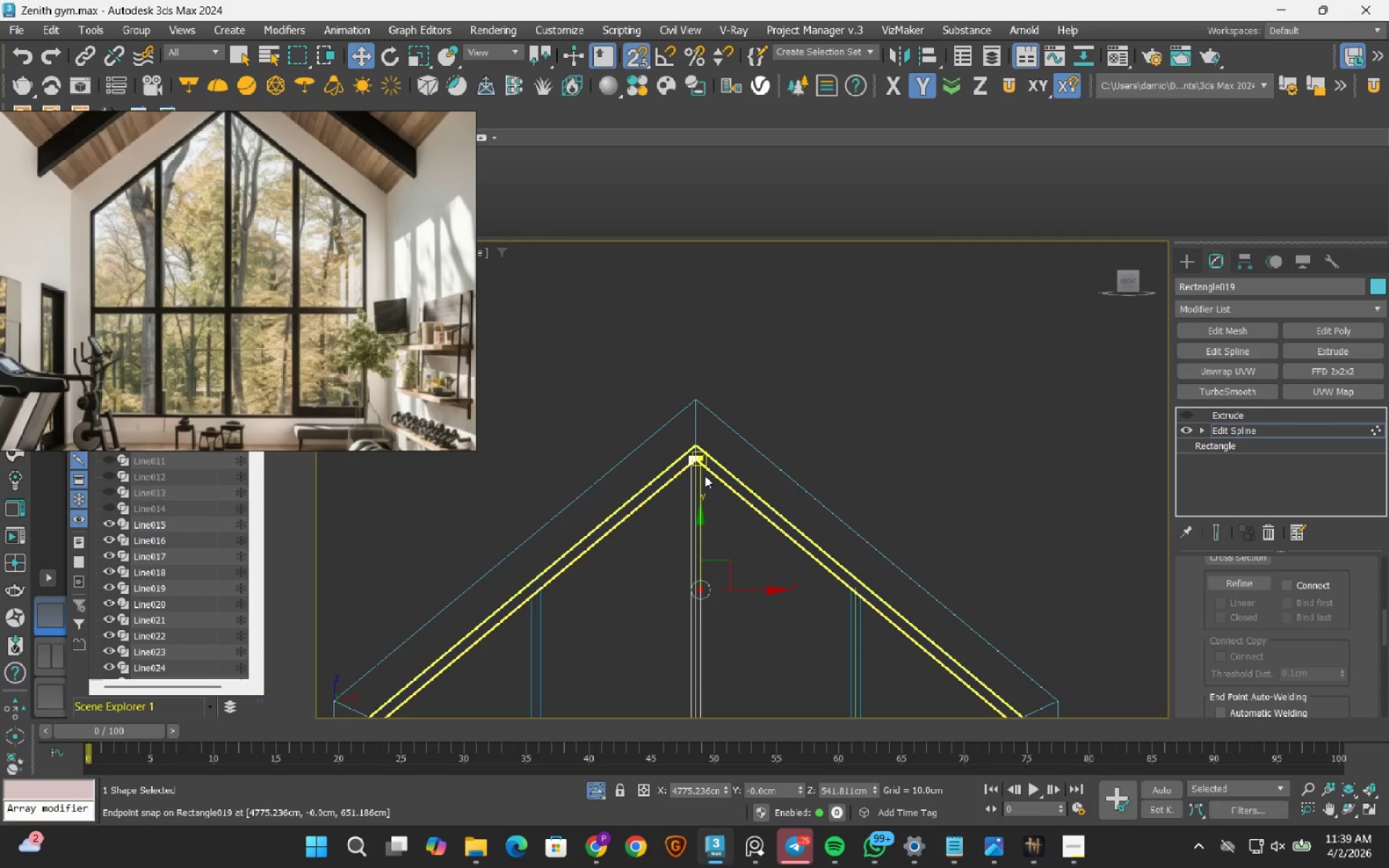 
key(Control+Z)
 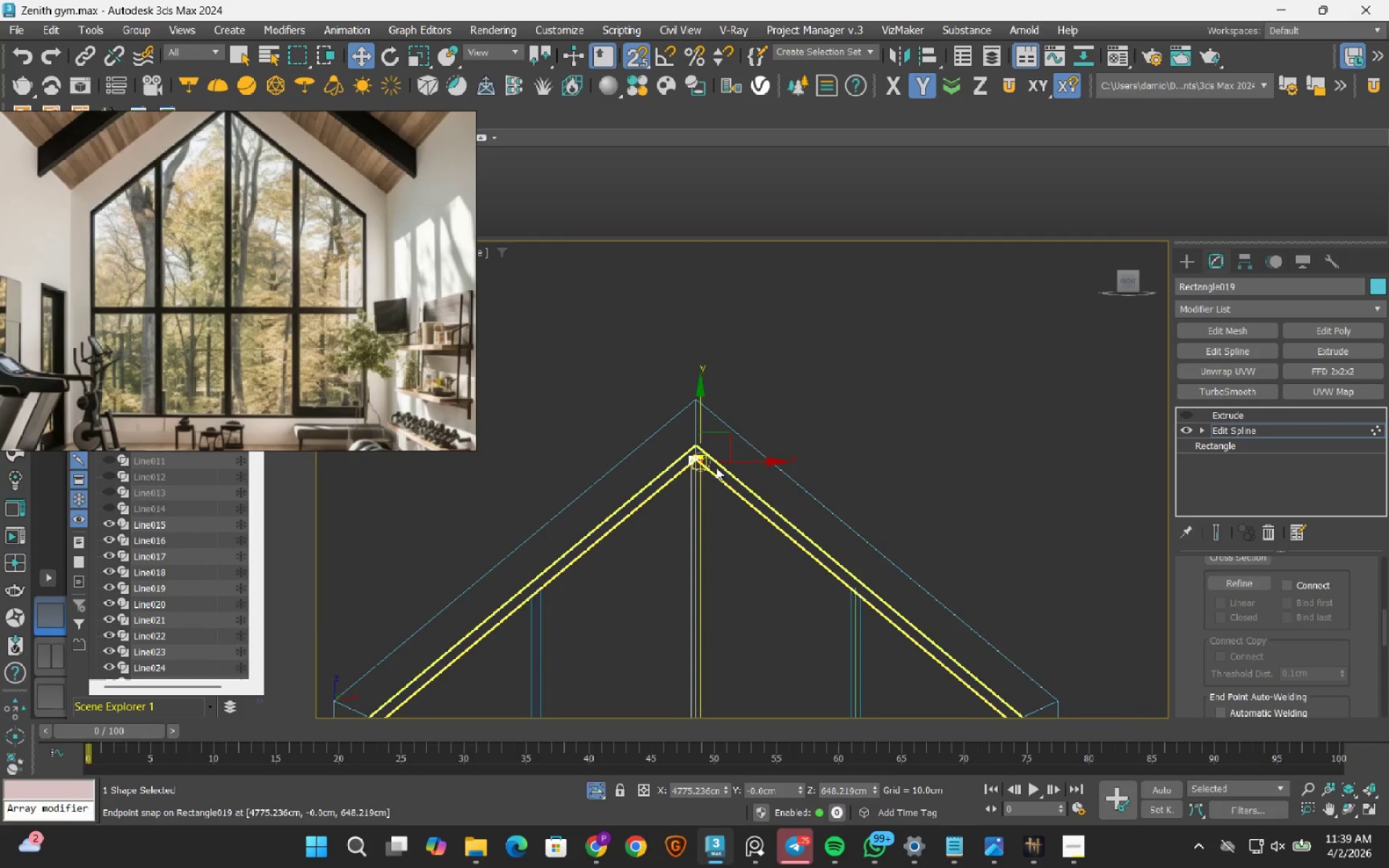 
scroll: coordinate [657, 446], scroll_direction: up, amount: 7.0
 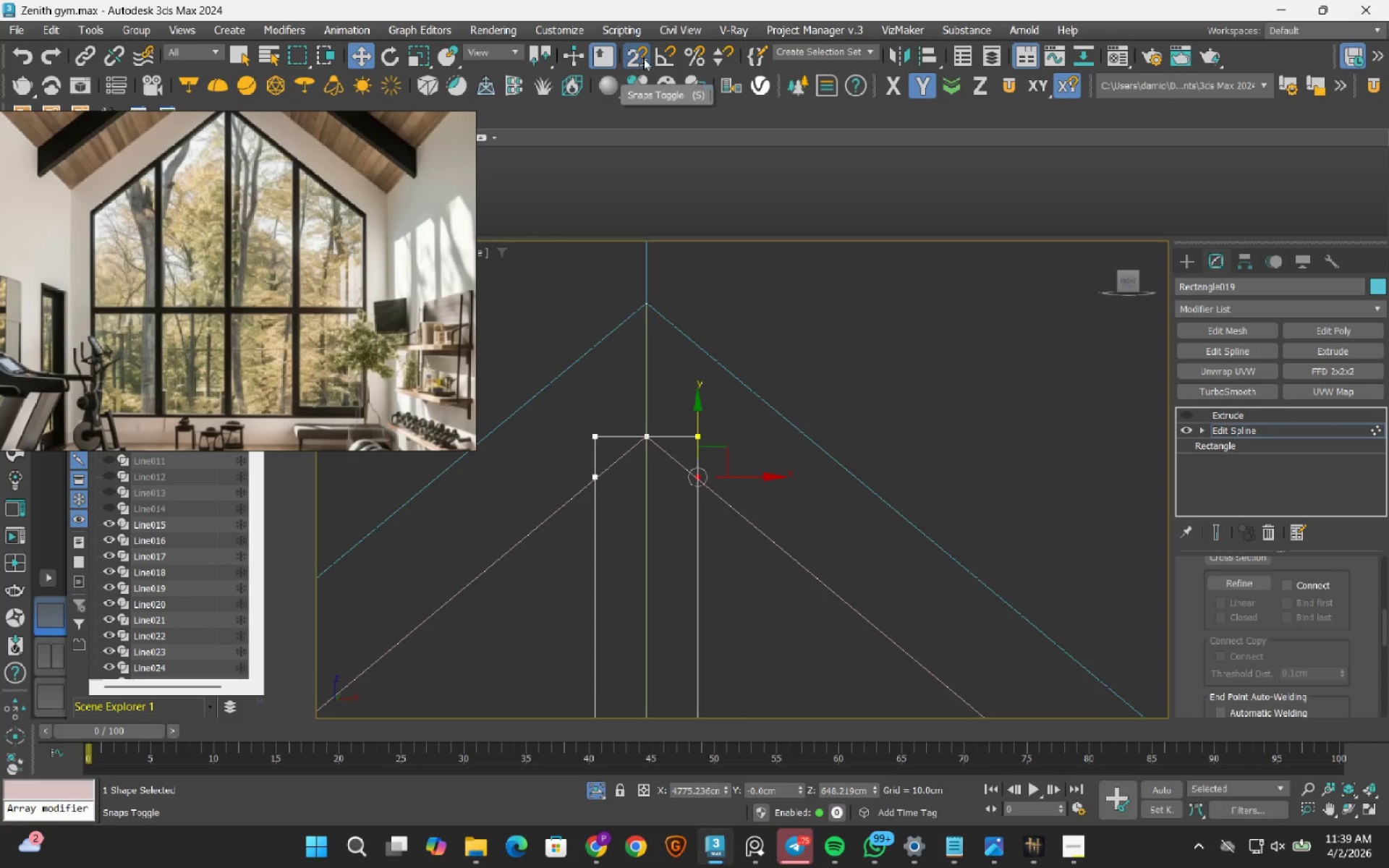 
right_click([645, 58])
 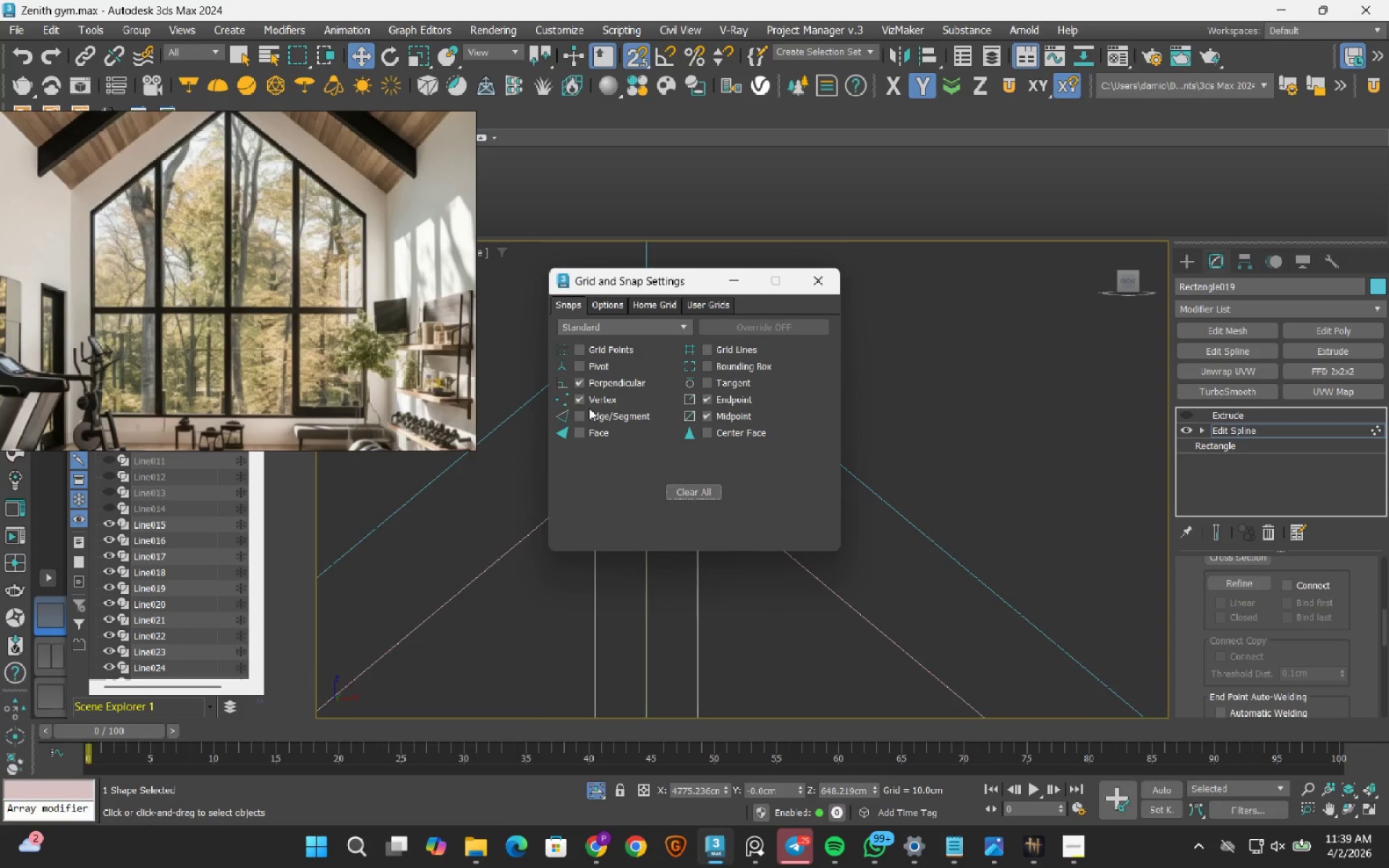 
left_click([581, 413])
 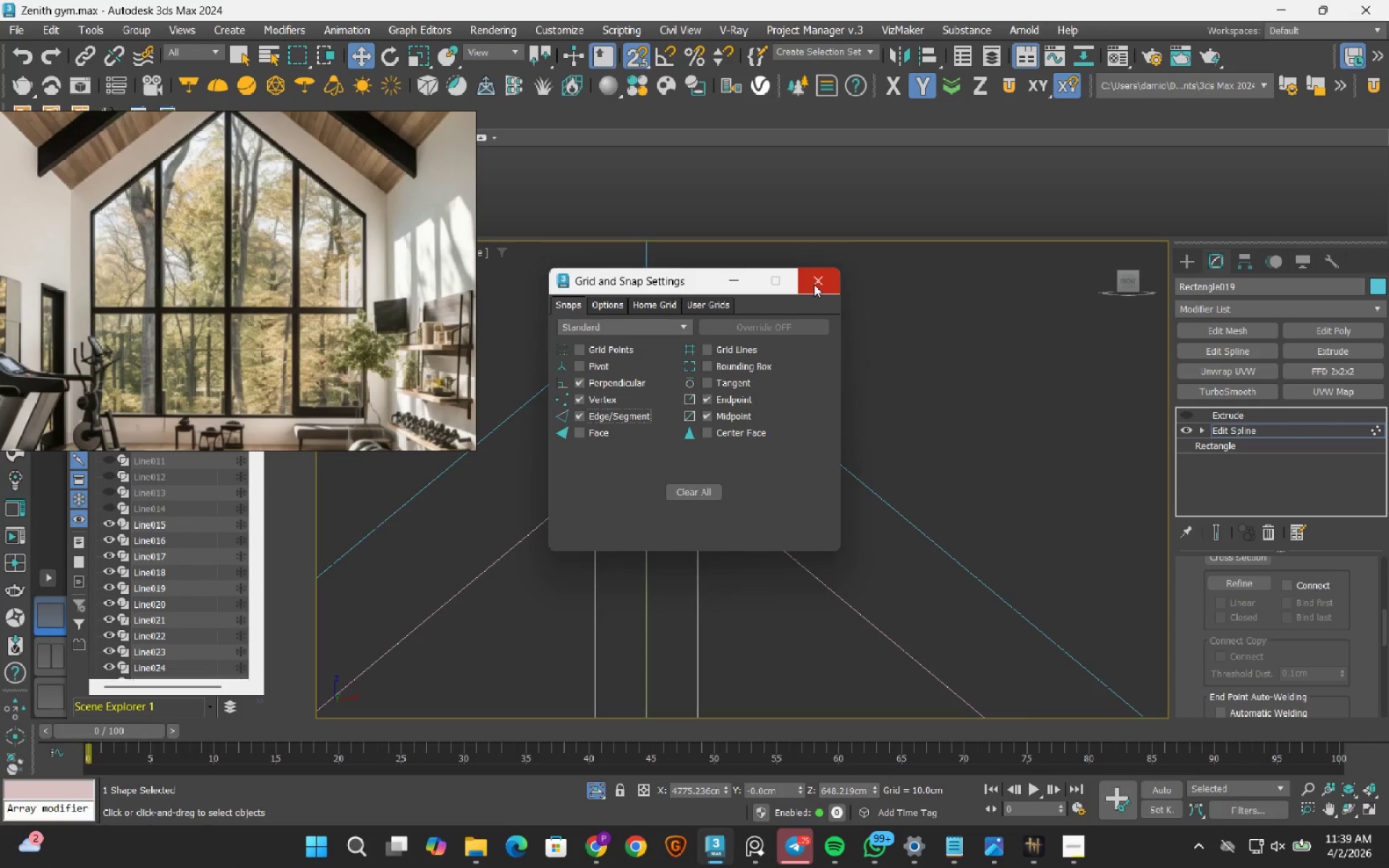 
left_click([821, 278])
 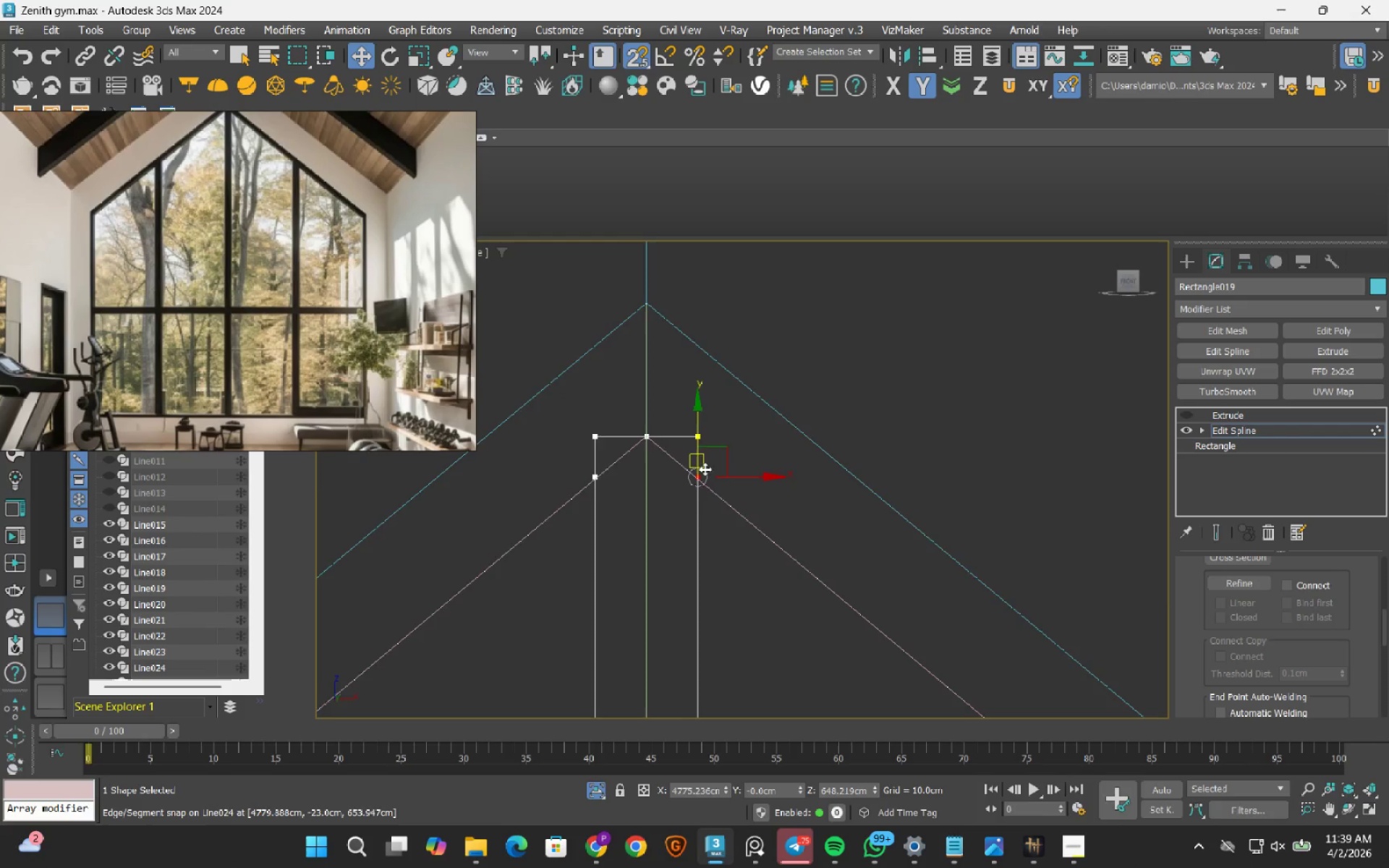 
scroll: coordinate [695, 479], scroll_direction: up, amount: 7.0
 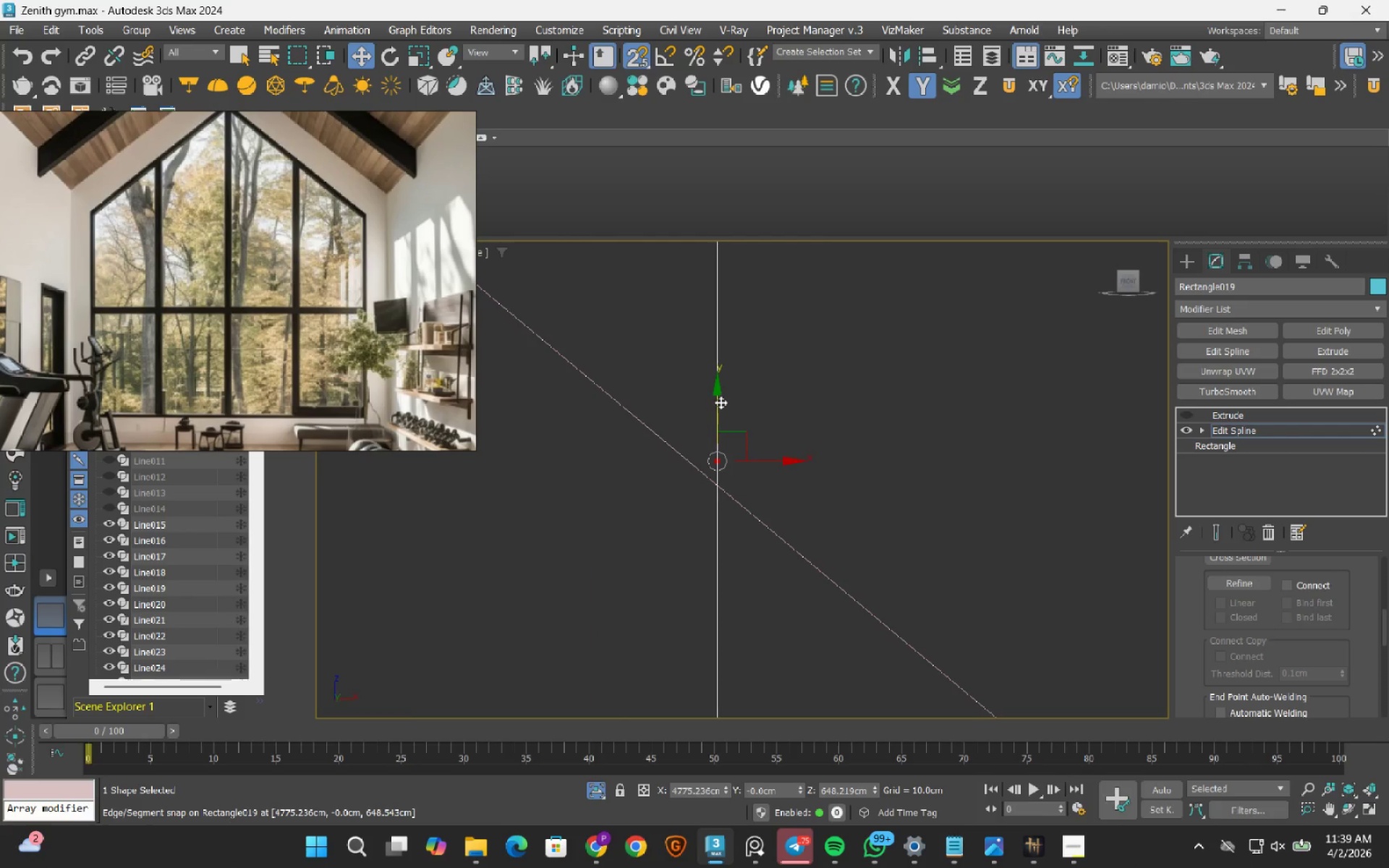 
left_click_drag(start_coordinate=[717, 399], to_coordinate=[752, 495])
 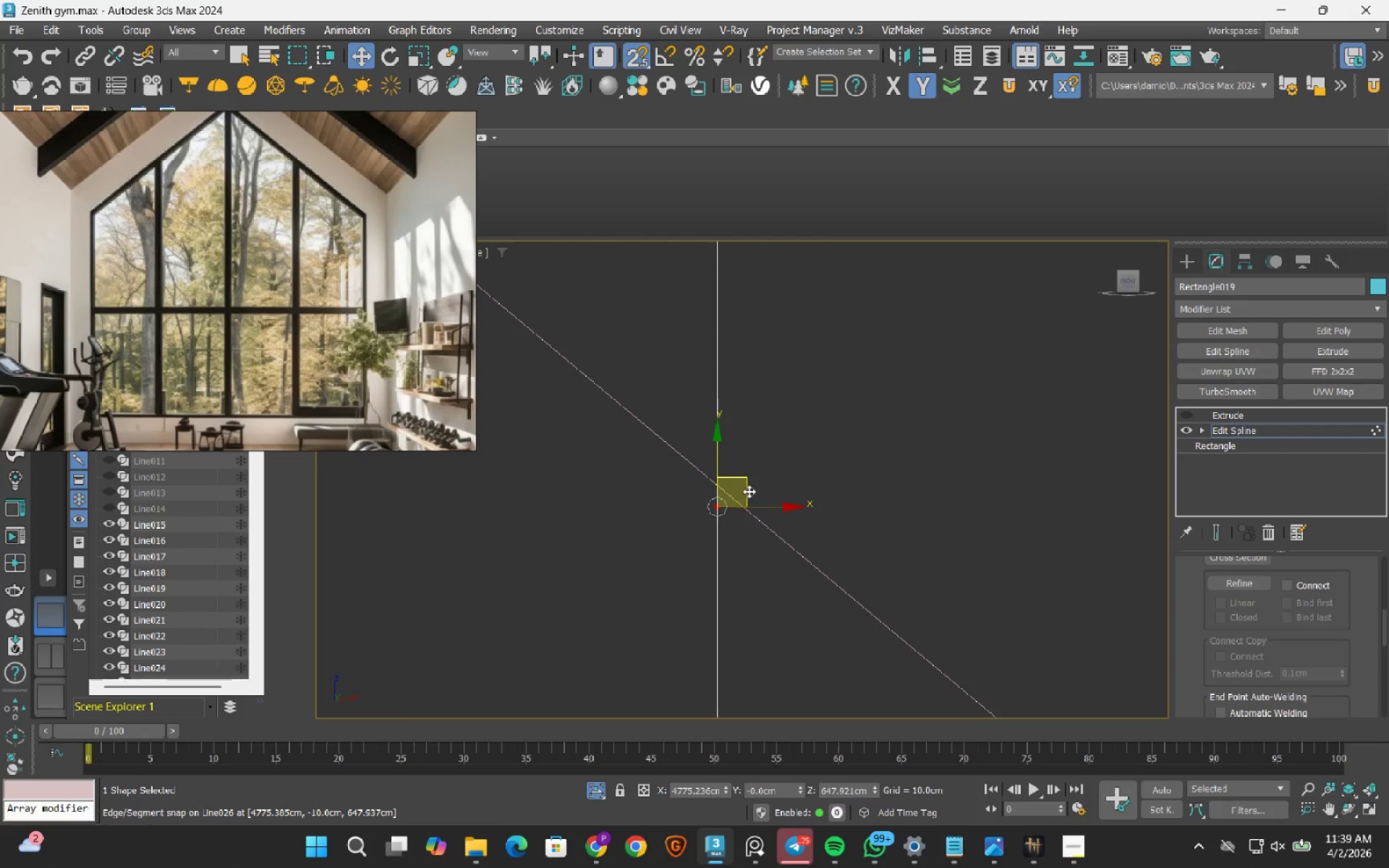 
key(S)
 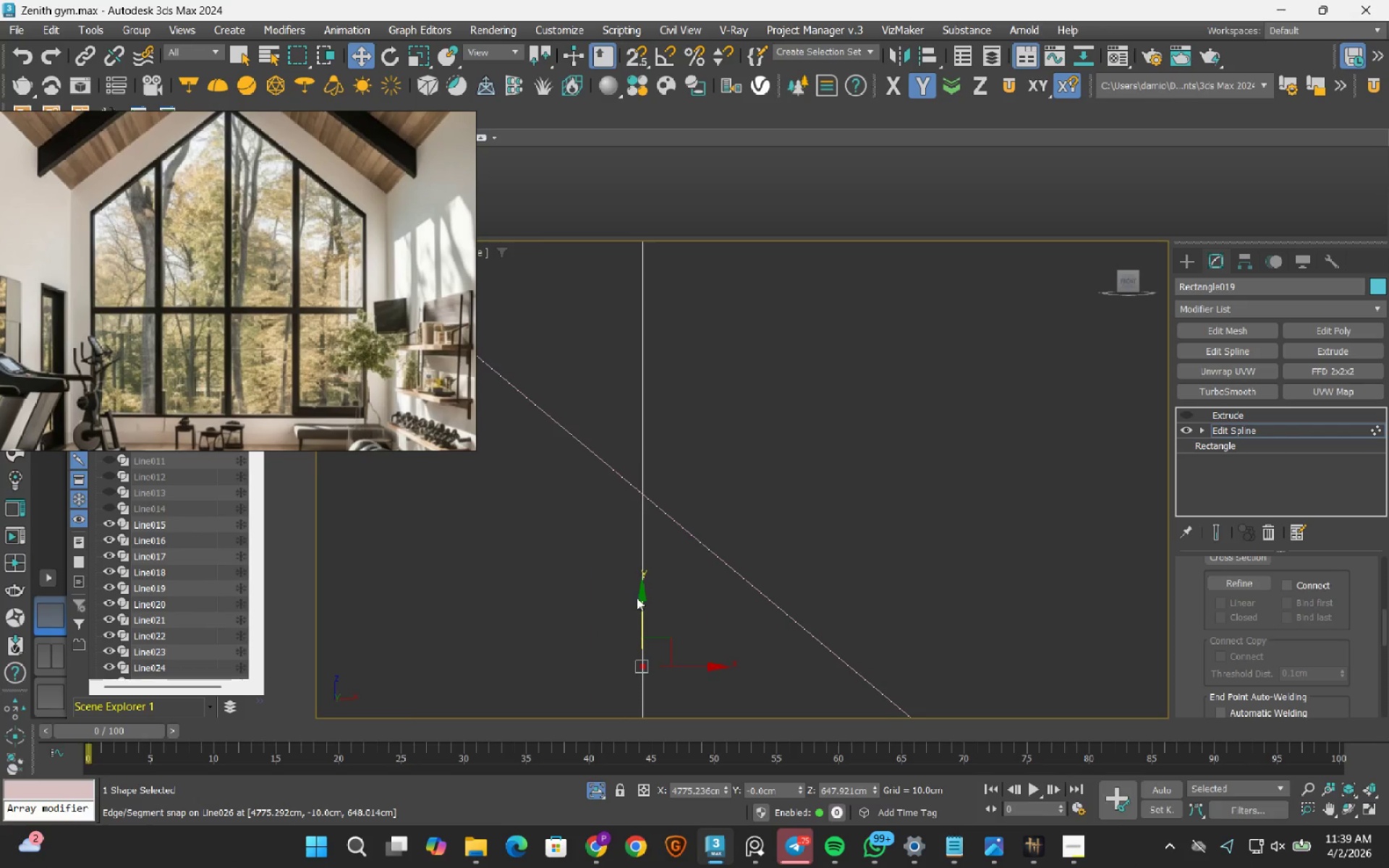 
scroll: coordinate [714, 488], scroll_direction: up, amount: 6.0
 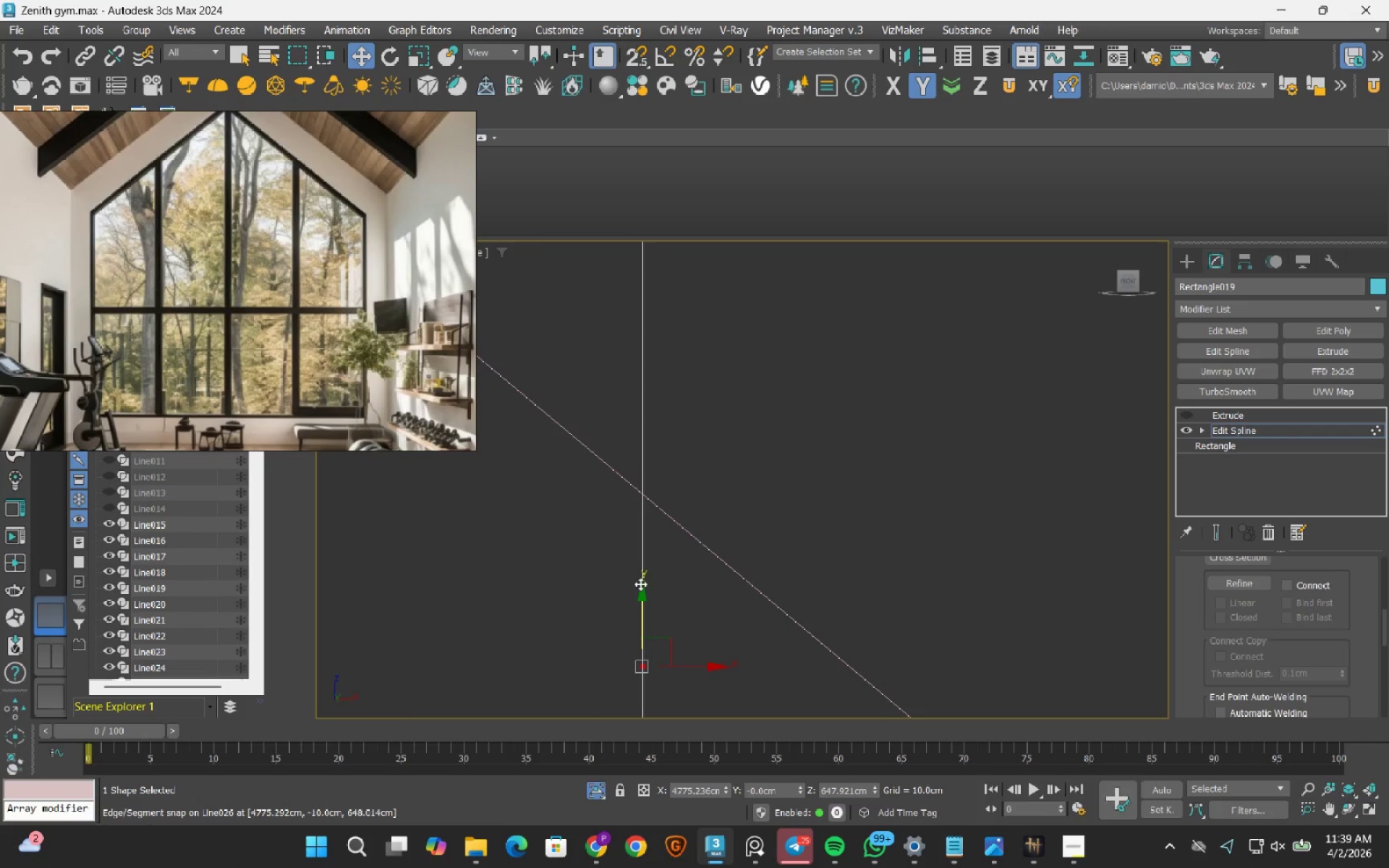 
left_click_drag(start_coordinate=[641, 605], to_coordinate=[639, 431])
 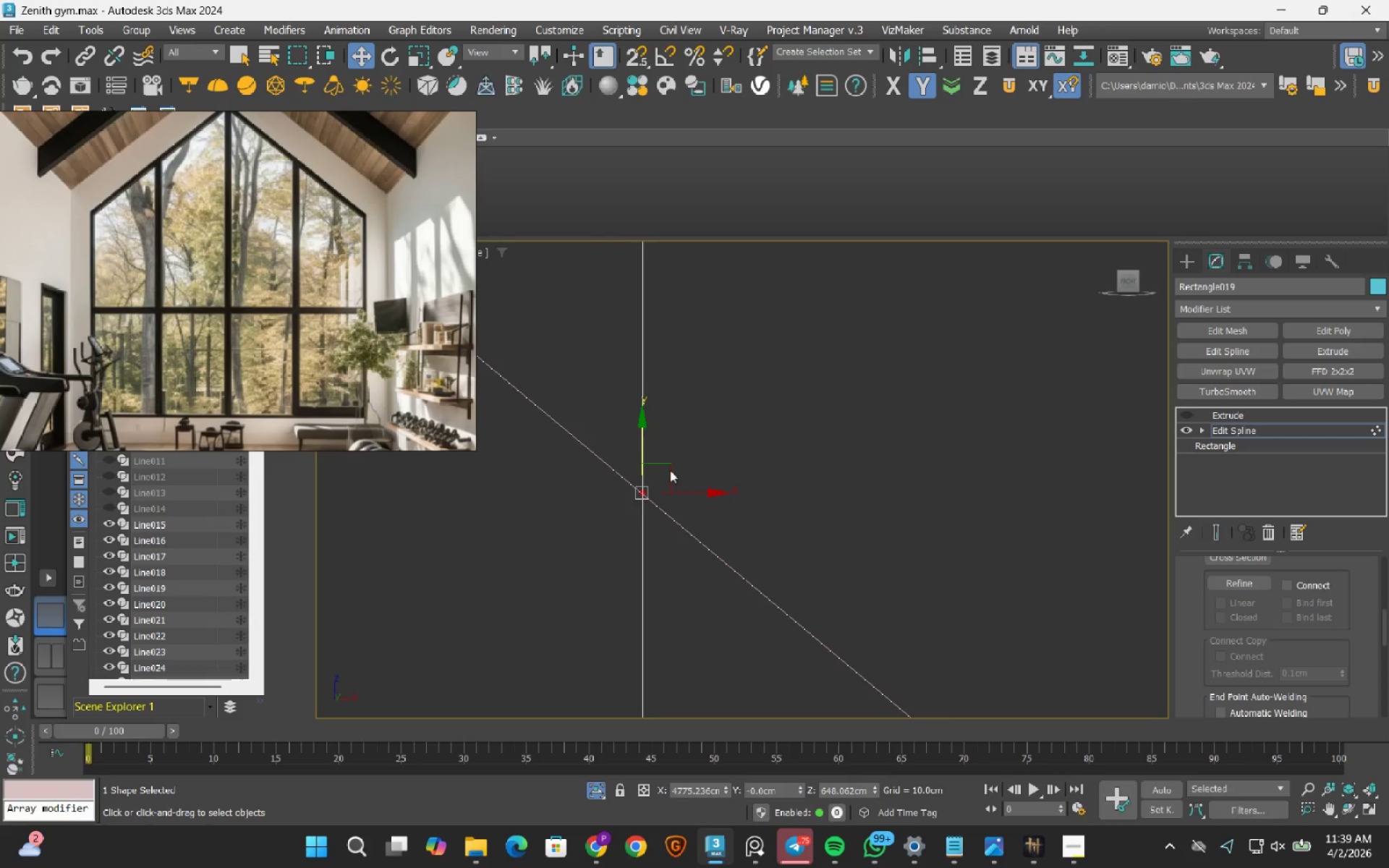 
scroll: coordinate [656, 477], scroll_direction: down, amount: 13.0
 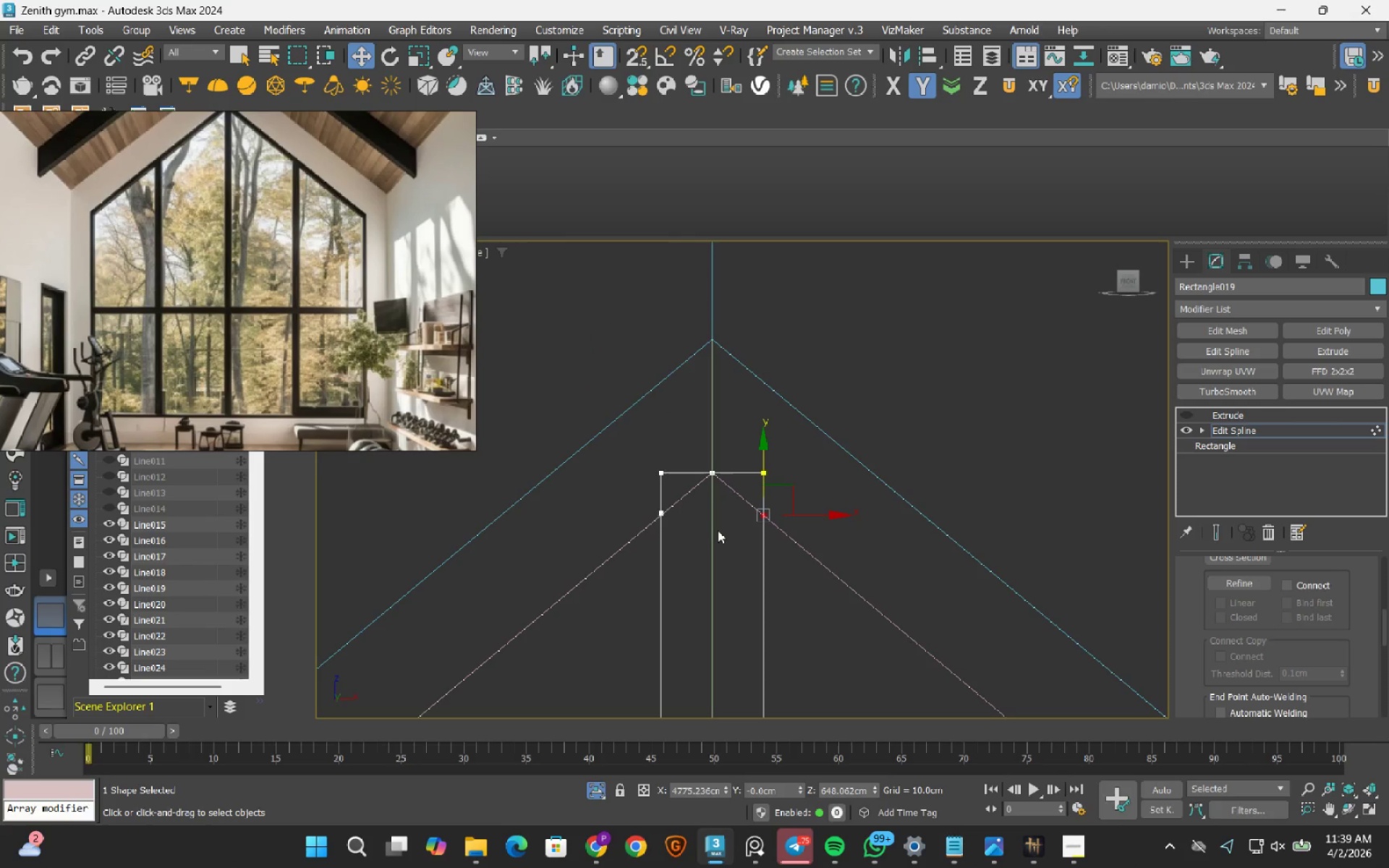 
left_click_drag(start_coordinate=[680, 485], to_coordinate=[744, 544])
 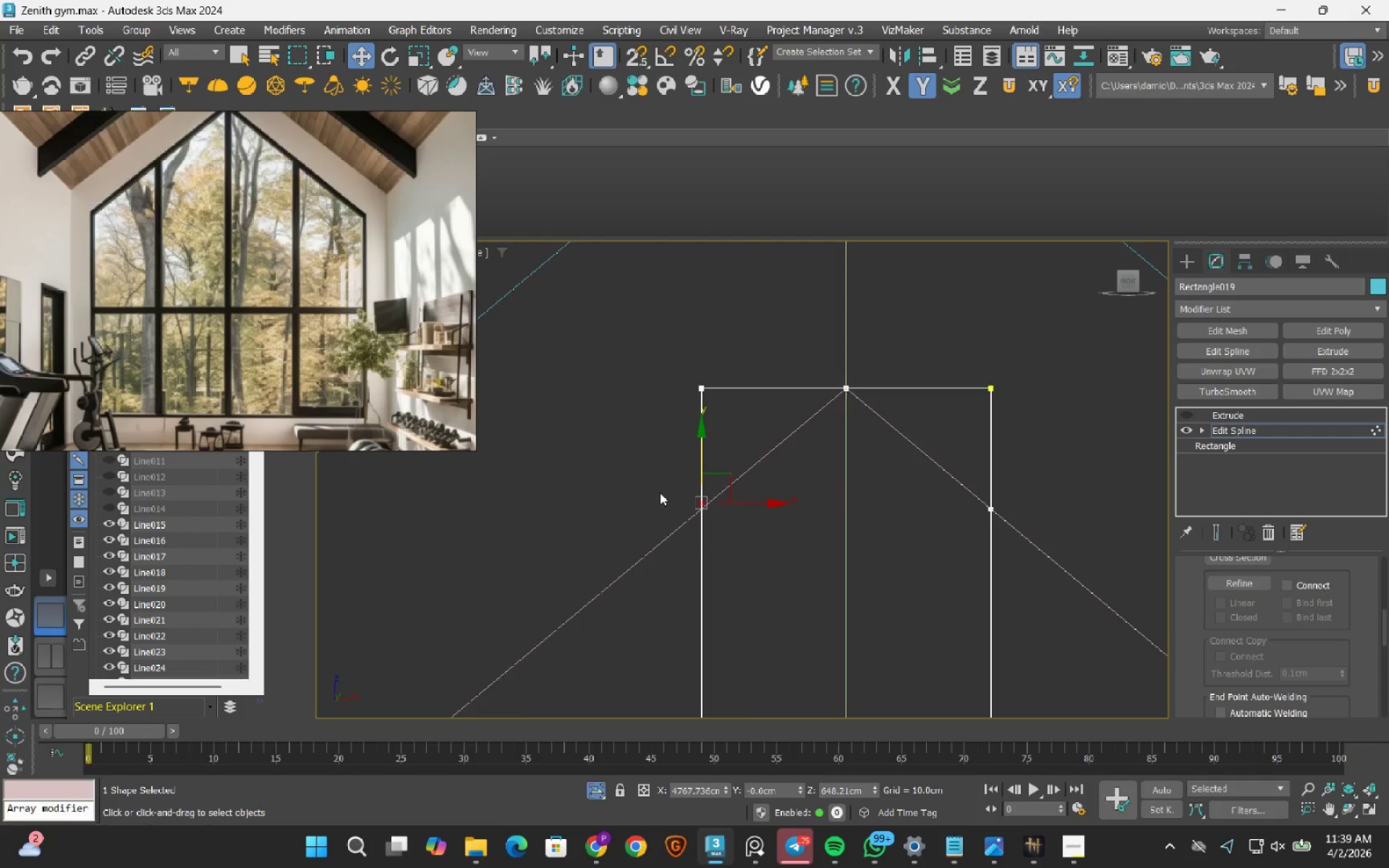 
scroll: coordinate [761, 574], scroll_direction: up, amount: 11.0
 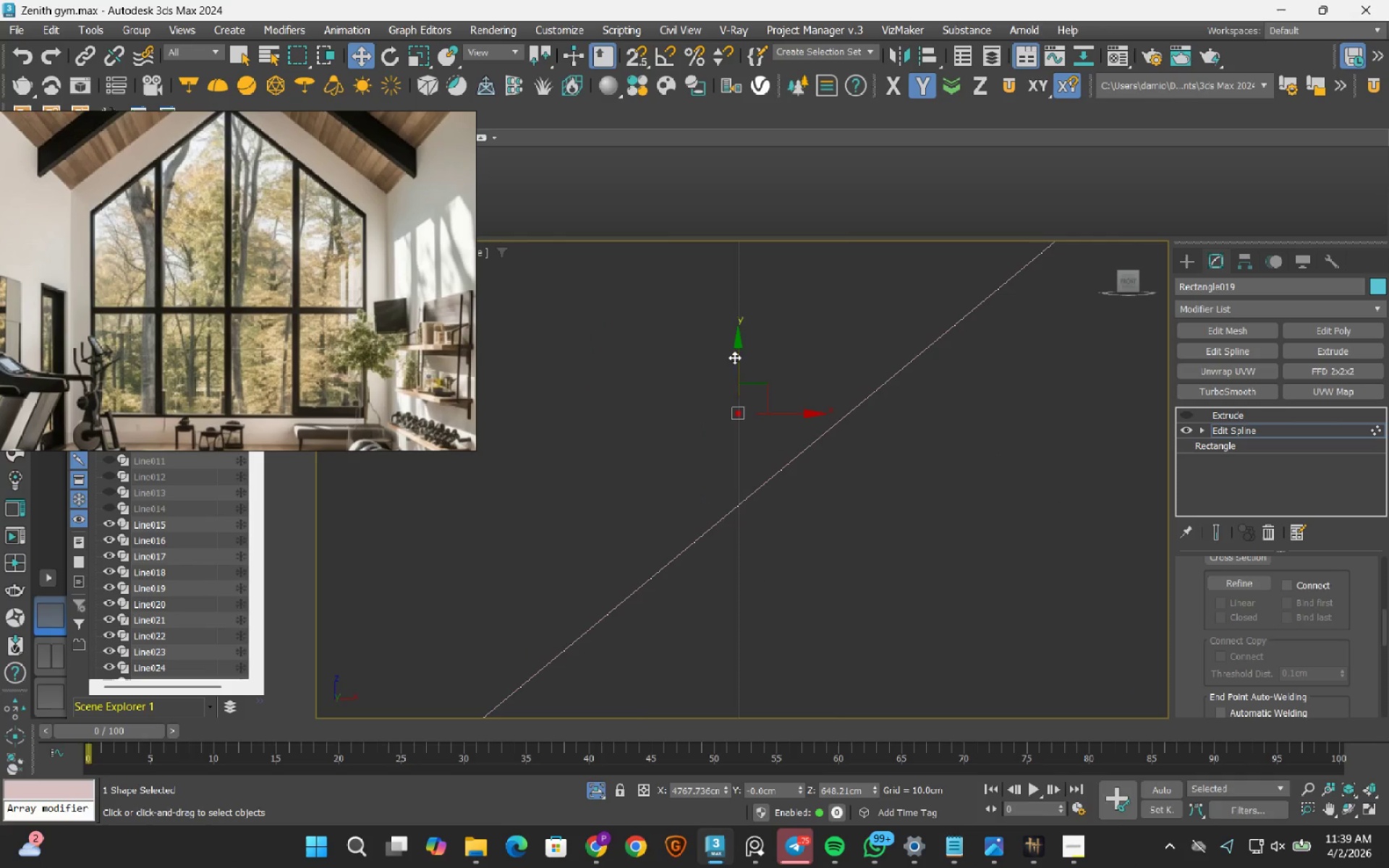 
left_click_drag(start_coordinate=[736, 350], to_coordinate=[747, 442])
 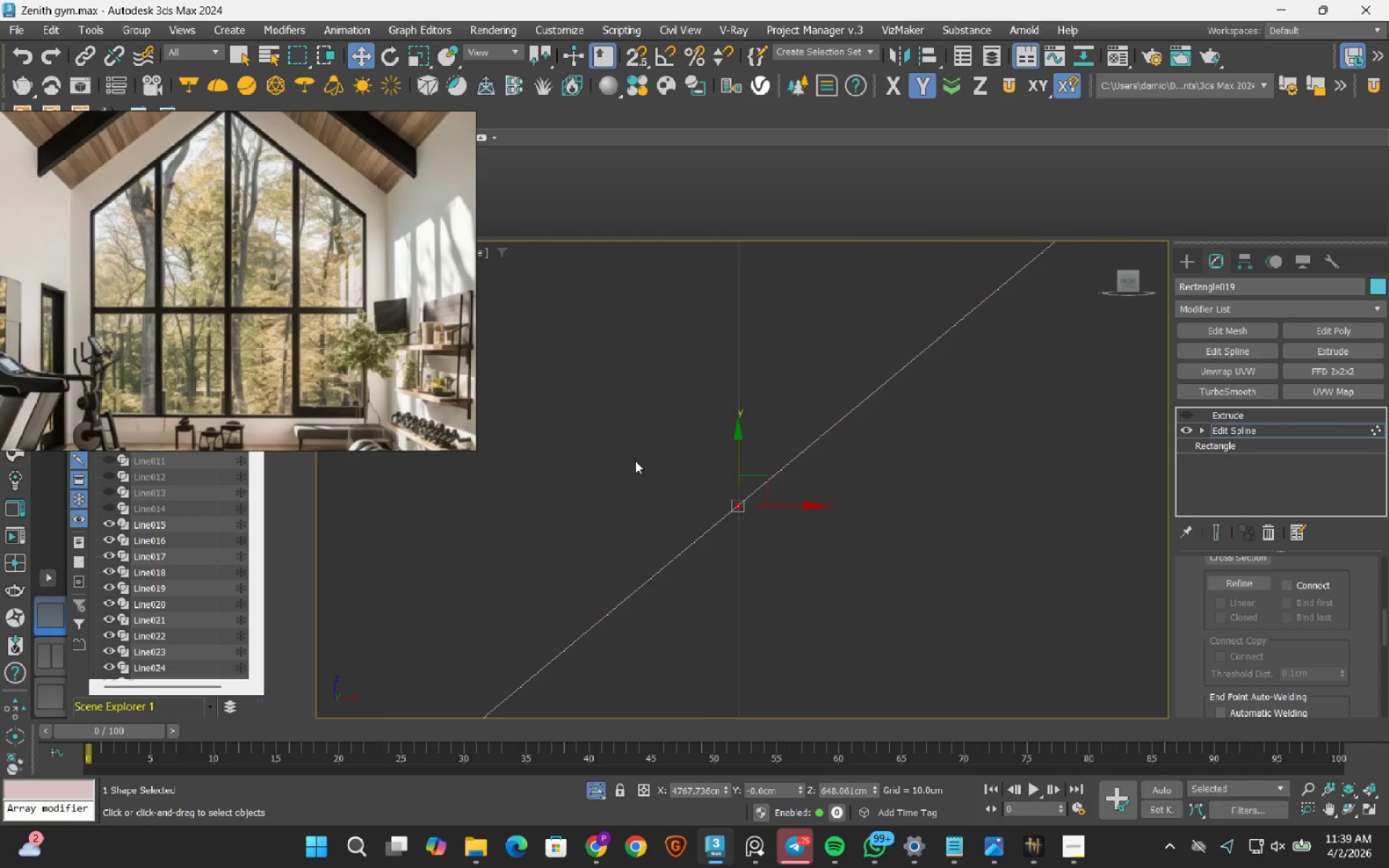 
scroll: coordinate [632, 497], scroll_direction: down, amount: 8.0
 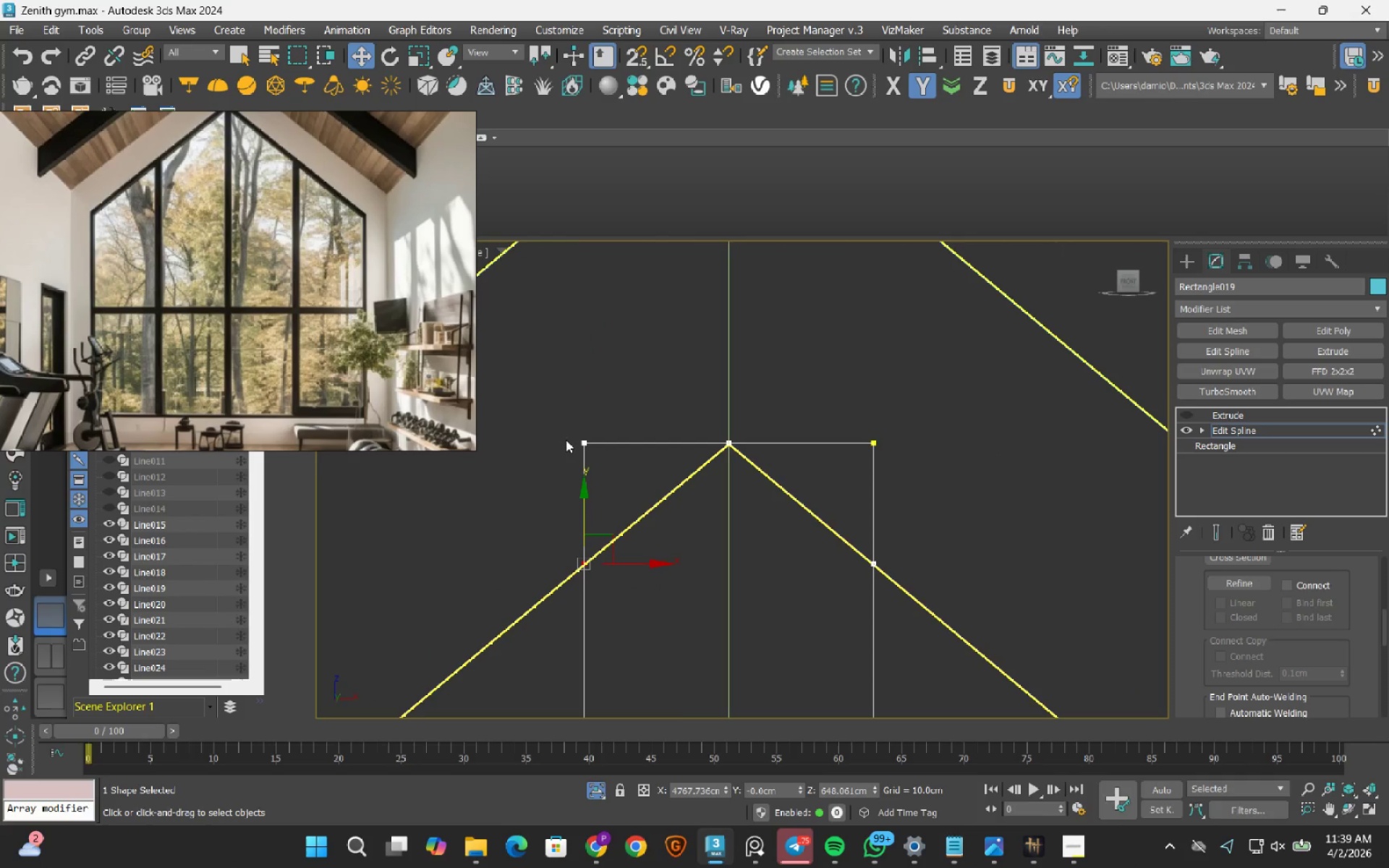 
left_click_drag(start_coordinate=[568, 409], to_coordinate=[606, 451])
 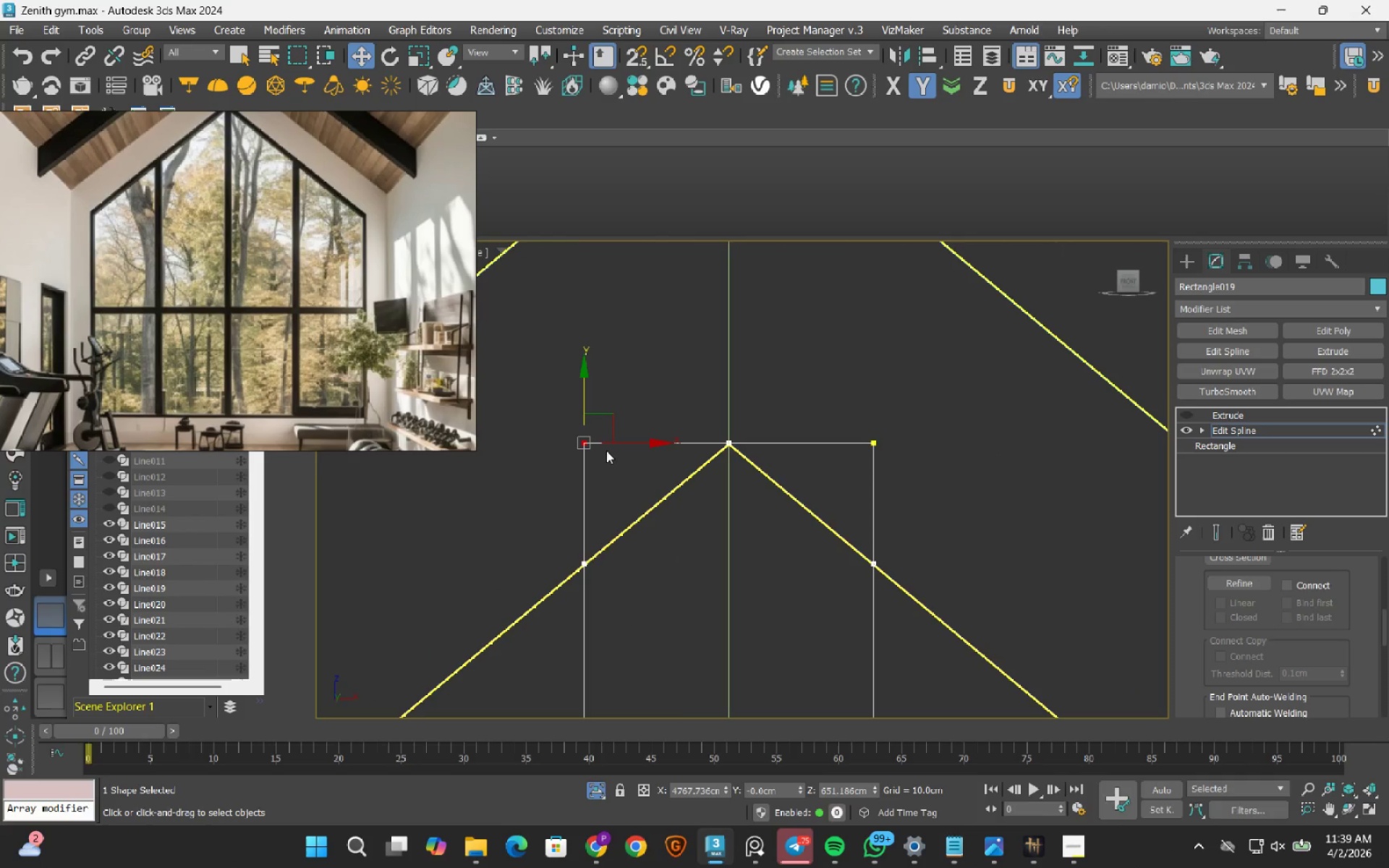 
key(Delete)
 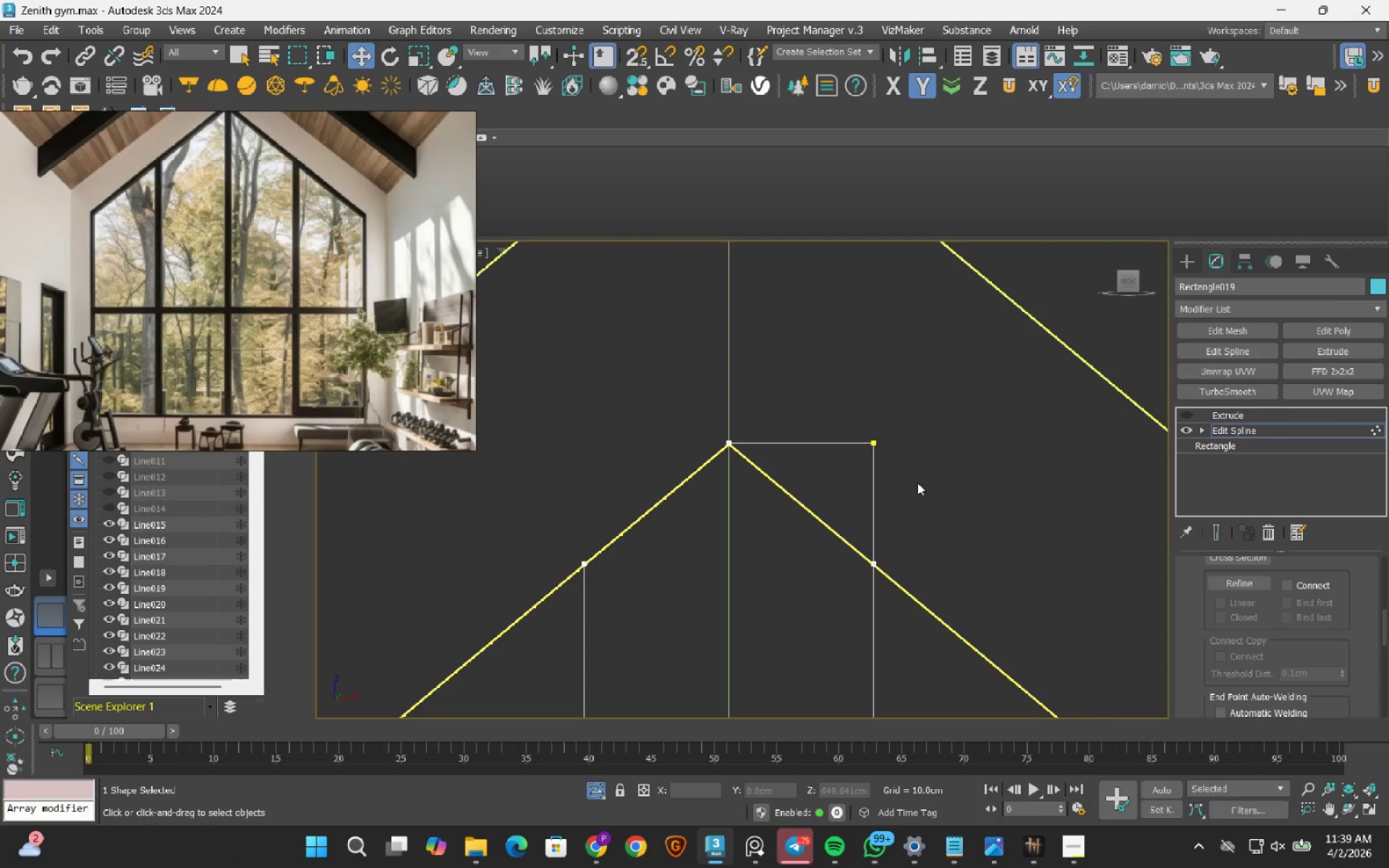 
left_click_drag(start_coordinate=[921, 409], to_coordinate=[853, 472])
 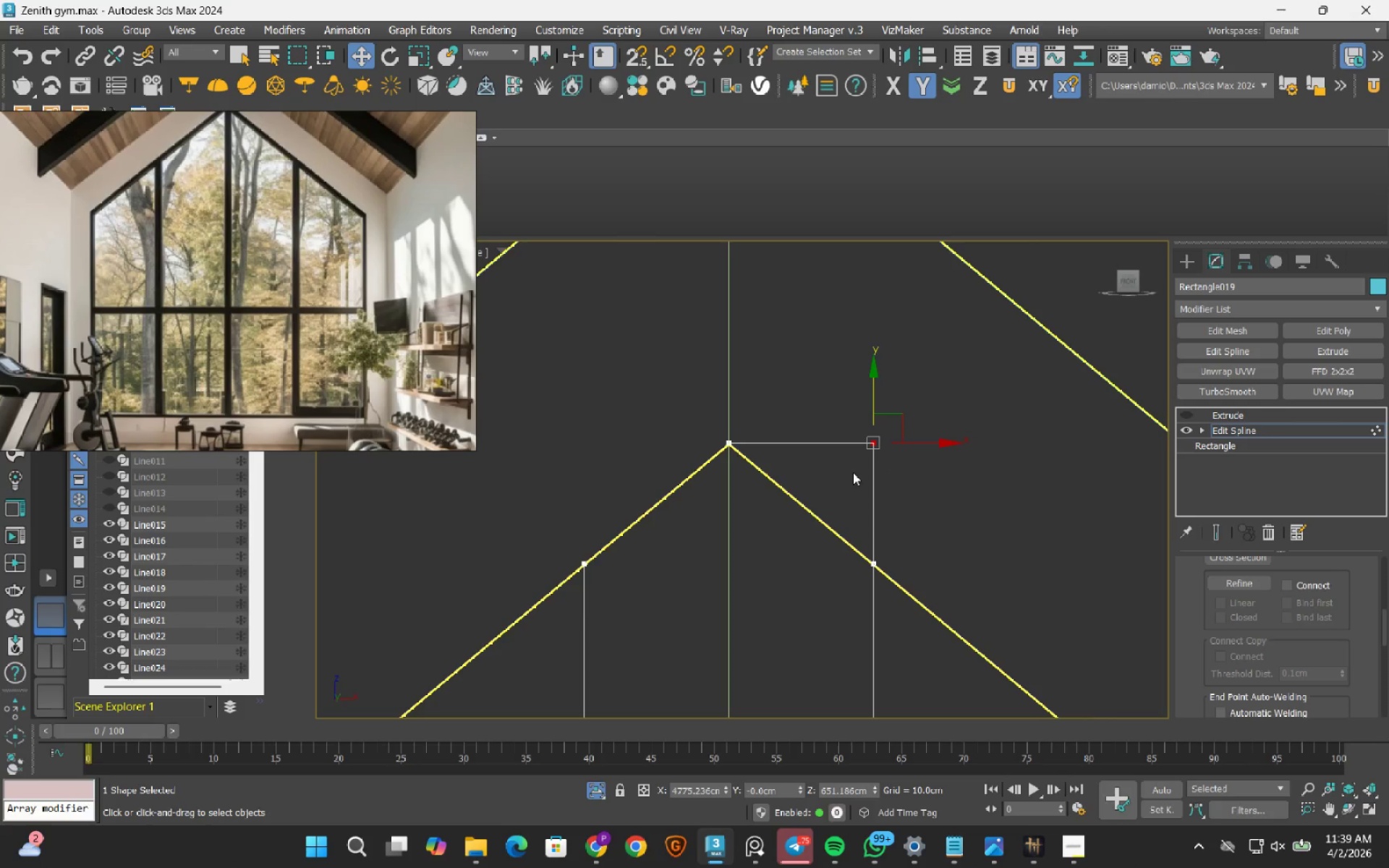 
key(Delete)
 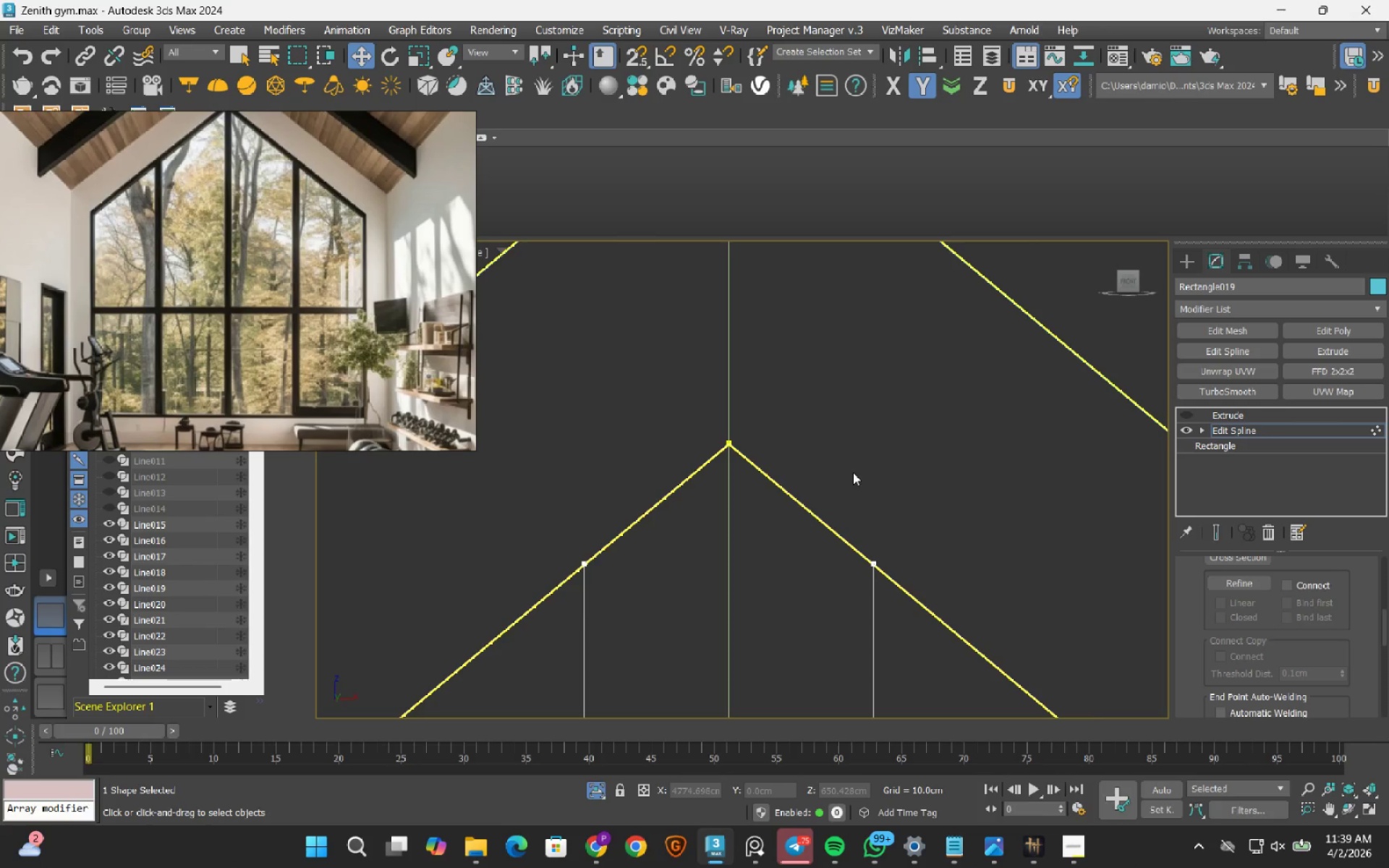 
scroll: coordinate [668, 563], scroll_direction: up, amount: 20.0
 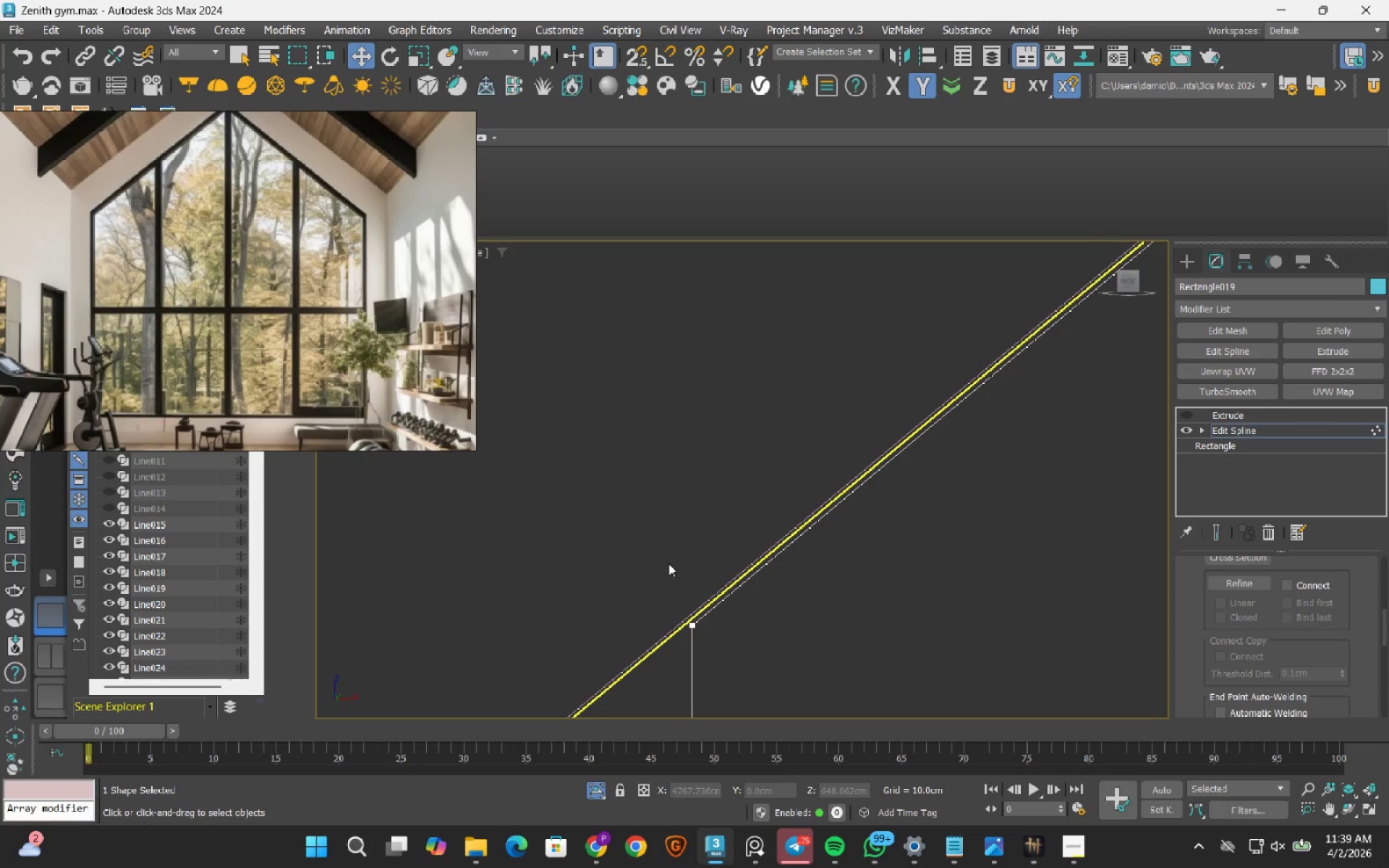 
left_click_drag(start_coordinate=[638, 510], to_coordinate=[747, 621])
 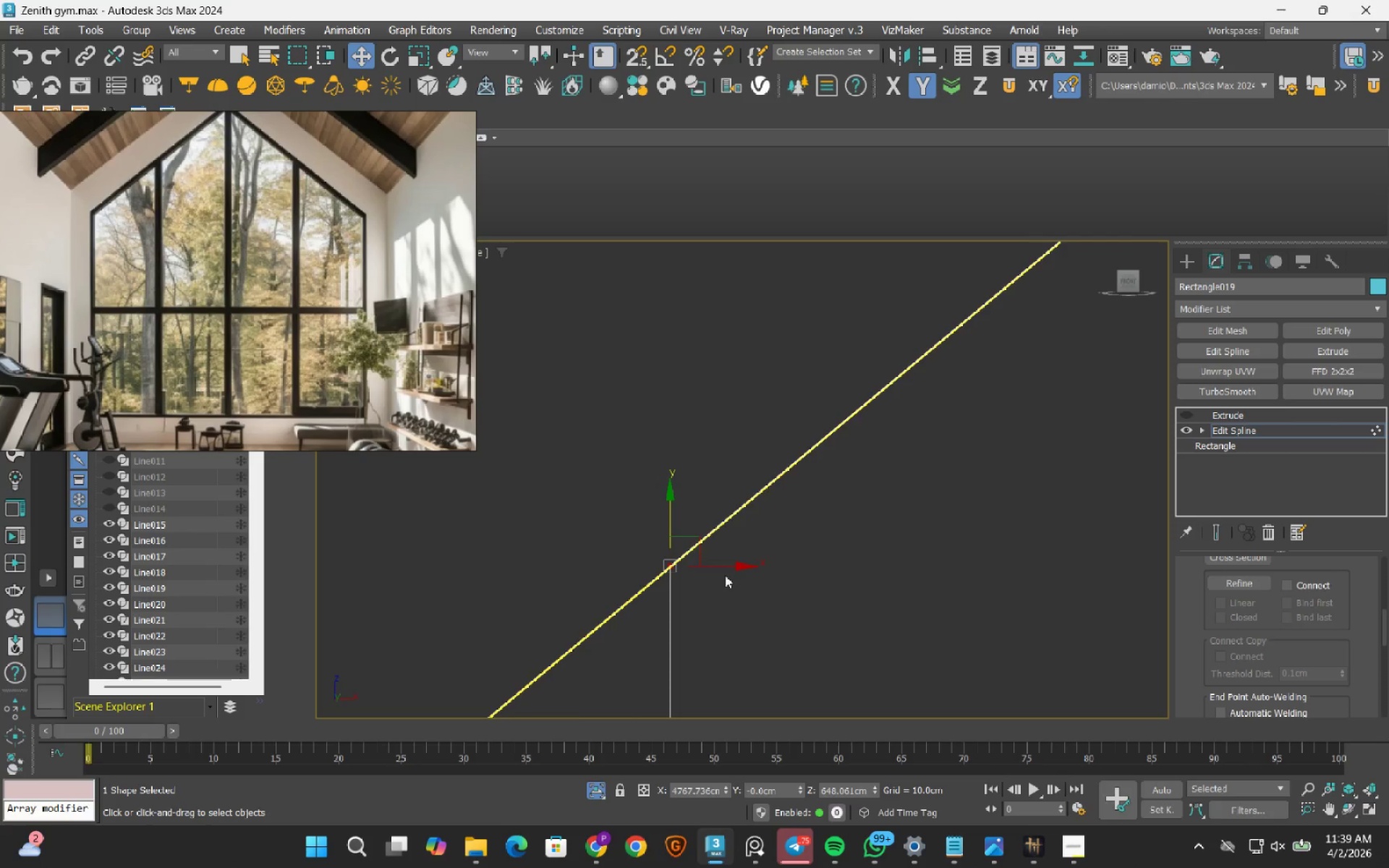 
scroll: coordinate [647, 511], scroll_direction: down, amount: 18.0
 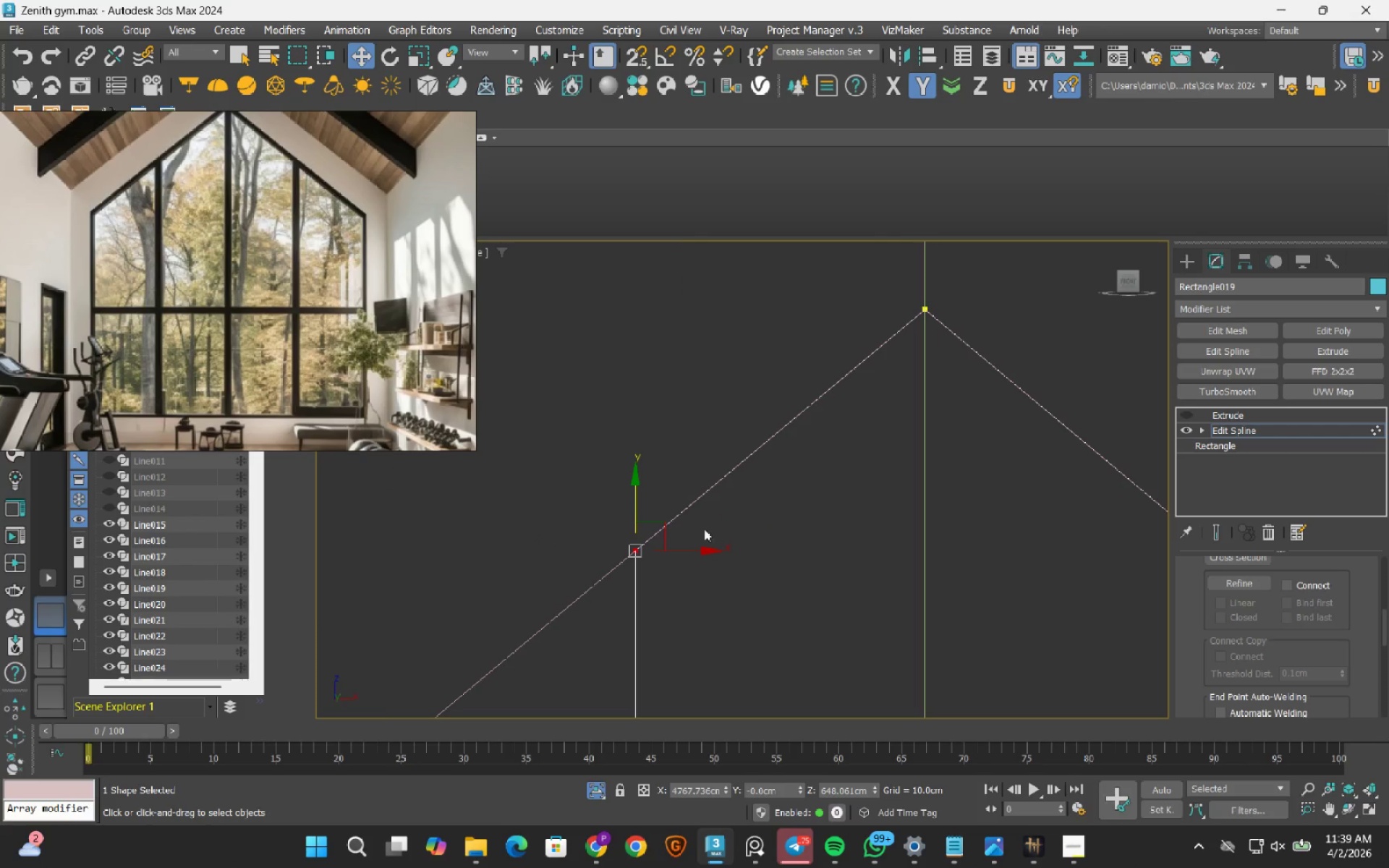 
scroll: coordinate [609, 477], scroll_direction: up, amount: 25.0
 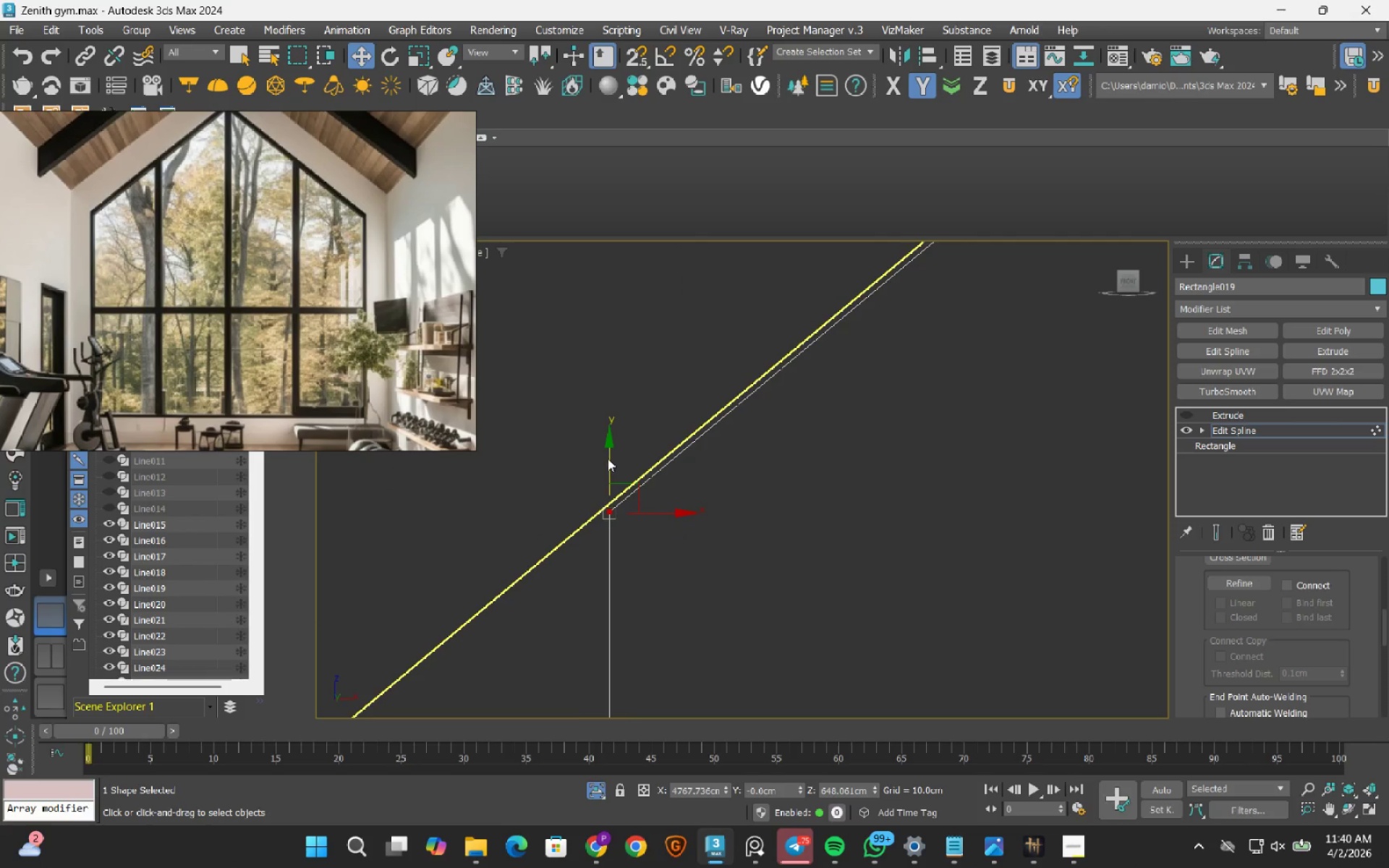 
left_click_drag(start_coordinate=[607, 467], to_coordinate=[598, 498])
 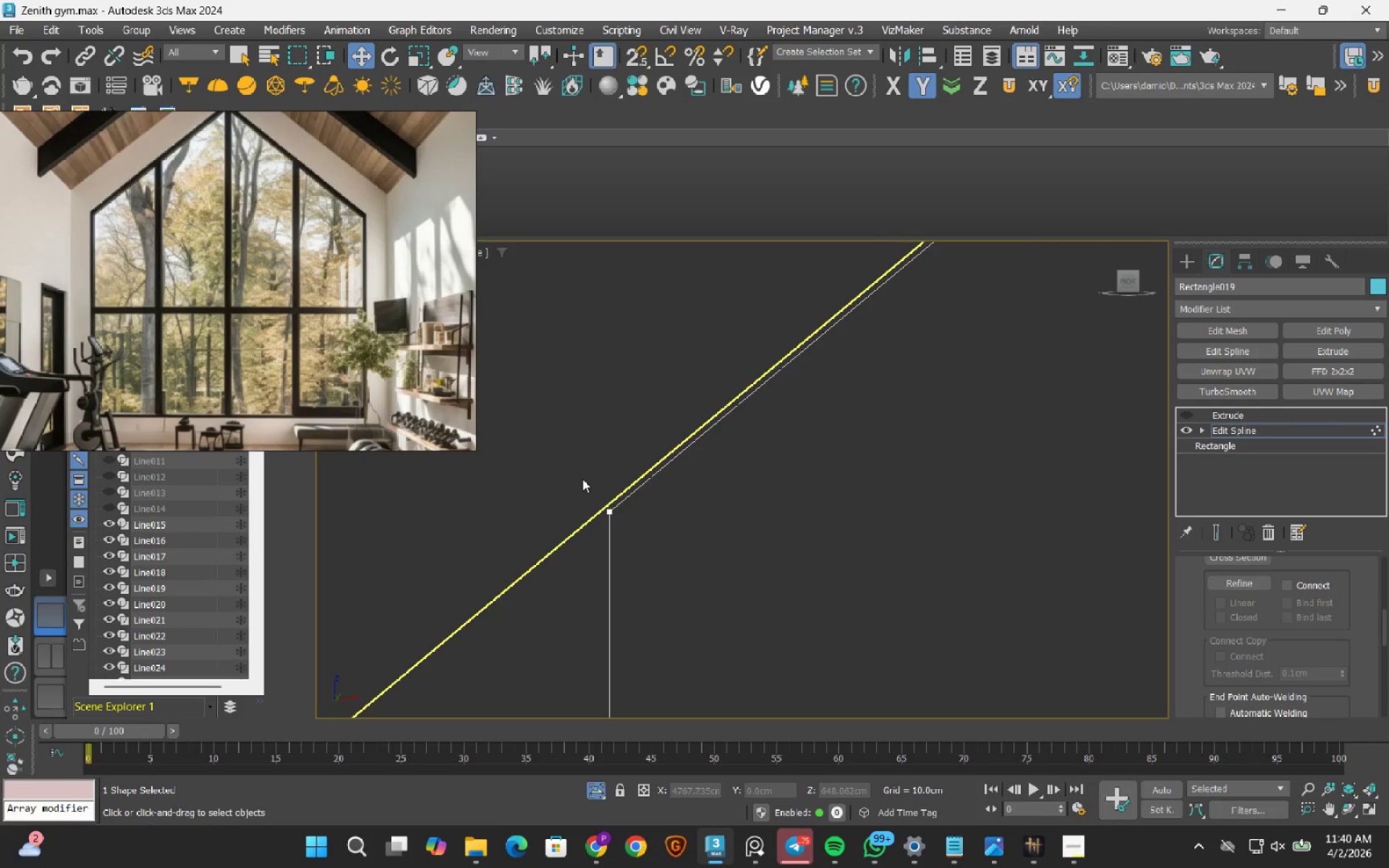 
left_click_drag(start_coordinate=[589, 486], to_coordinate=[694, 579])
 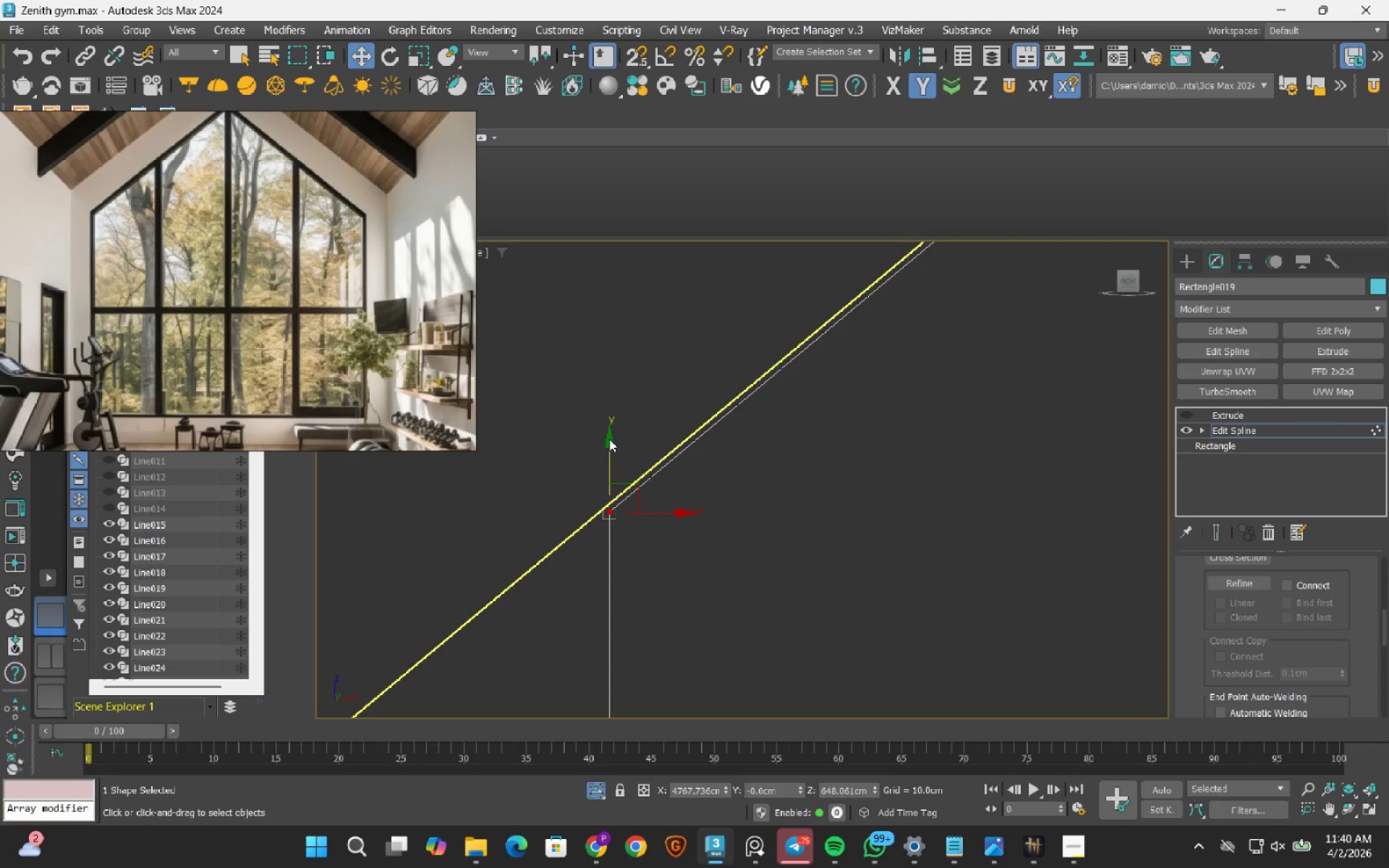 
scroll: coordinate [611, 426], scroll_direction: down, amount: 2.0
 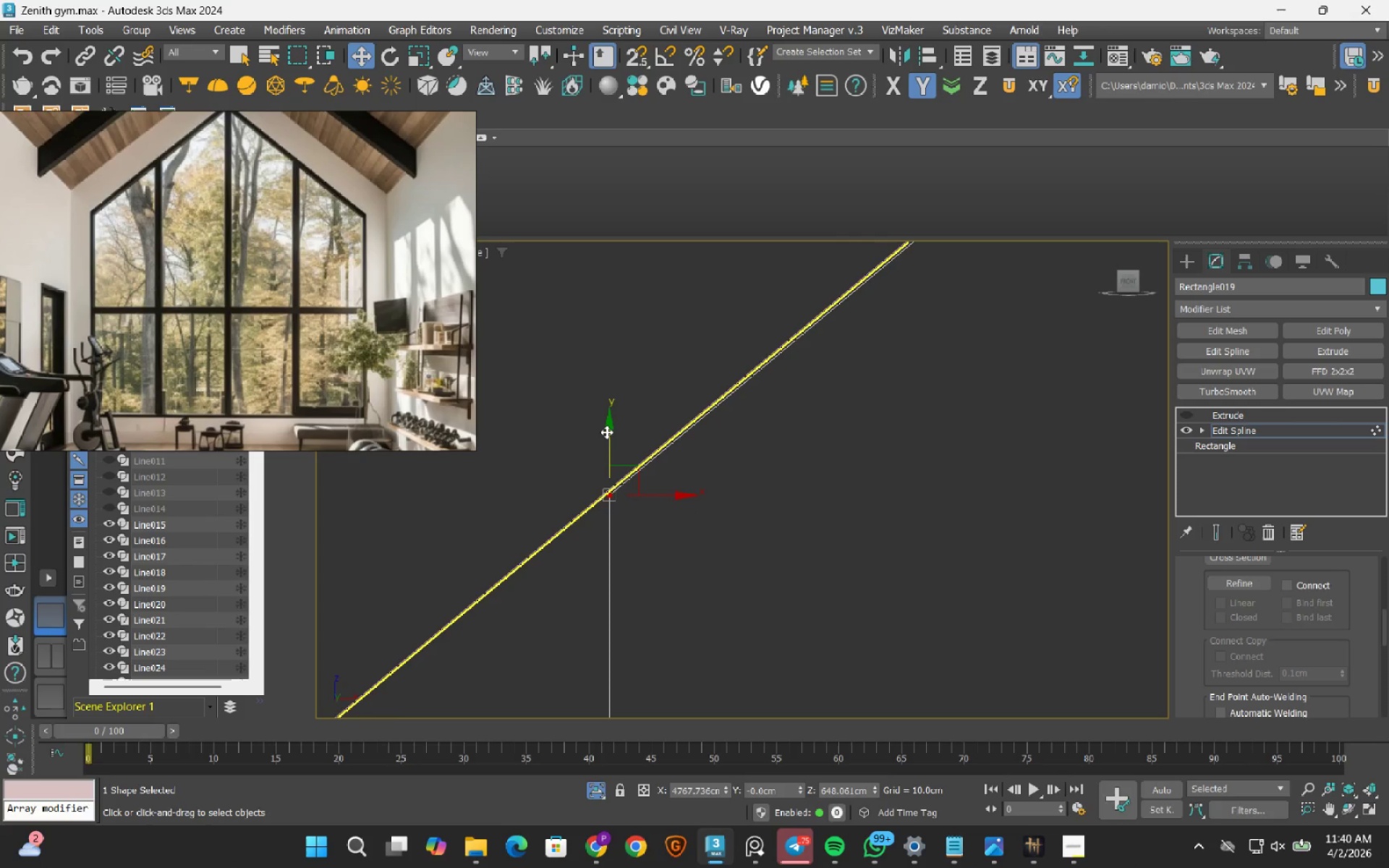 
left_click_drag(start_coordinate=[606, 431], to_coordinate=[607, 426])
 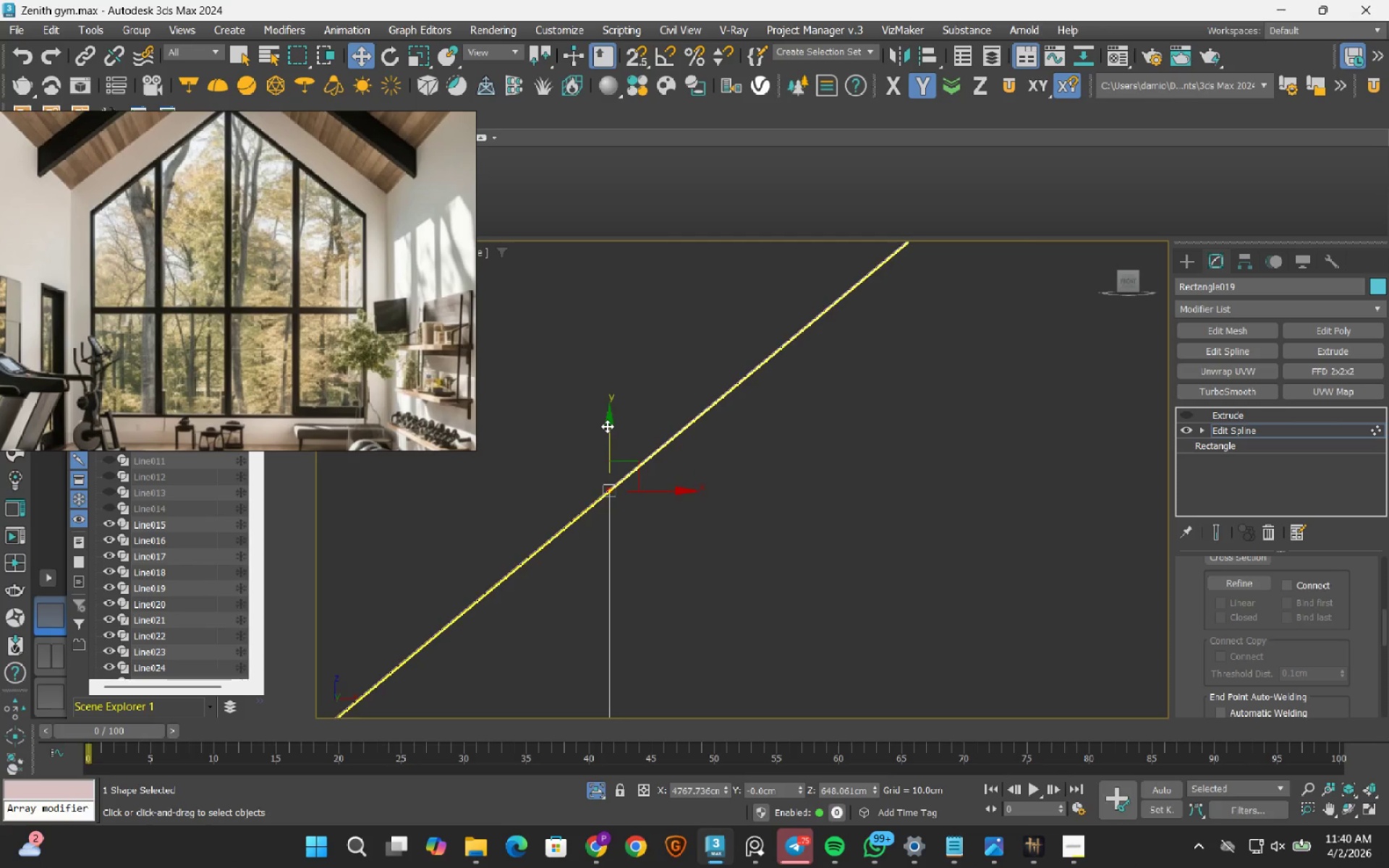 
left_click_drag(start_coordinate=[831, 427], to_coordinate=[906, 574])
 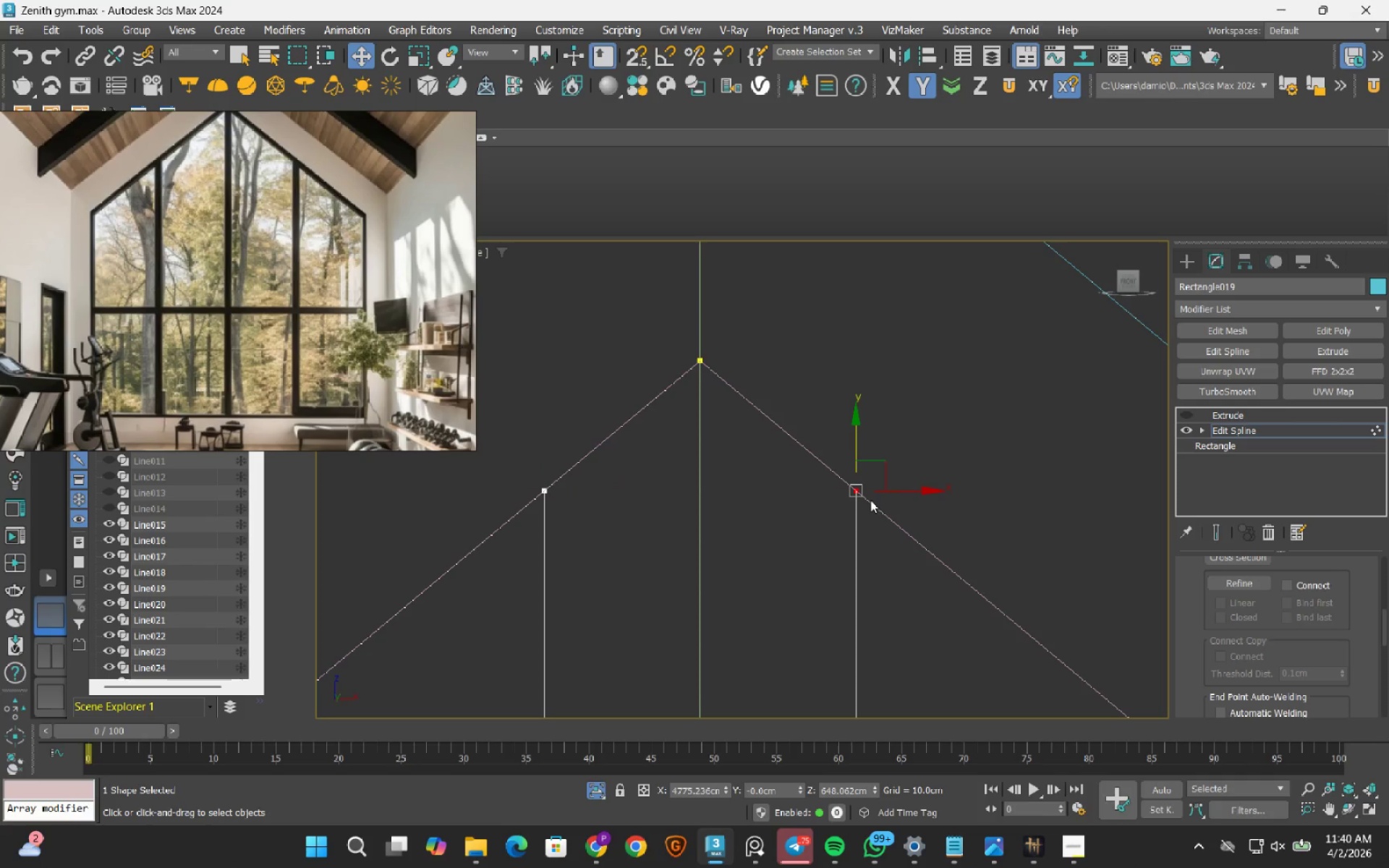 
scroll: coordinate [824, 457], scroll_direction: down, amount: 18.0
 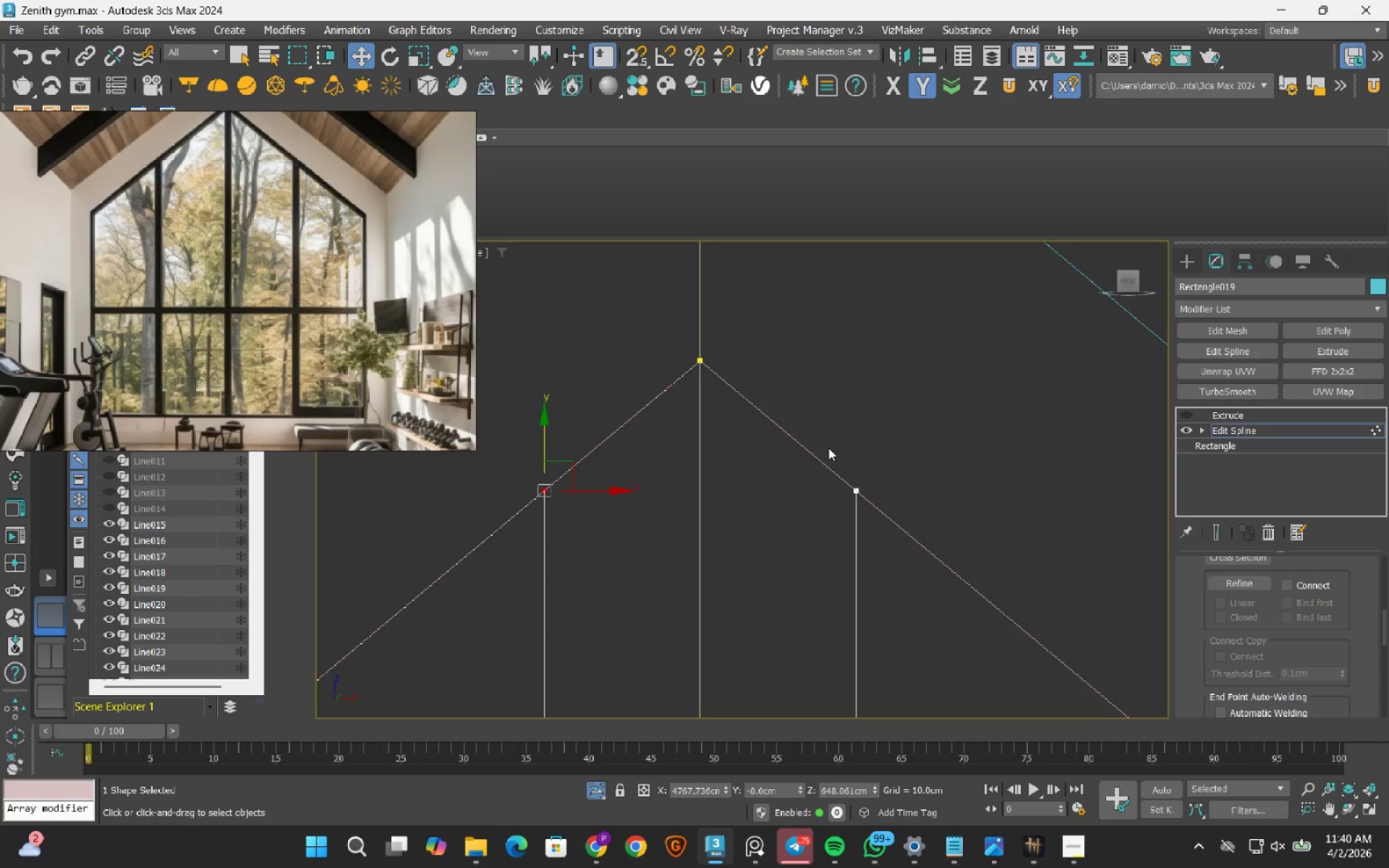 
scroll: coordinate [650, 477], scroll_direction: up, amount: 21.0
 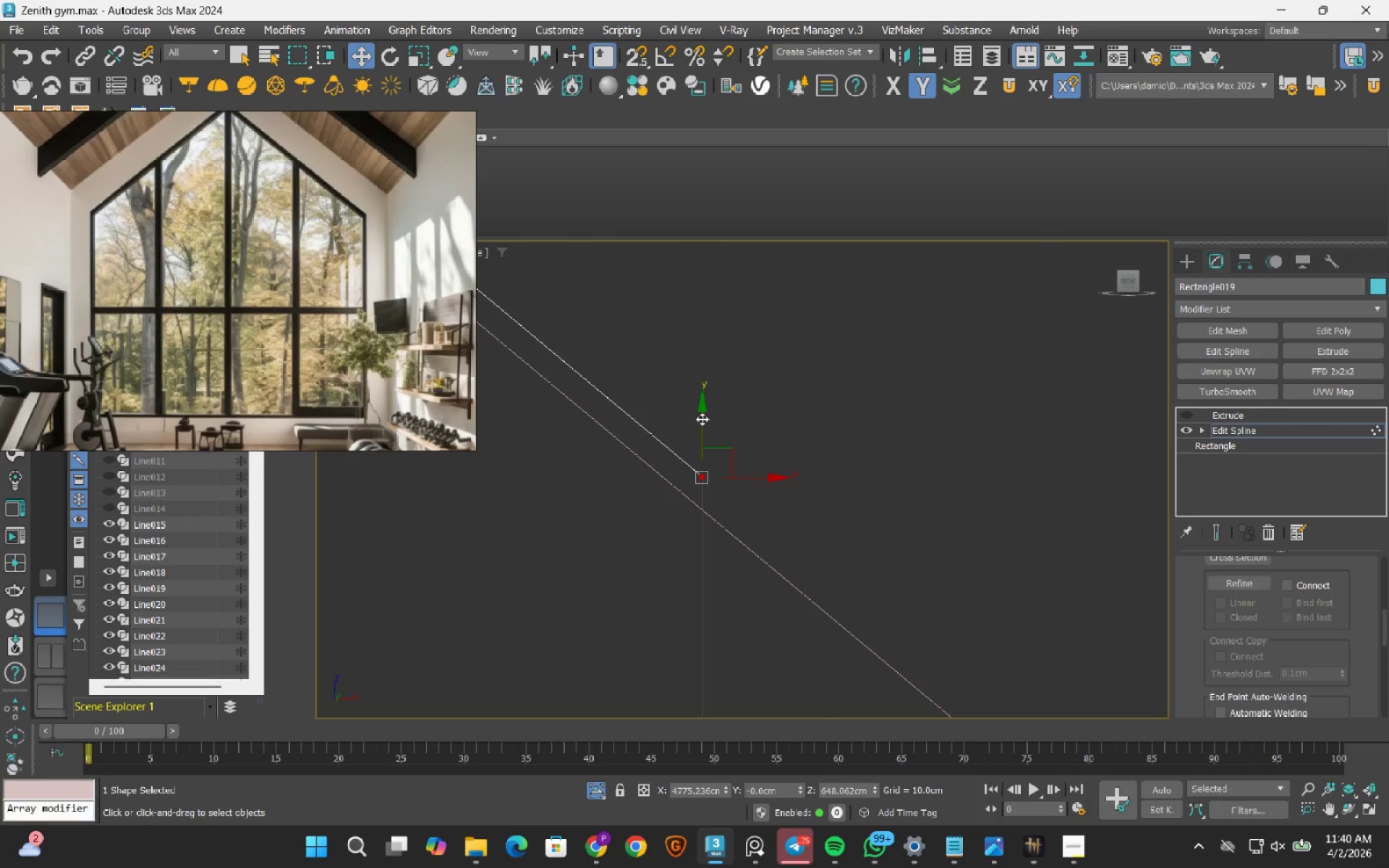 
left_click_drag(start_coordinate=[702, 419], to_coordinate=[694, 447])
 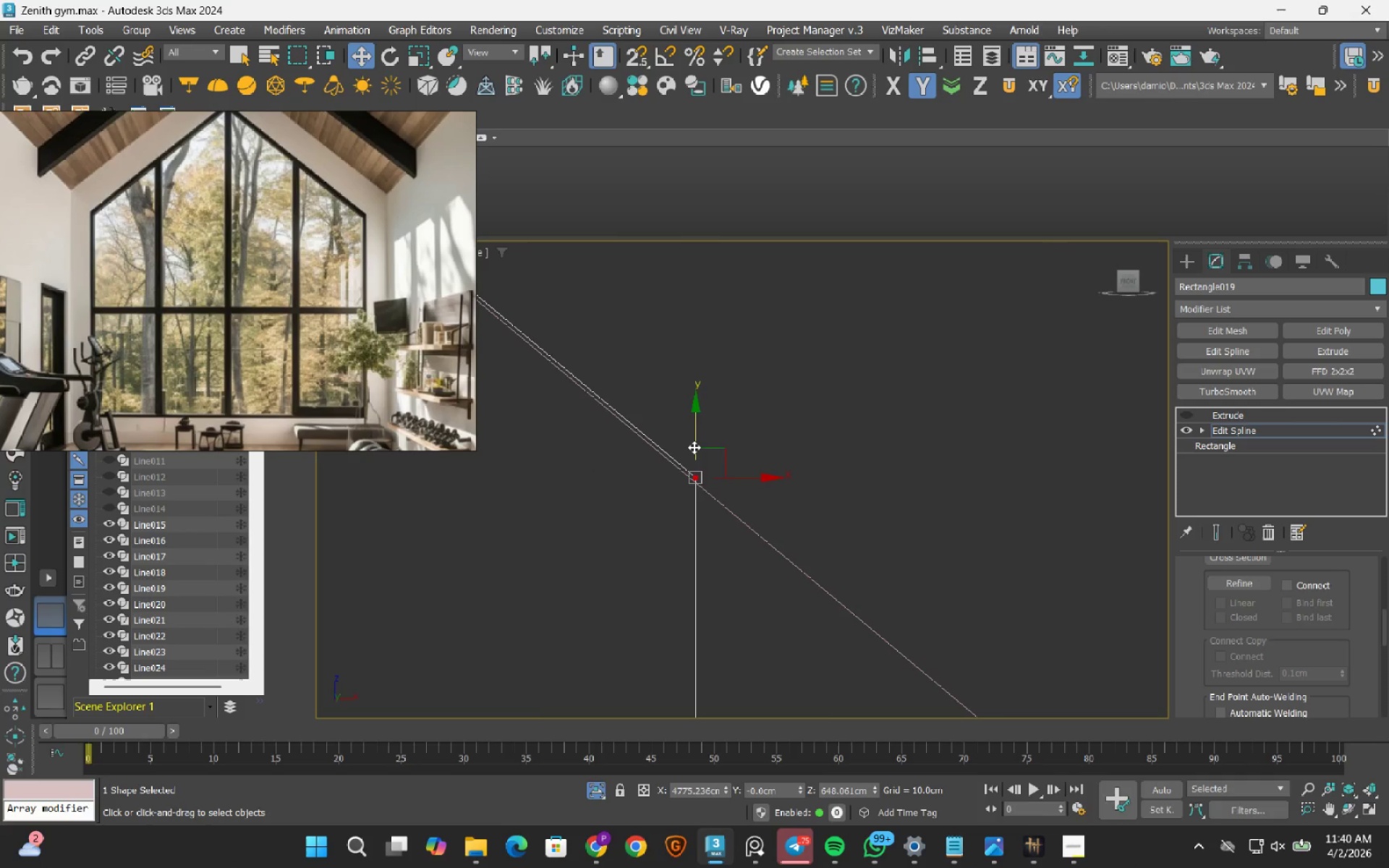 
scroll: coordinate [694, 451], scroll_direction: down, amount: 23.0
 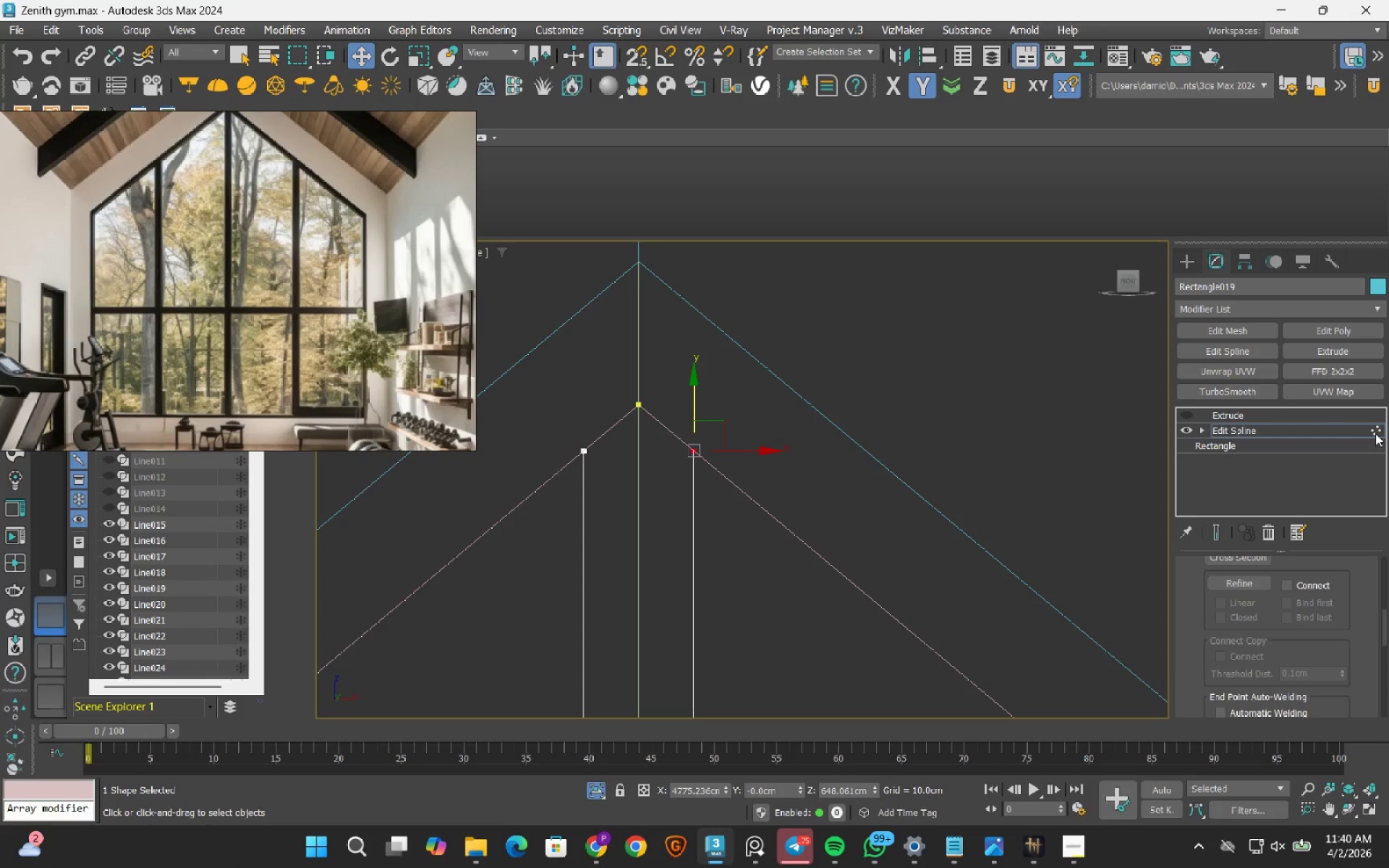 
left_click([1375, 430])
 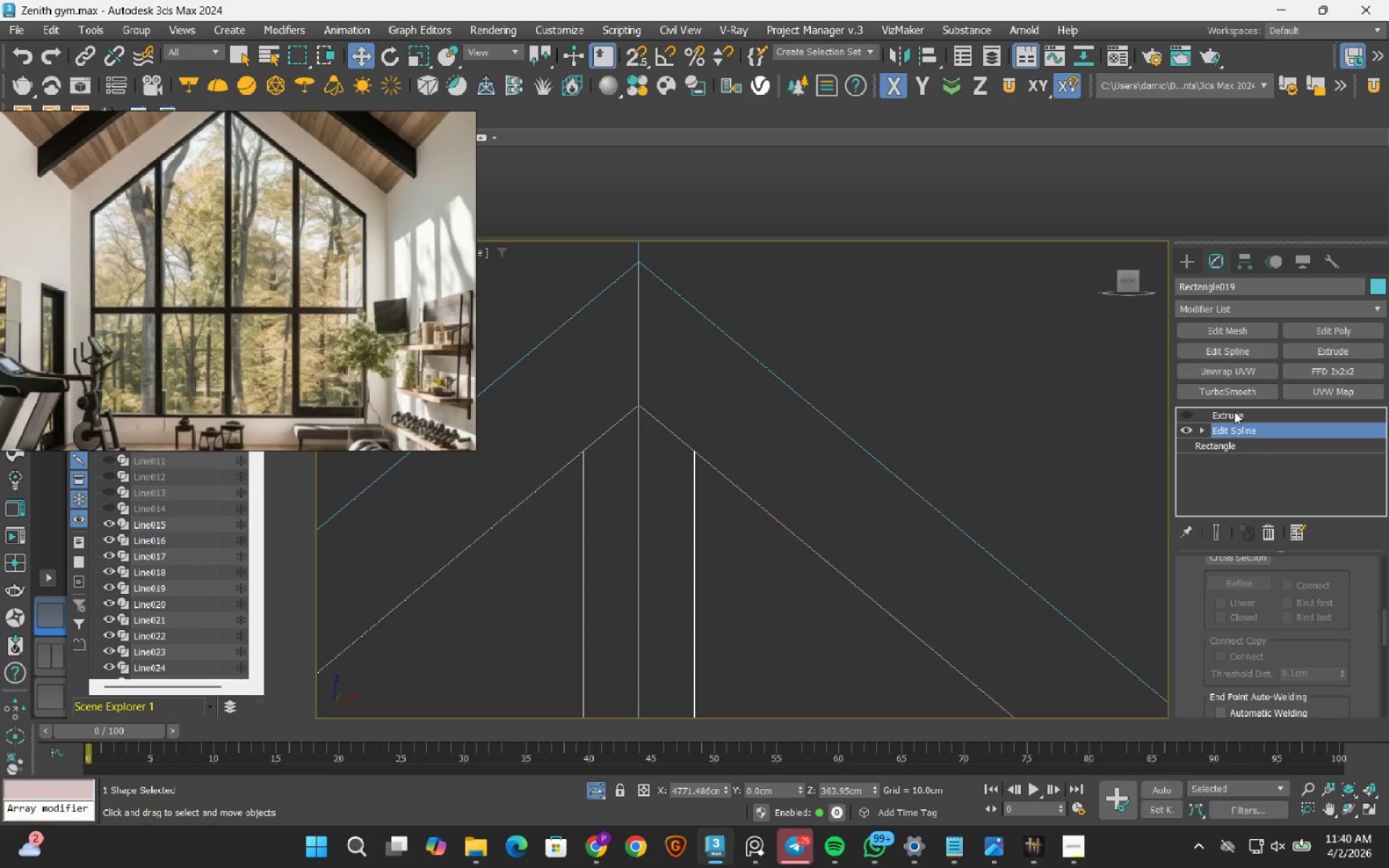 
left_click([1234, 412])
 